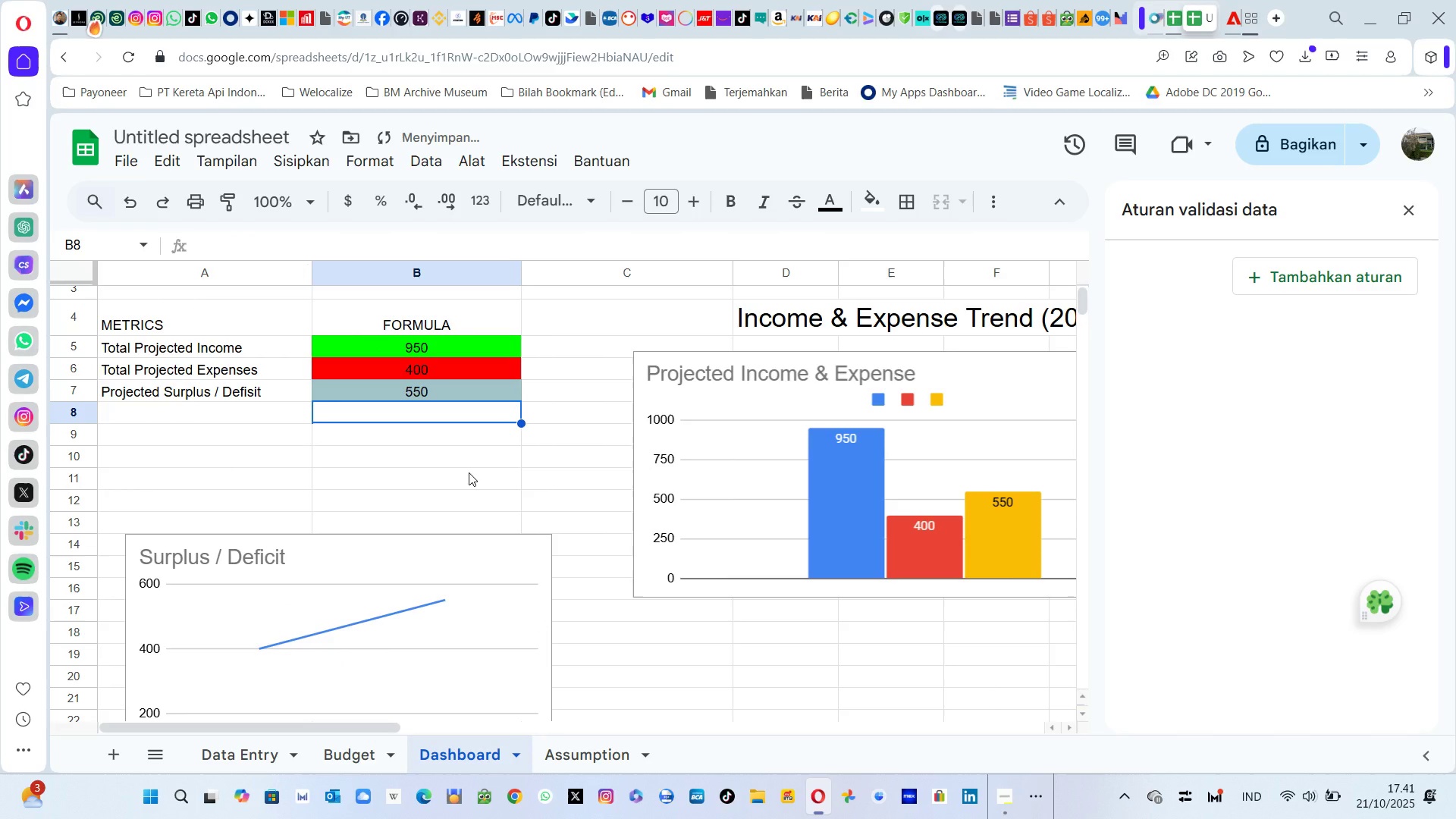 
key(Control+A)
 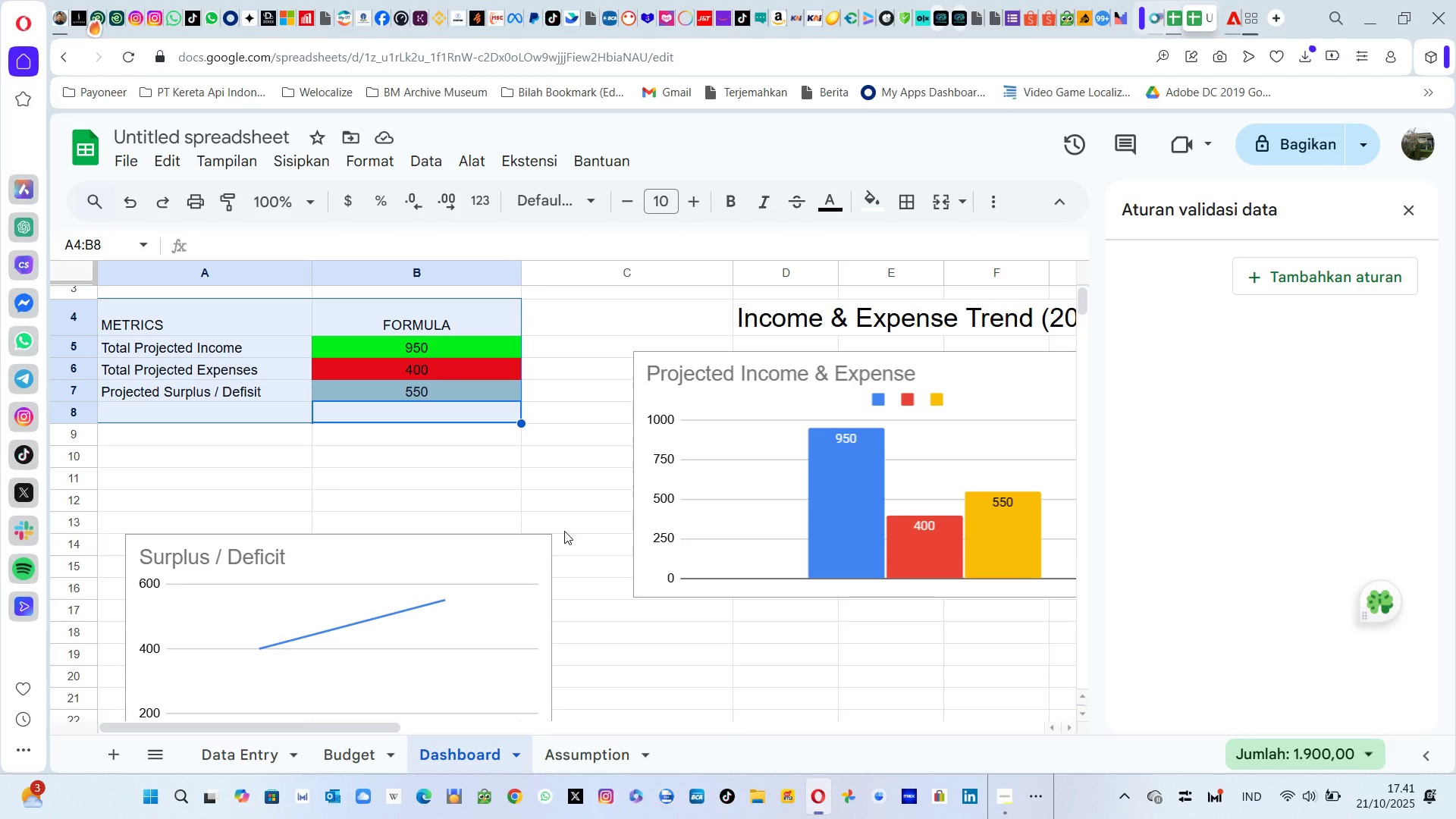 
key(Control+ControlLeft)
 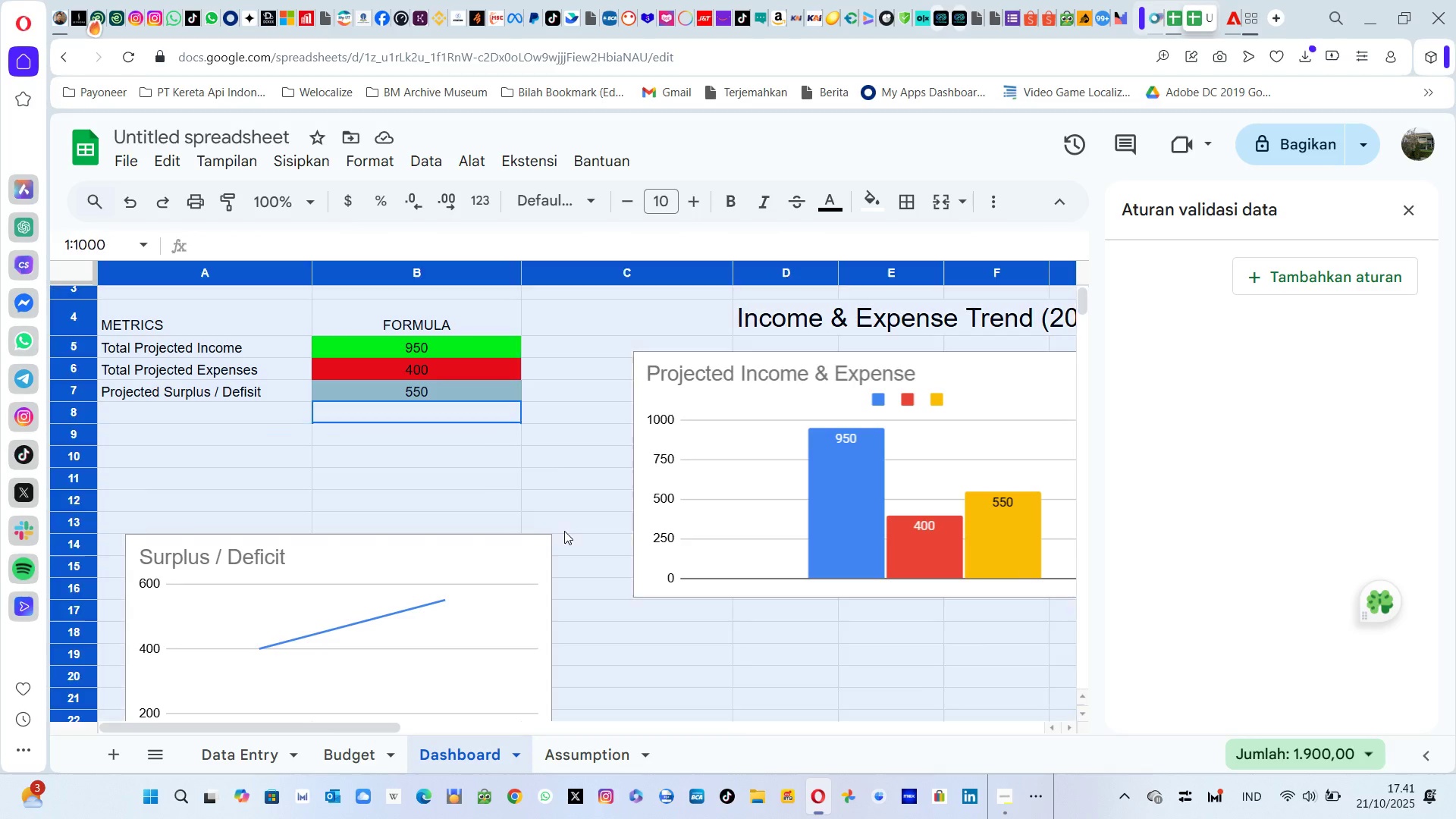 
key(Control+A)
 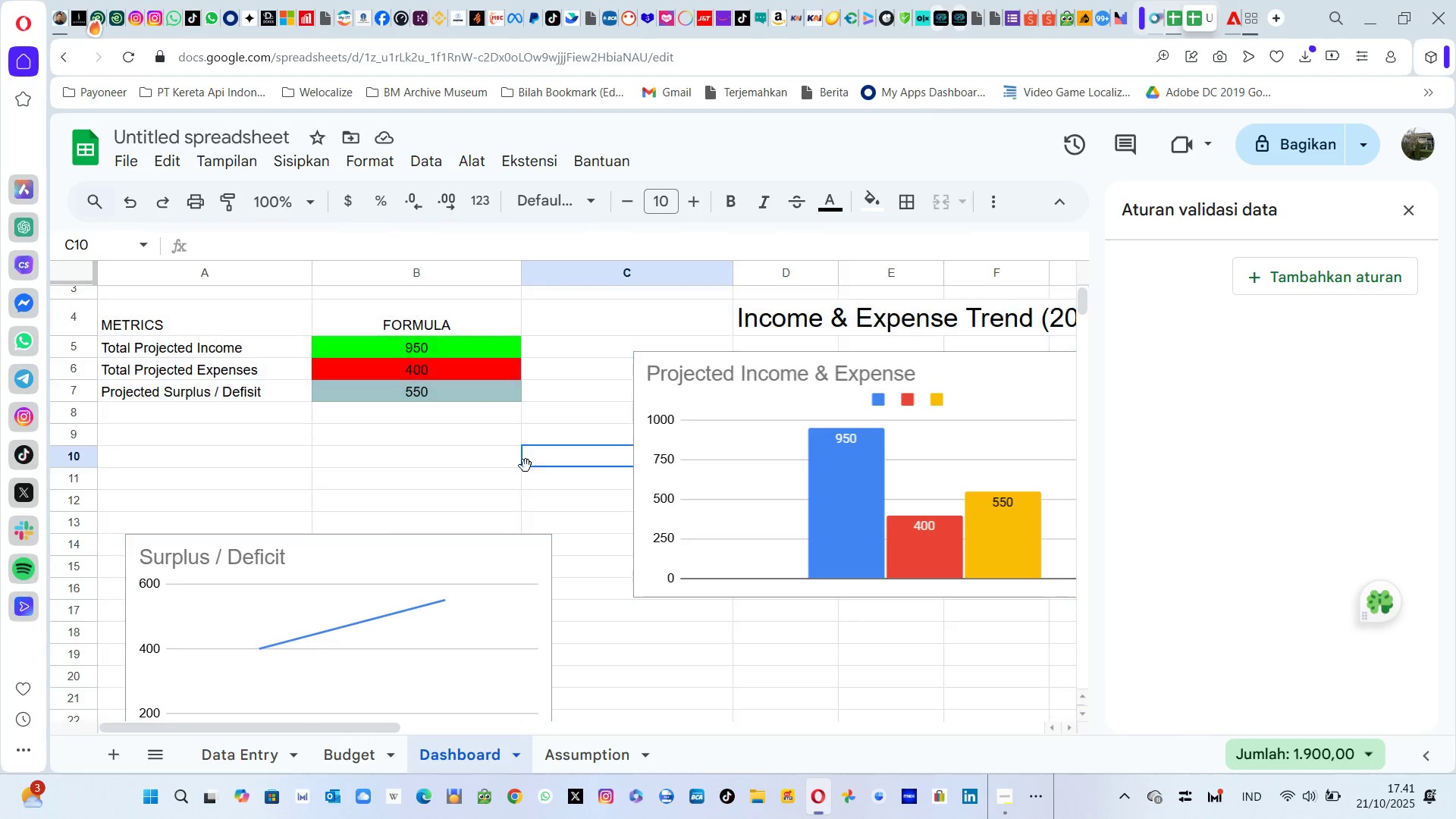 
double_click([526, 466])
 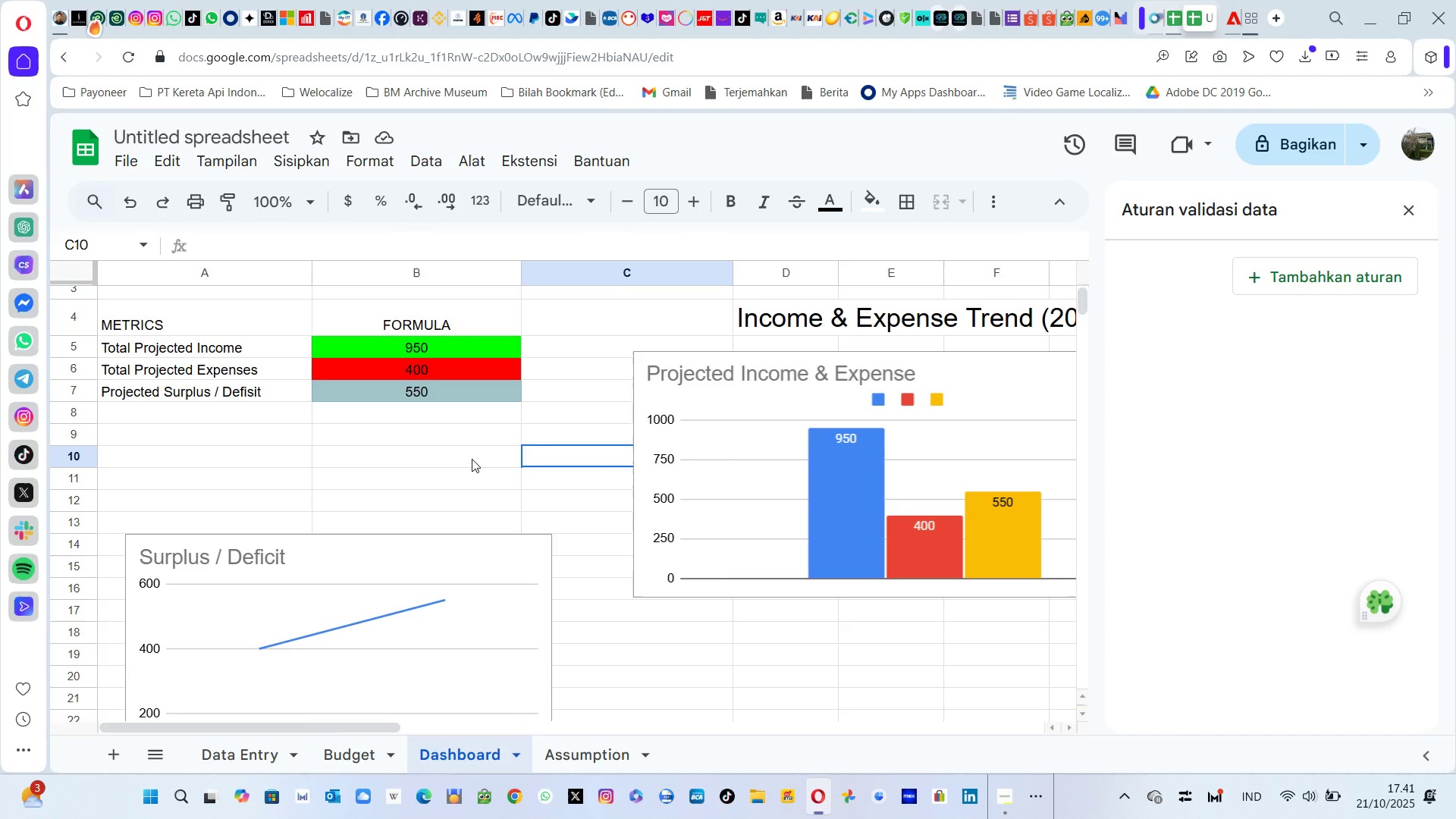 
hold_key(key=ControlLeft, duration=0.34)
 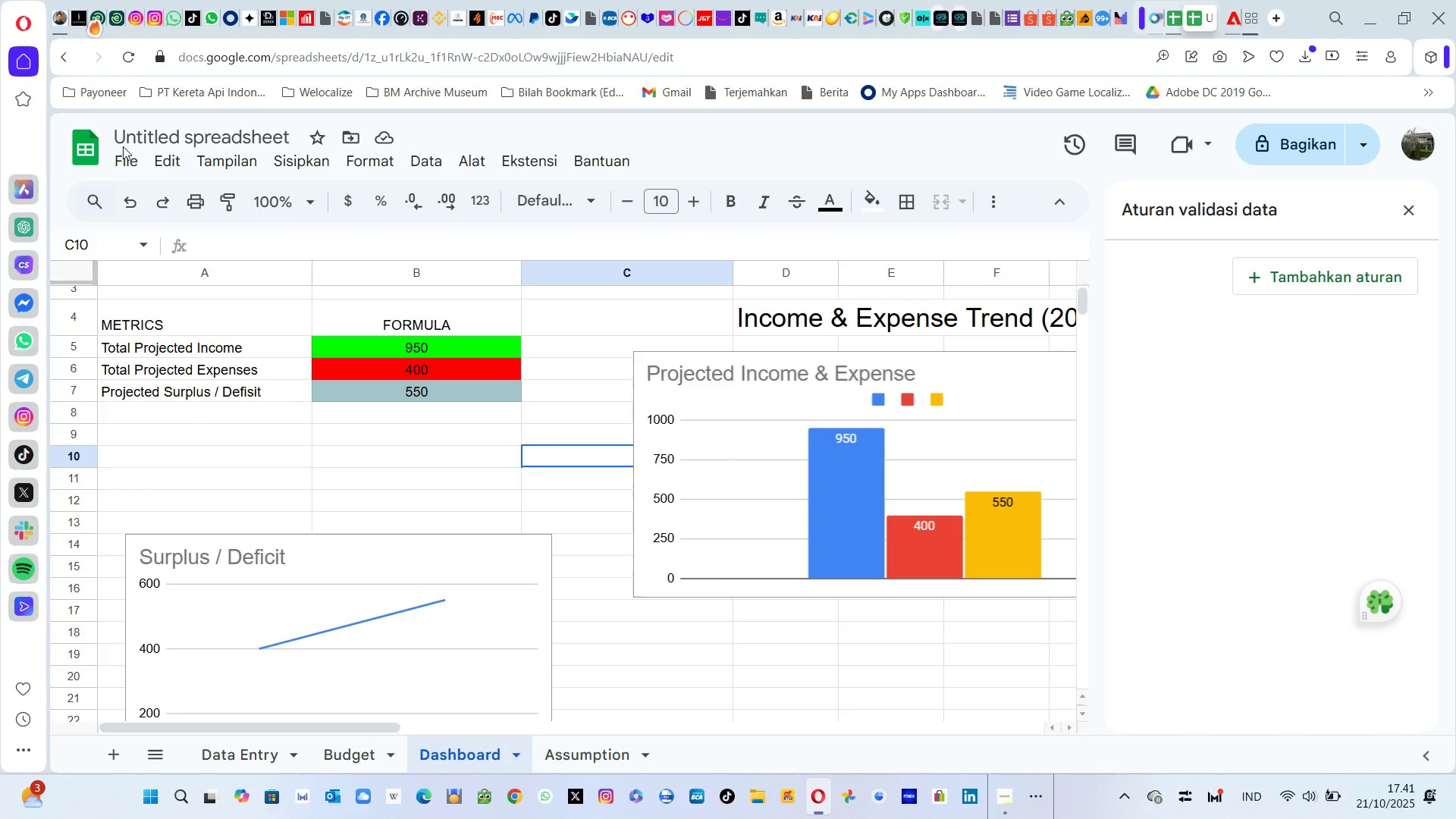 
double_click([124, 152])
 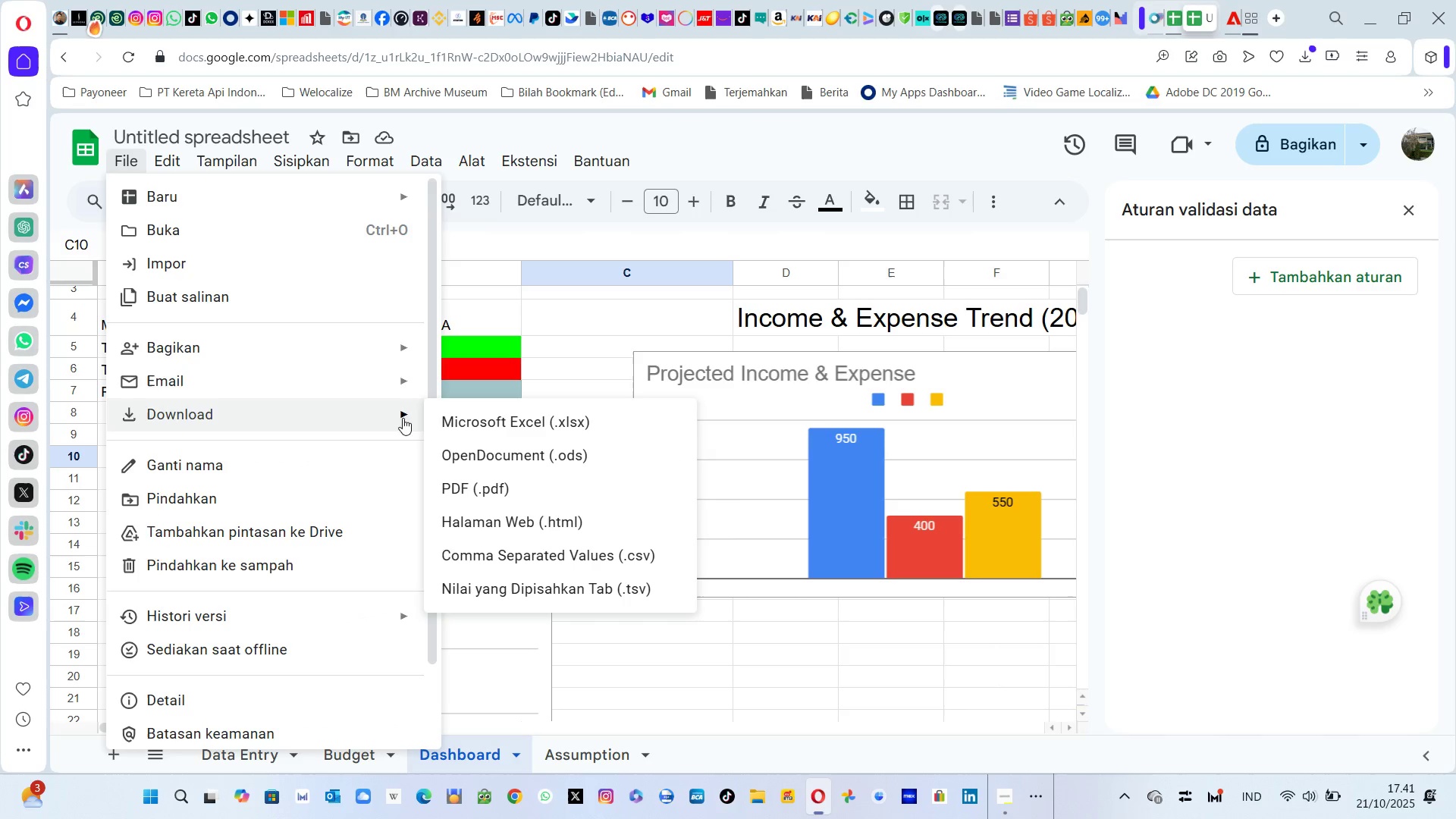 
left_click([494, 430])
 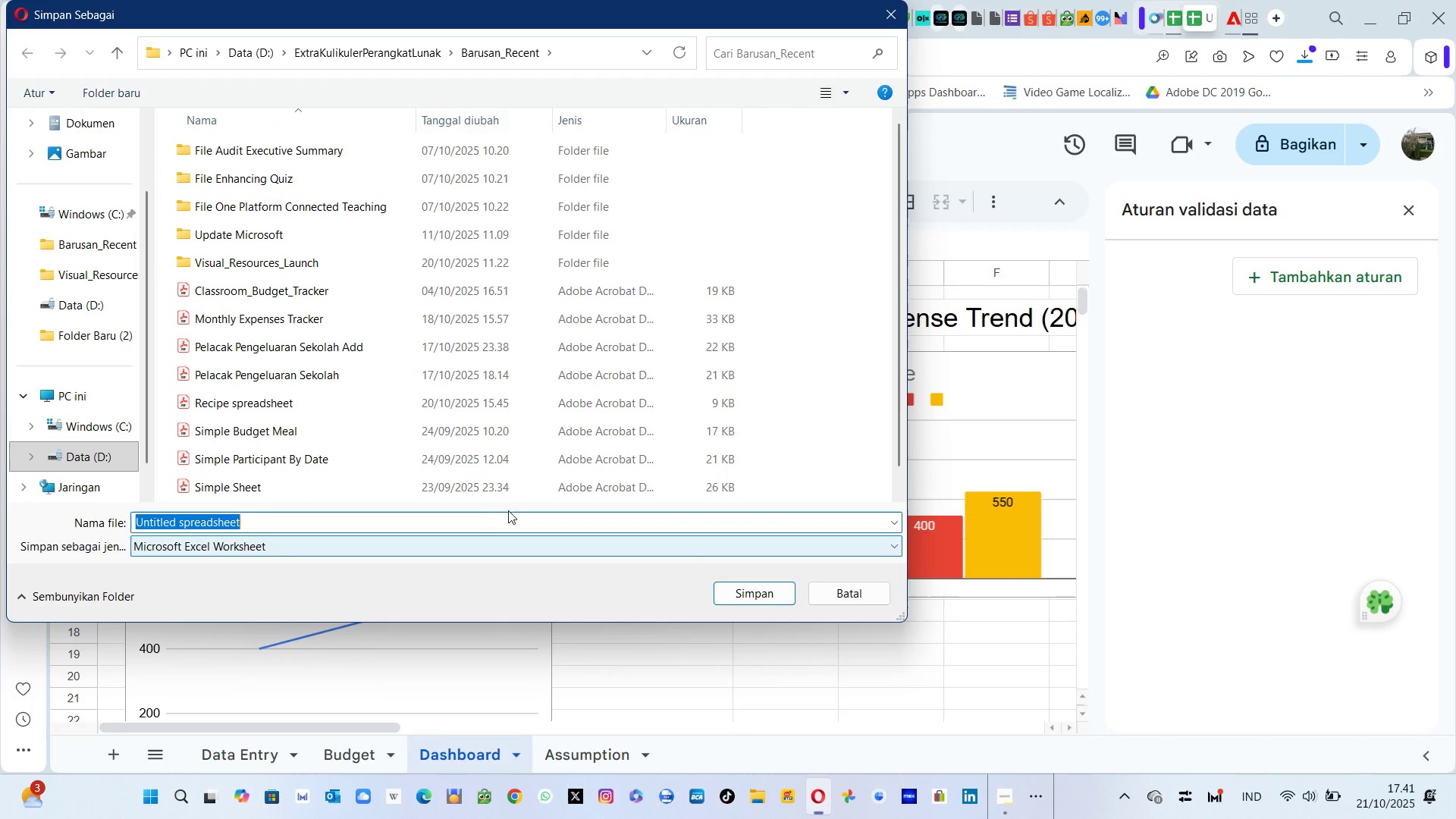 
left_click([467, 516])
 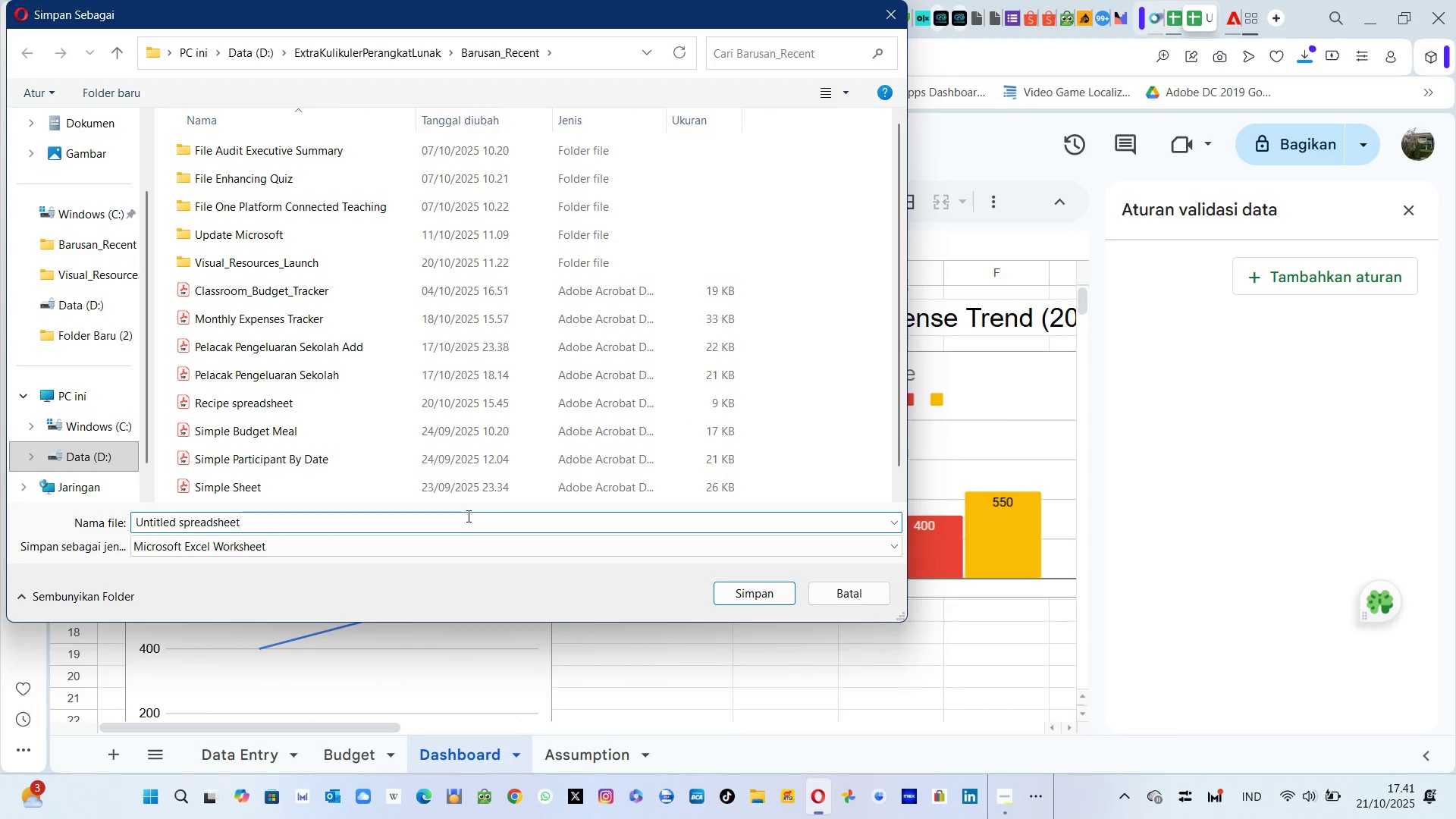 
hold_key(key=Backspace, duration=0.39)
 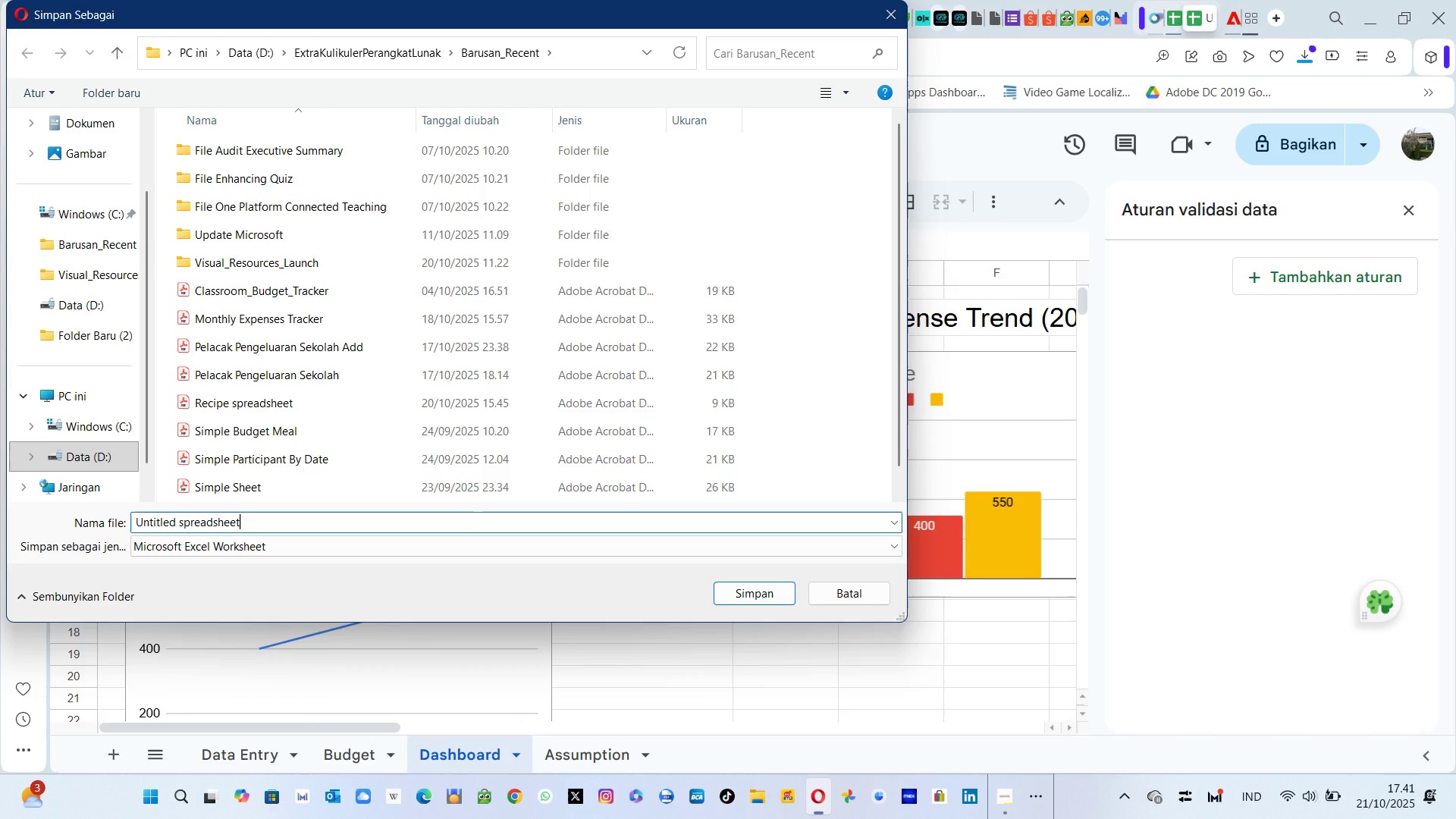 
key(T)
 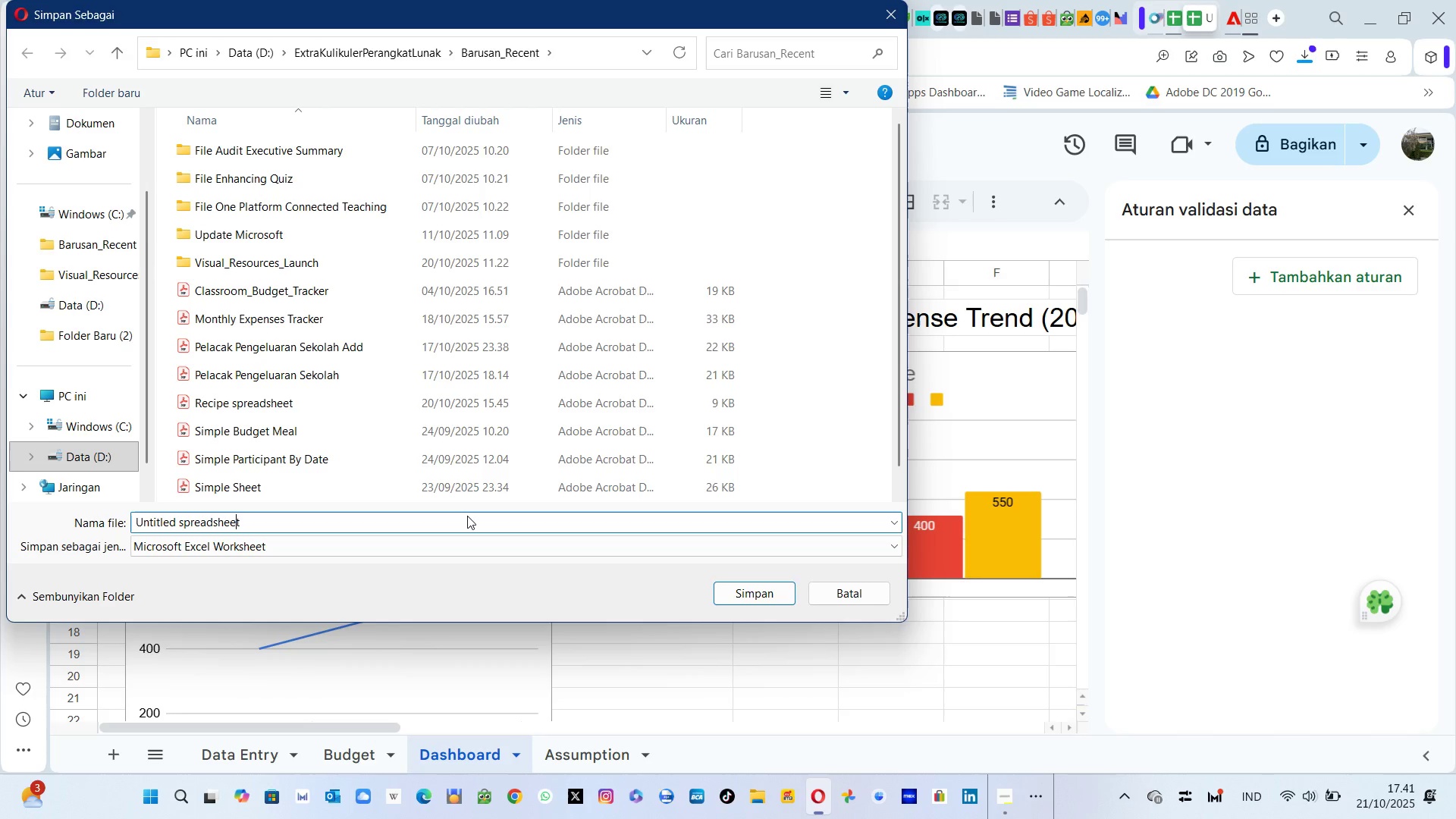 
hold_key(key=ArrowLeft, duration=0.75)
 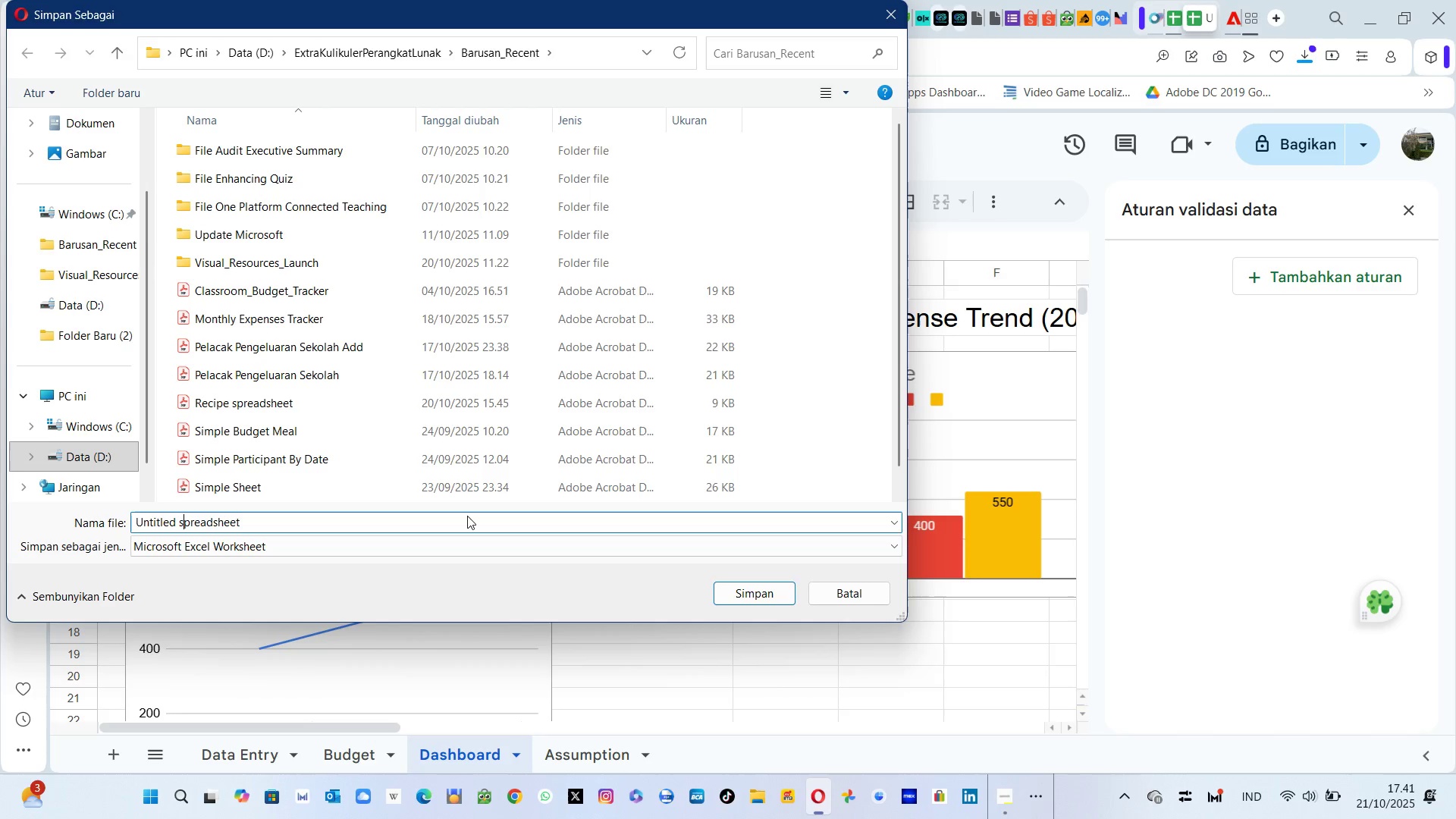 
key(ArrowLeft)
 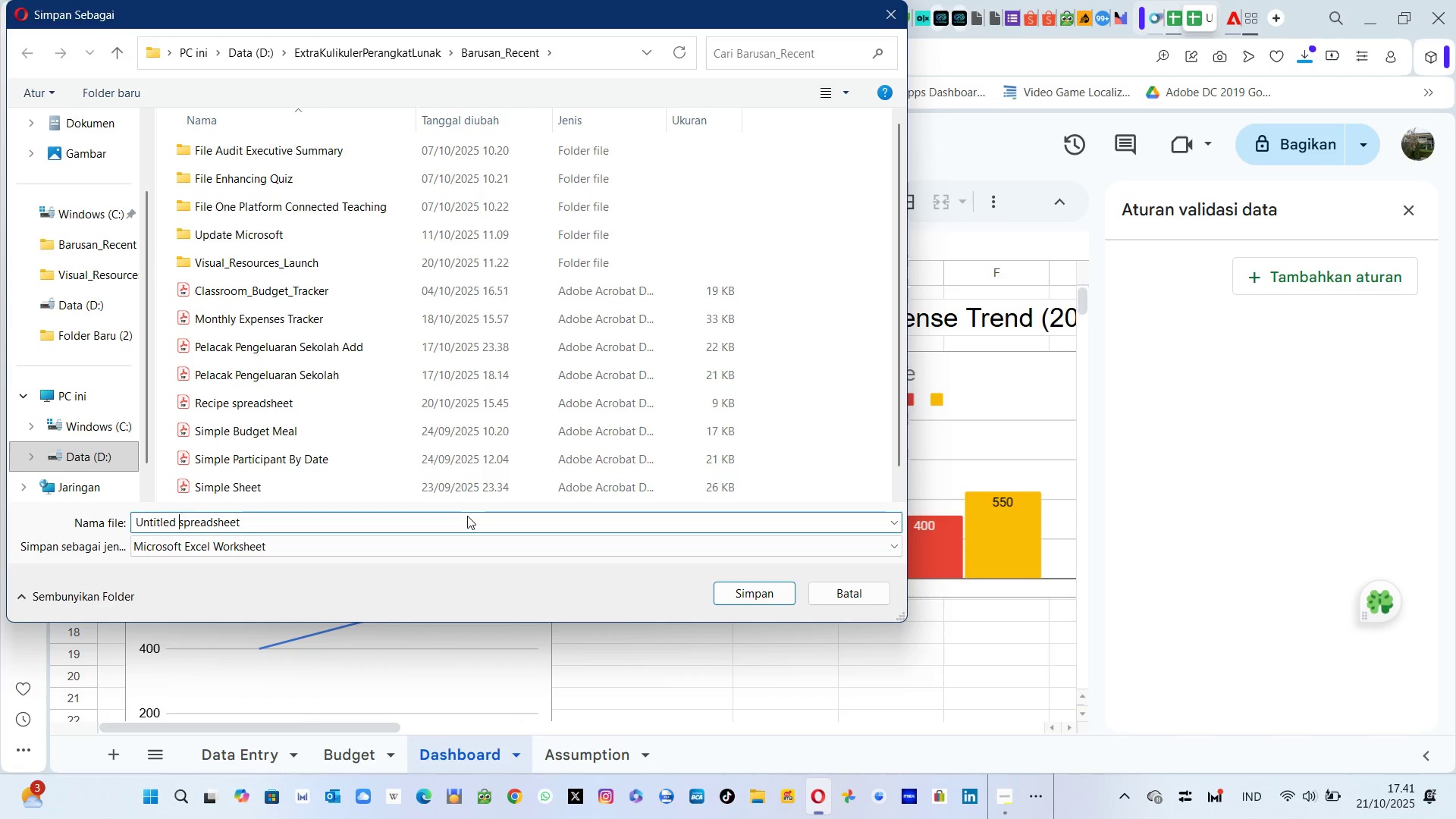 
key(ArrowLeft)
 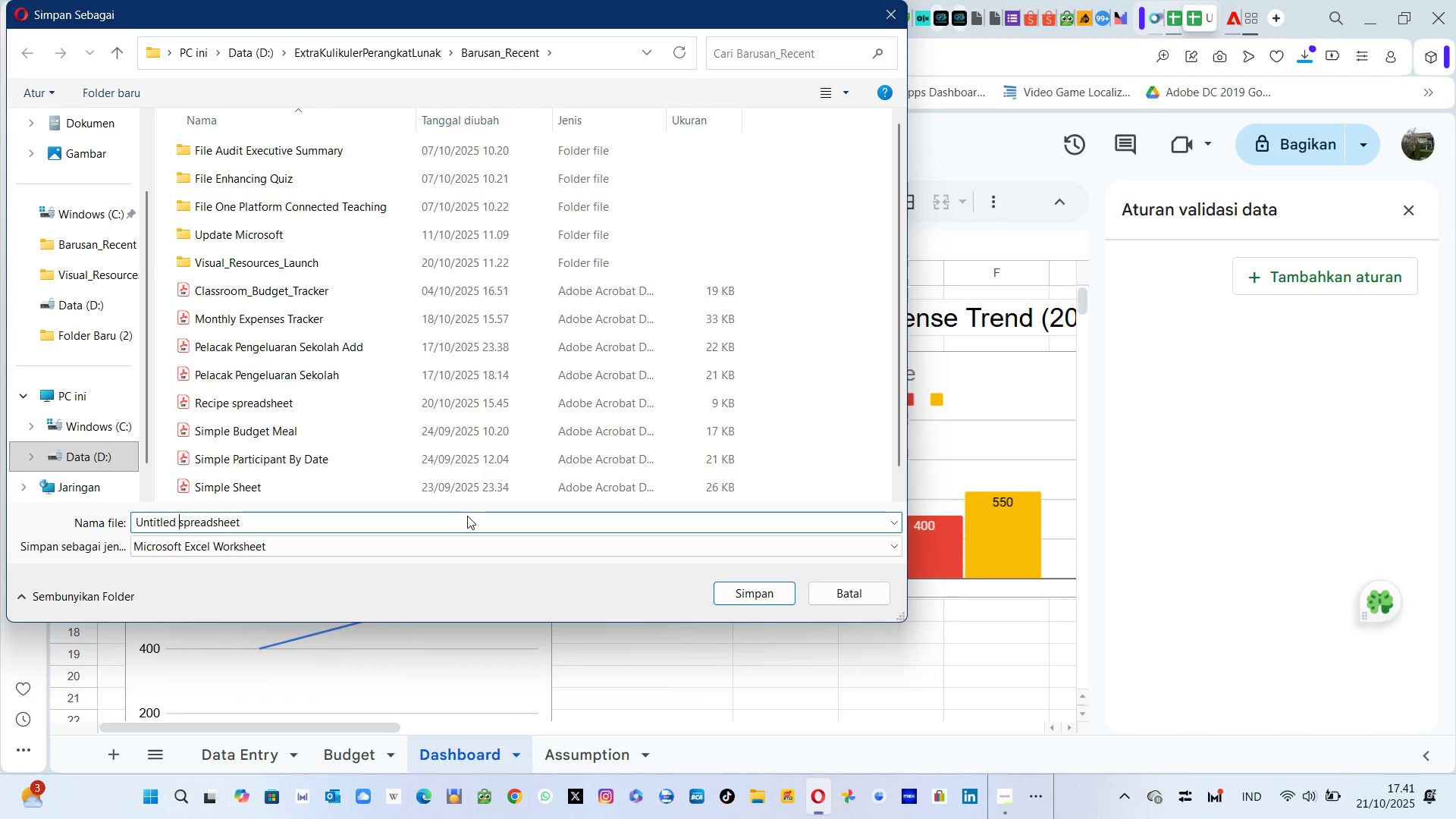 
key(ArrowLeft)
 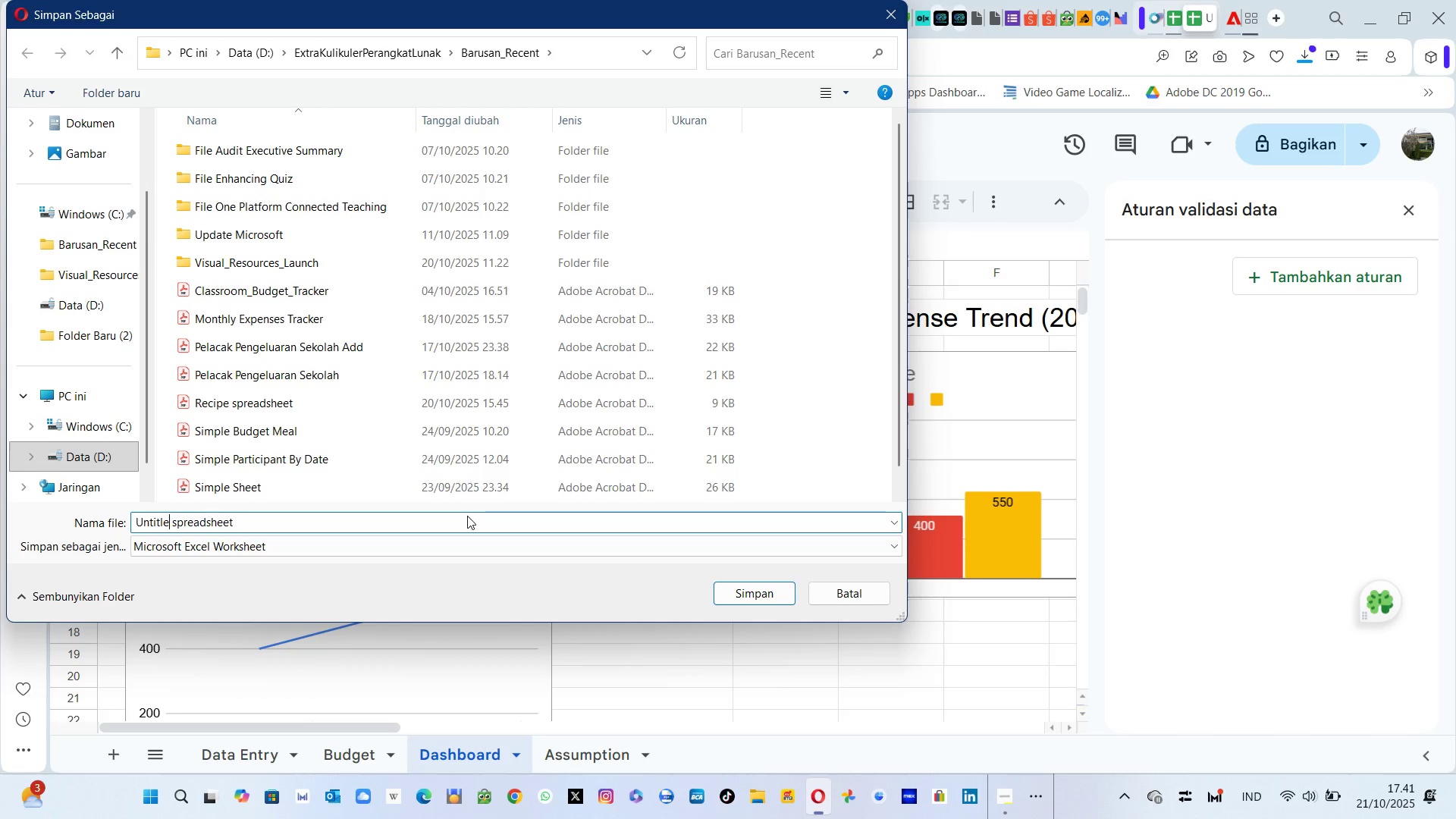 
key(Backspace)
key(Backspace)
key(Backspace)
key(Backspace)
key(Backspace)
key(Backspace)
key(Backspace)
key(Backspace)
key(Backspace)
type(Budget)
 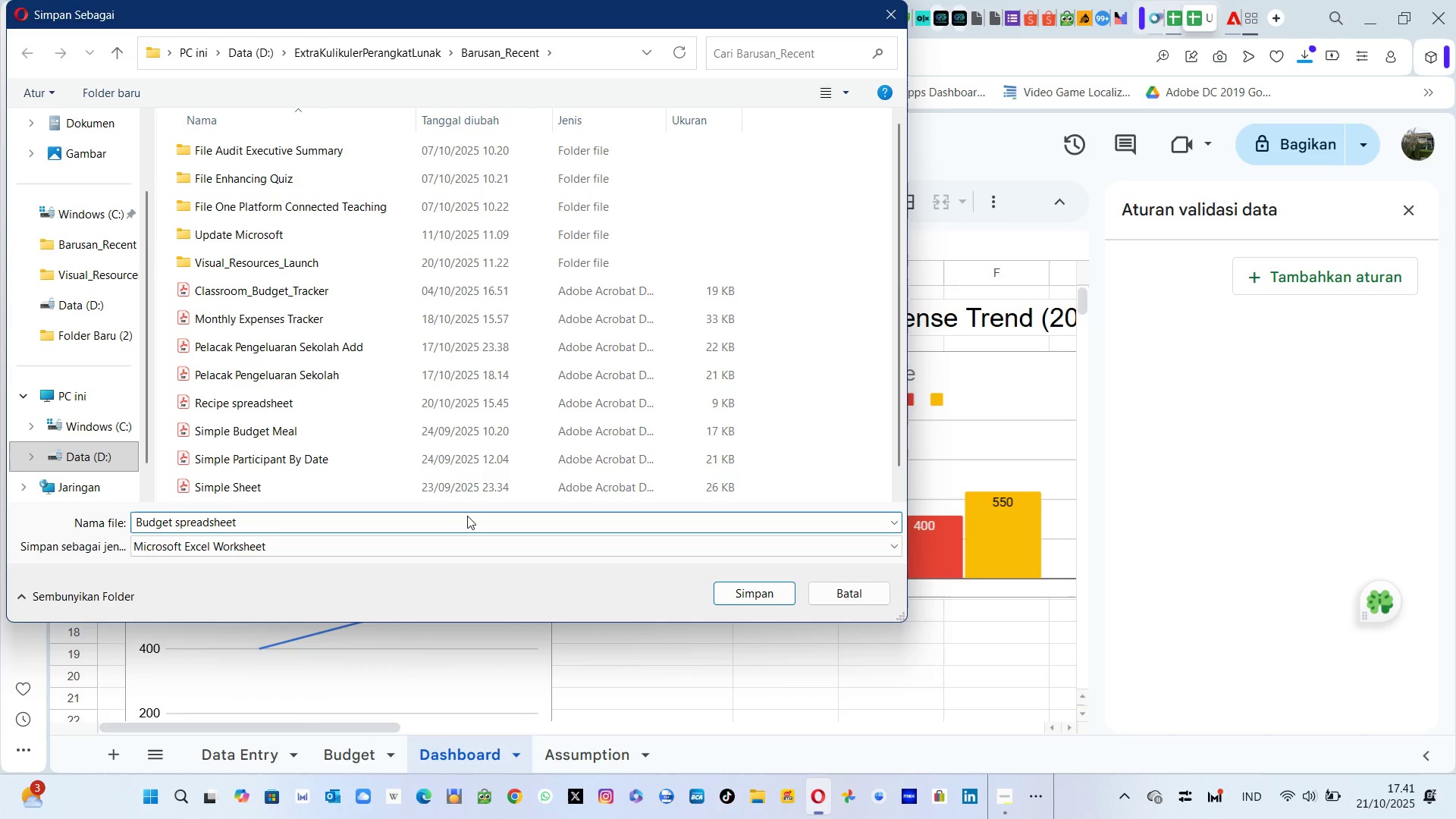 
key(ArrowLeft)
 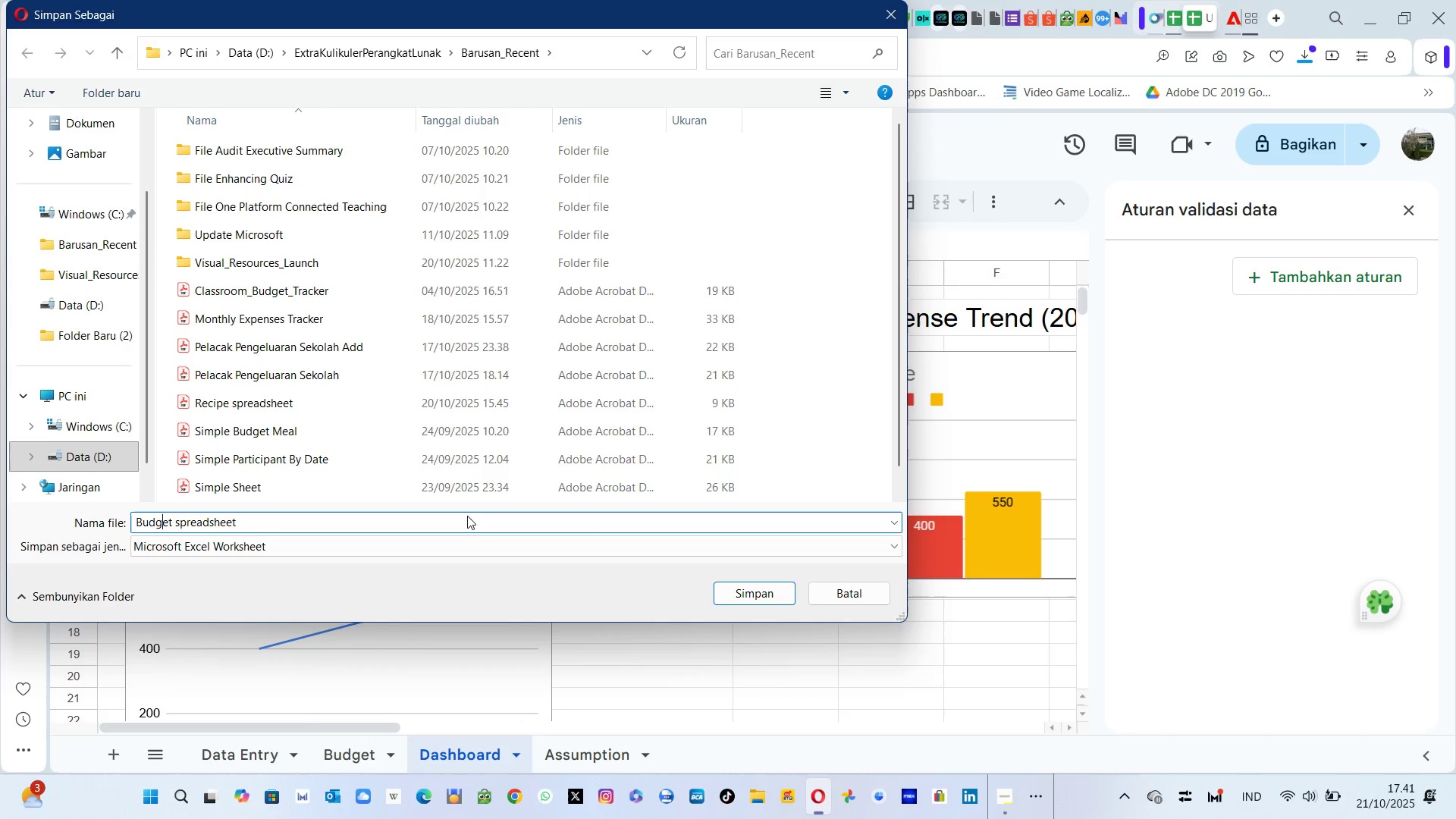 
key(ArrowLeft)
 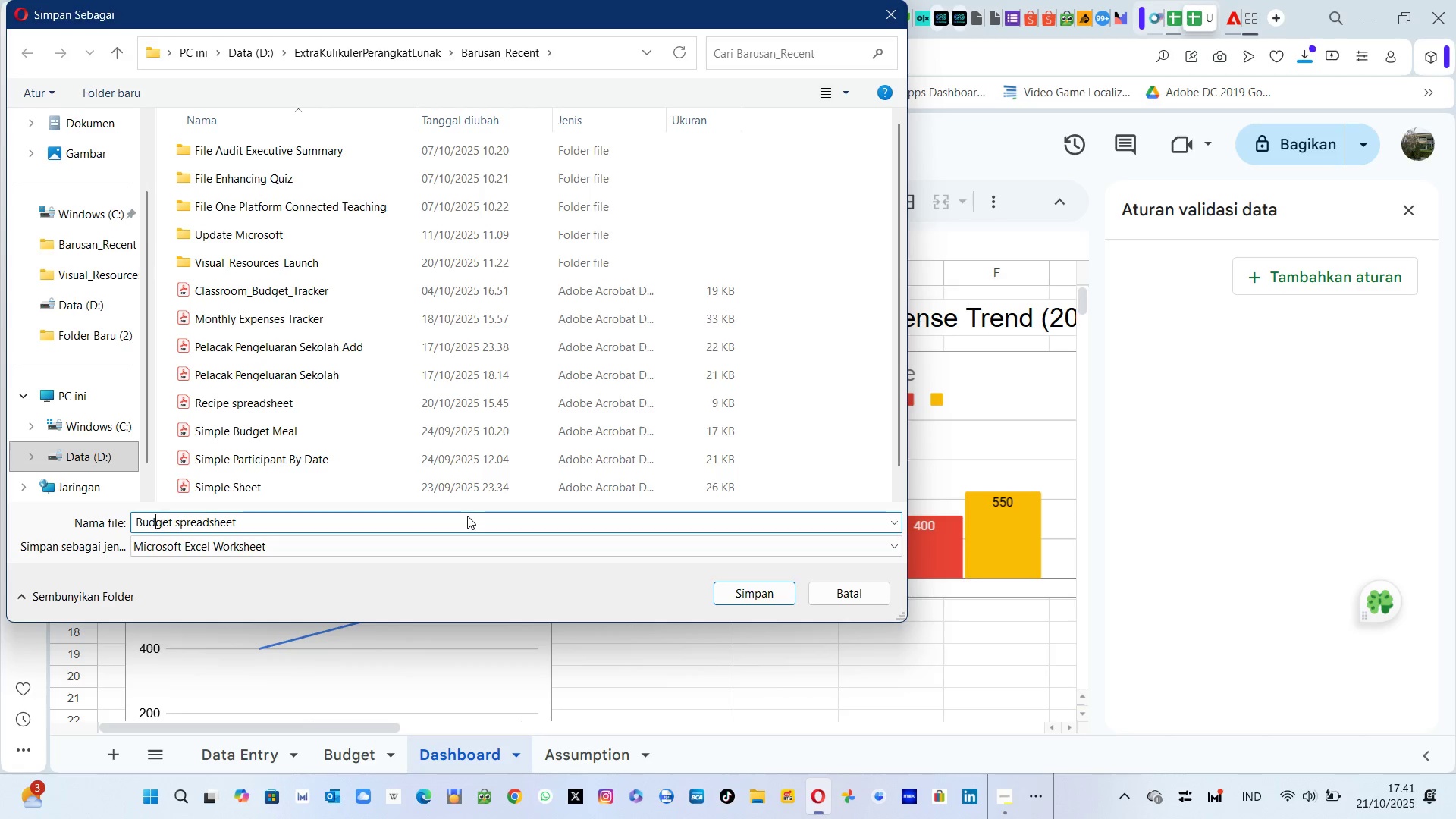 
key(ArrowLeft)
 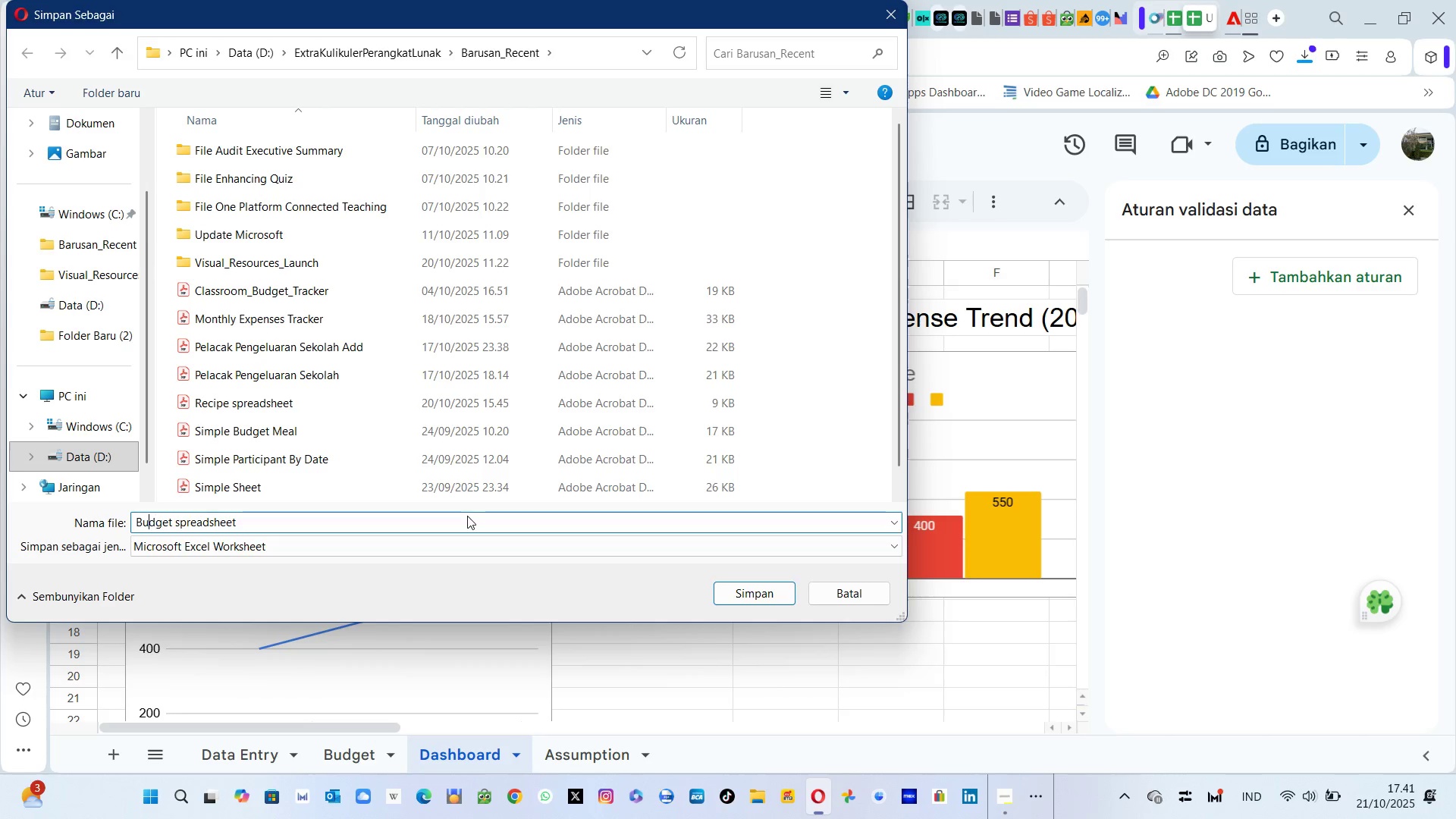 
key(ArrowLeft)
 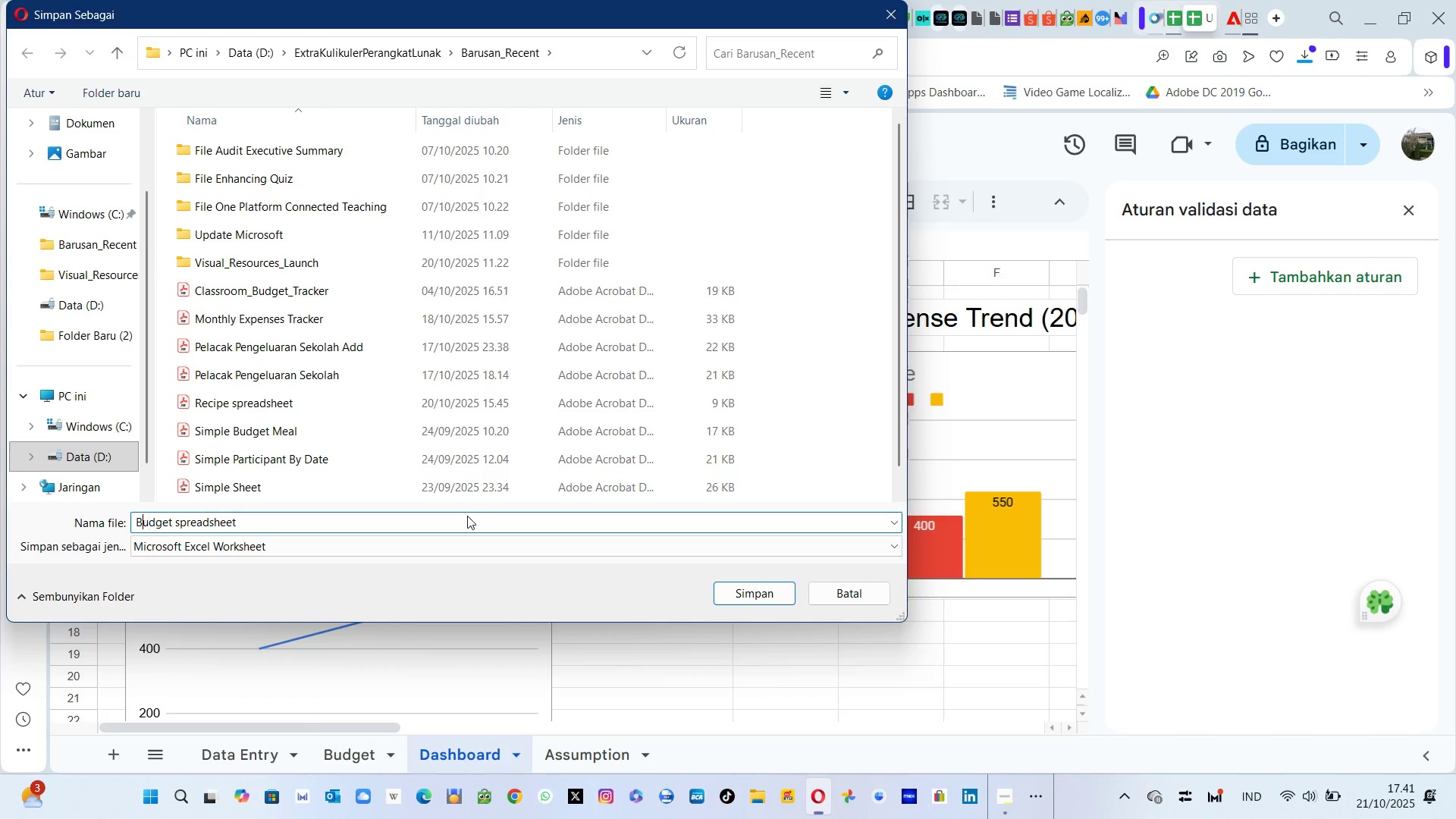 
key(ArrowLeft)
 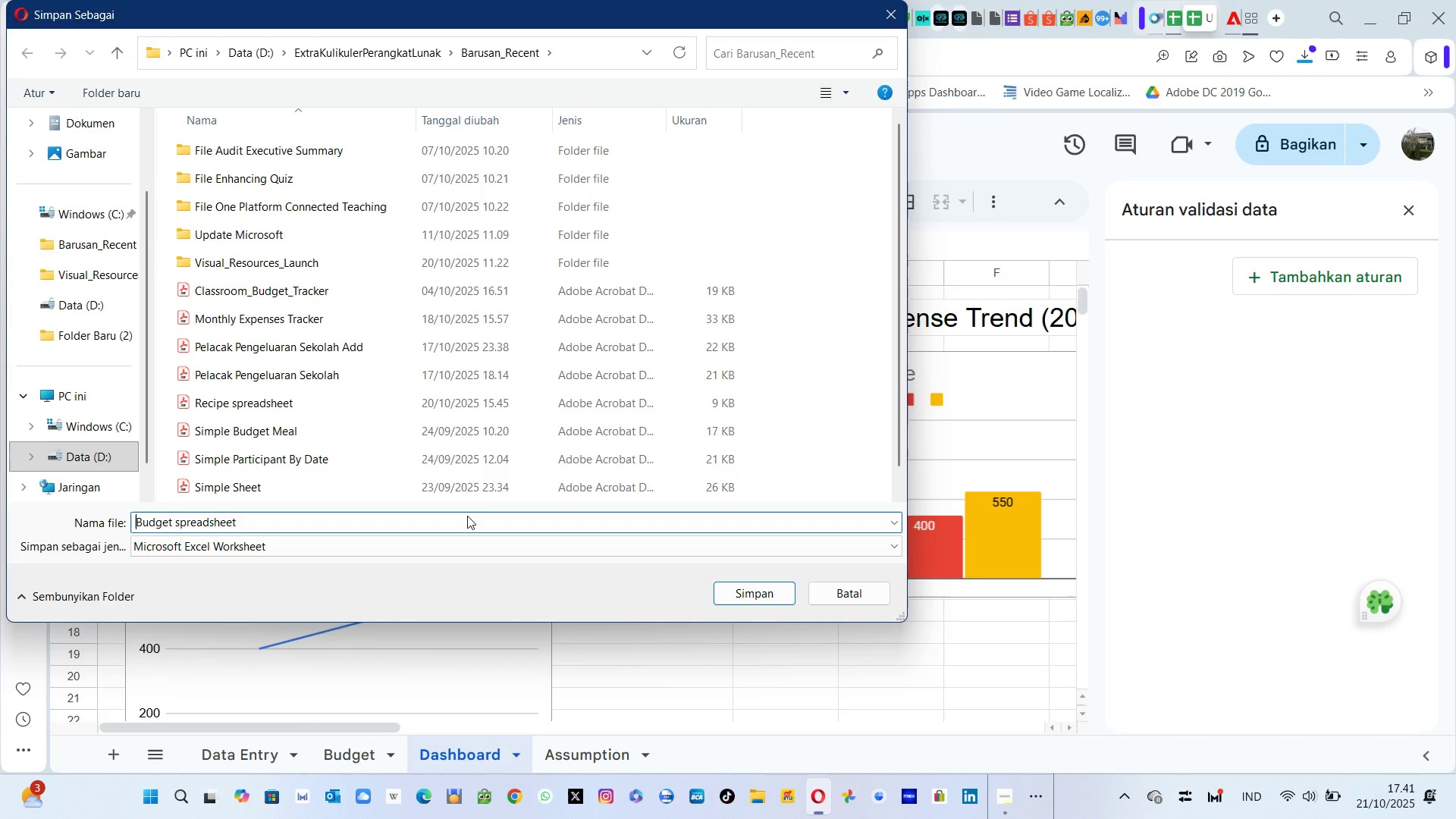 
key(ArrowLeft)
 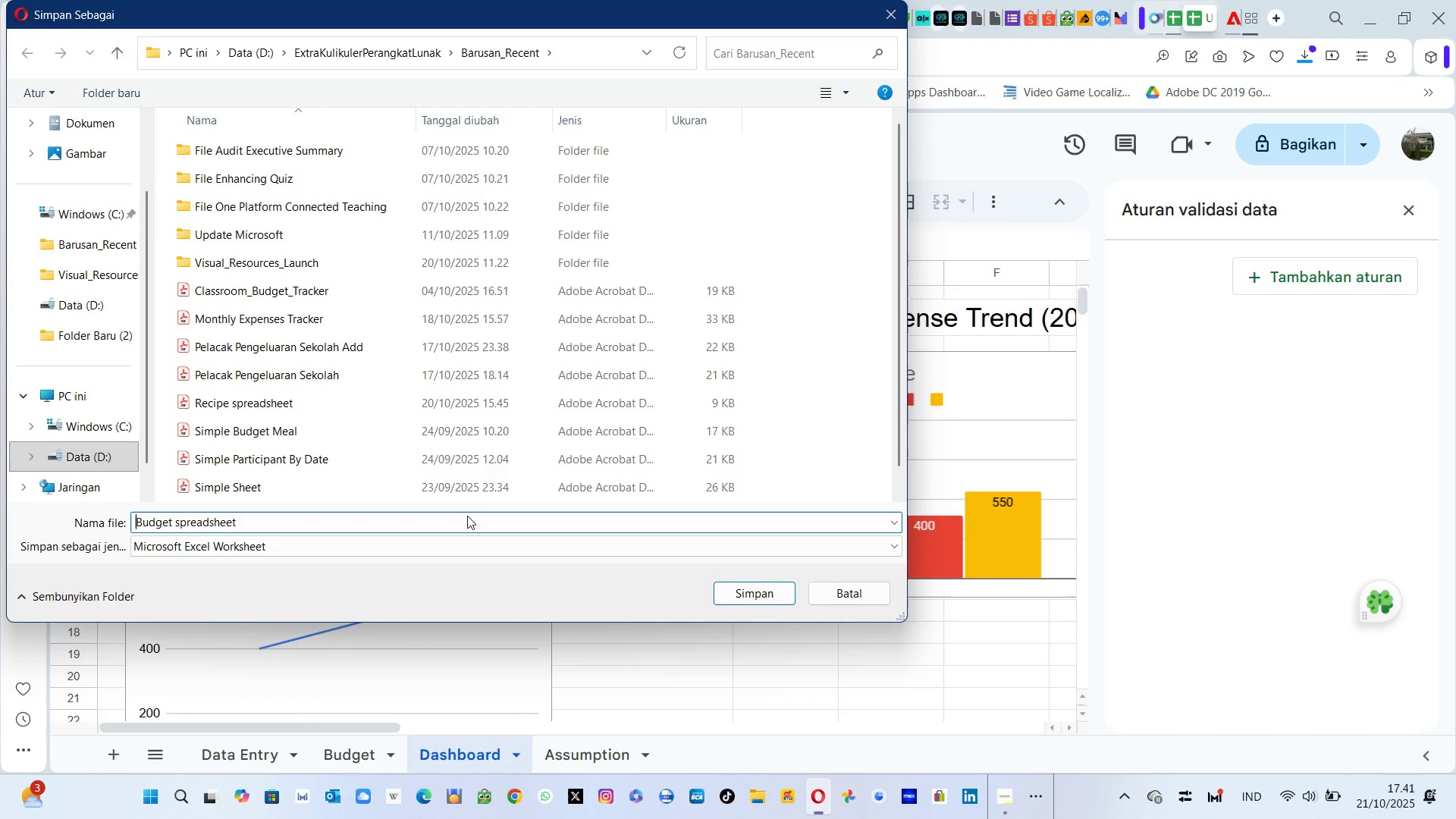 
key(ArrowLeft)
 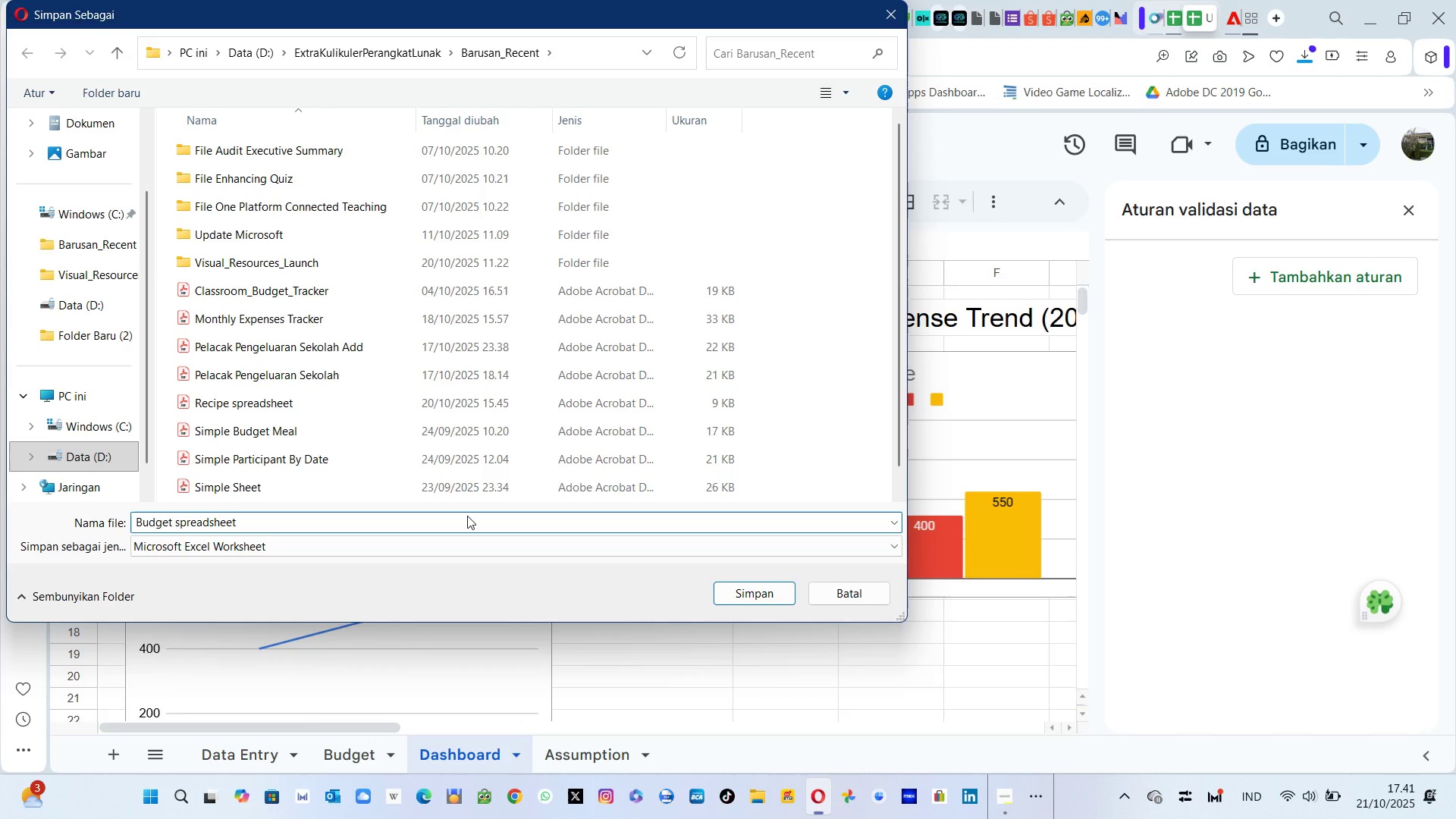 
type(T)
key(Backspace)
type(Year )
 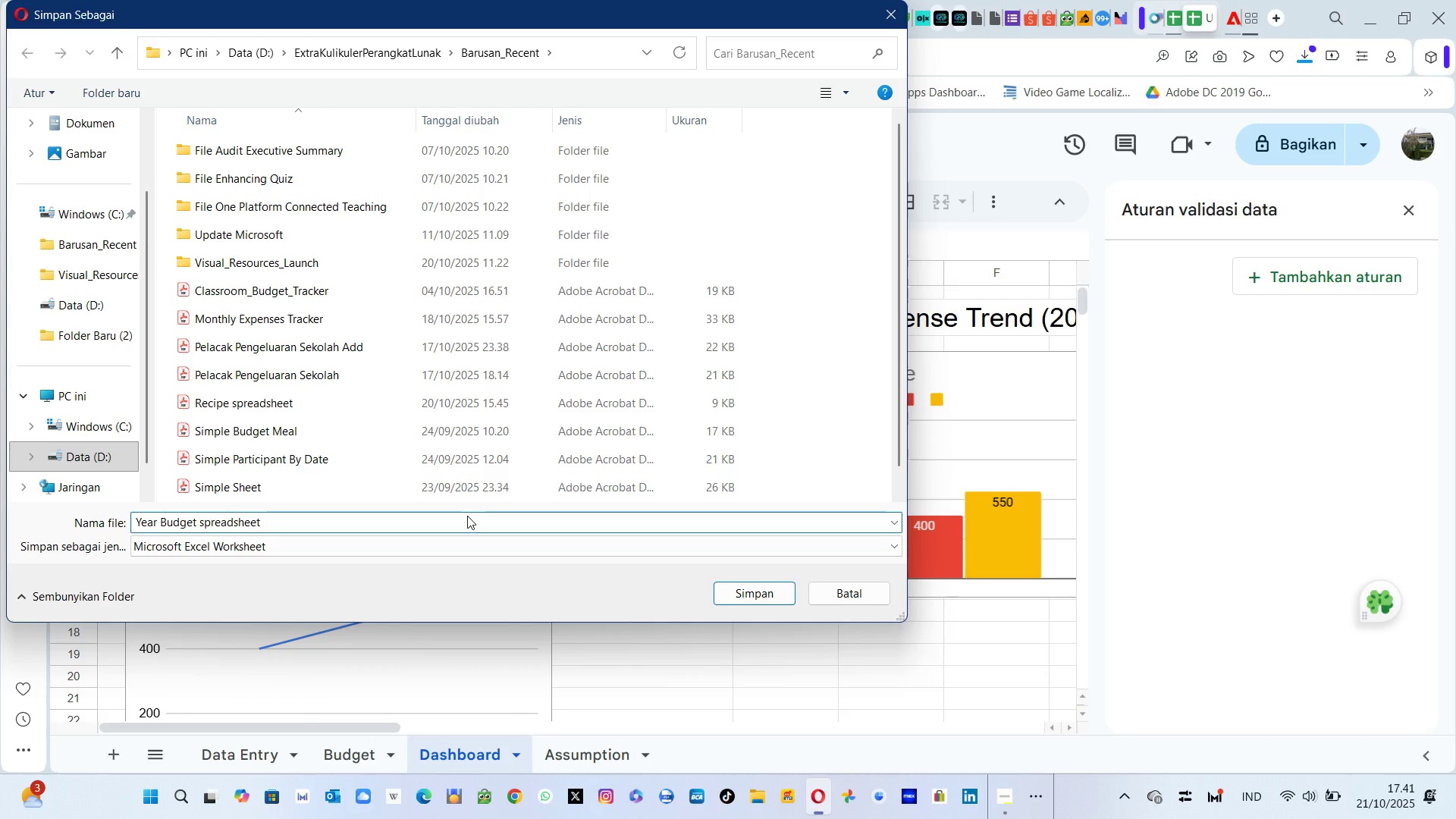 
key(Enter)
 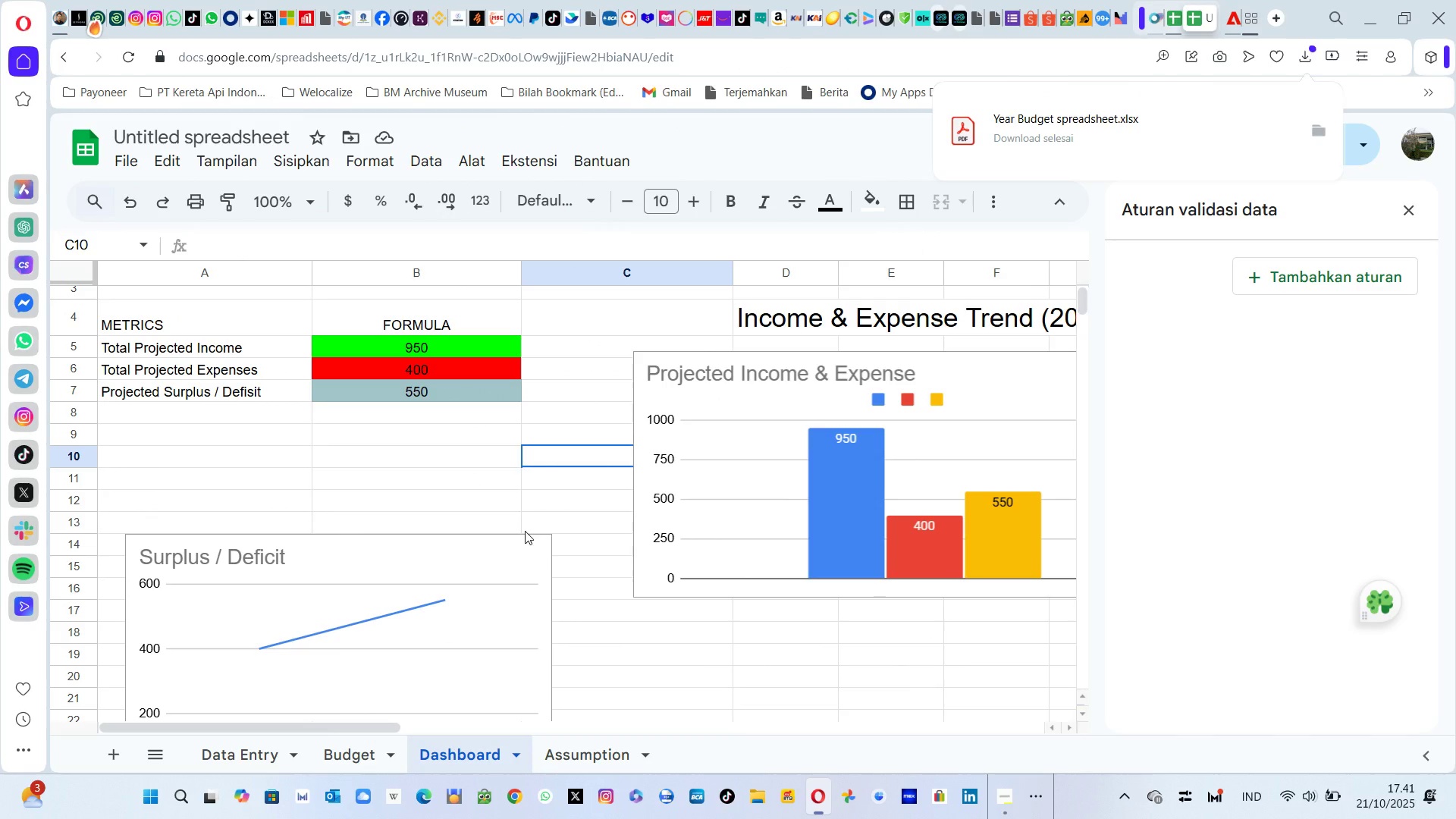 
wait(9.06)
 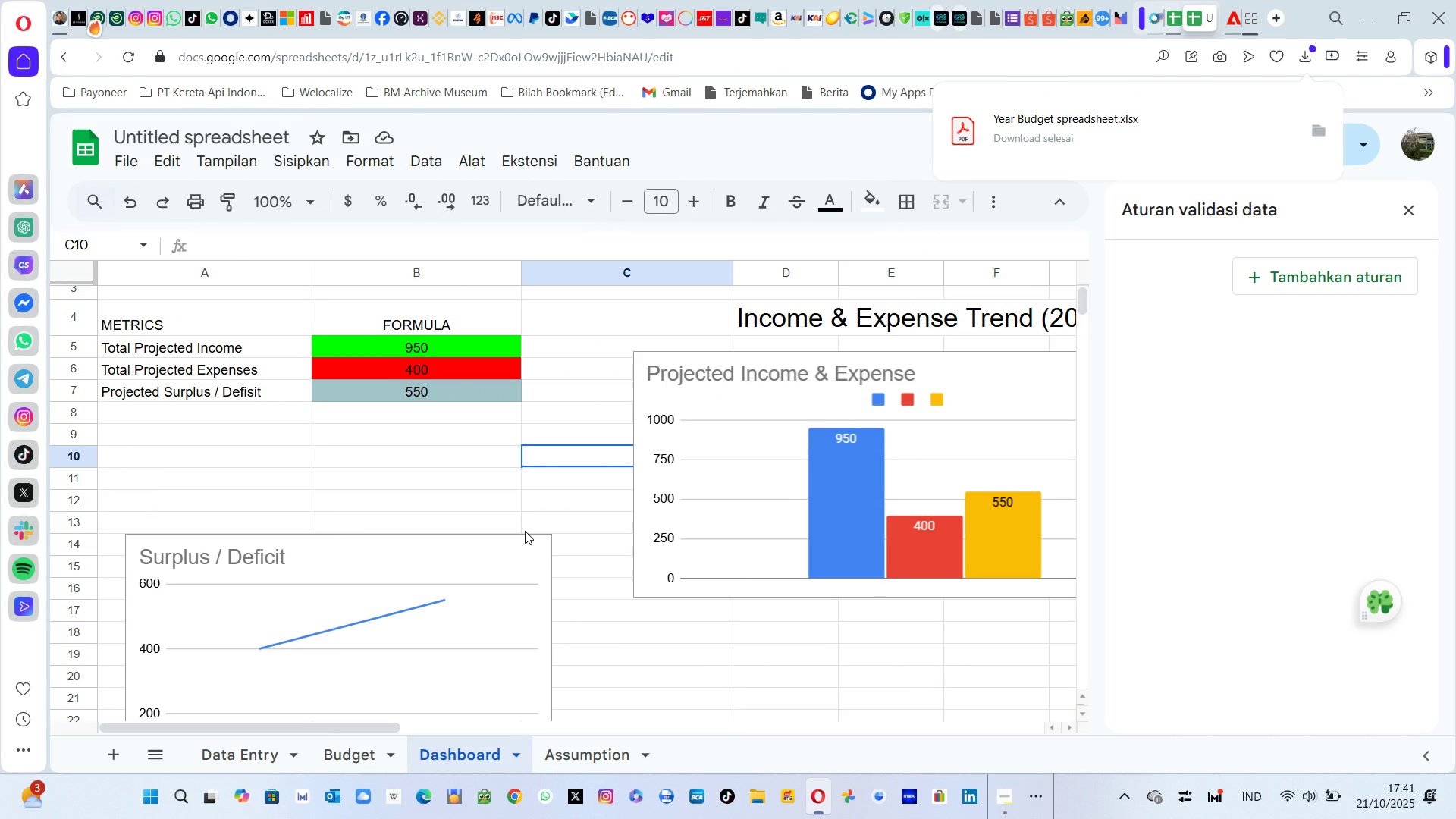 
left_click([566, 761])
 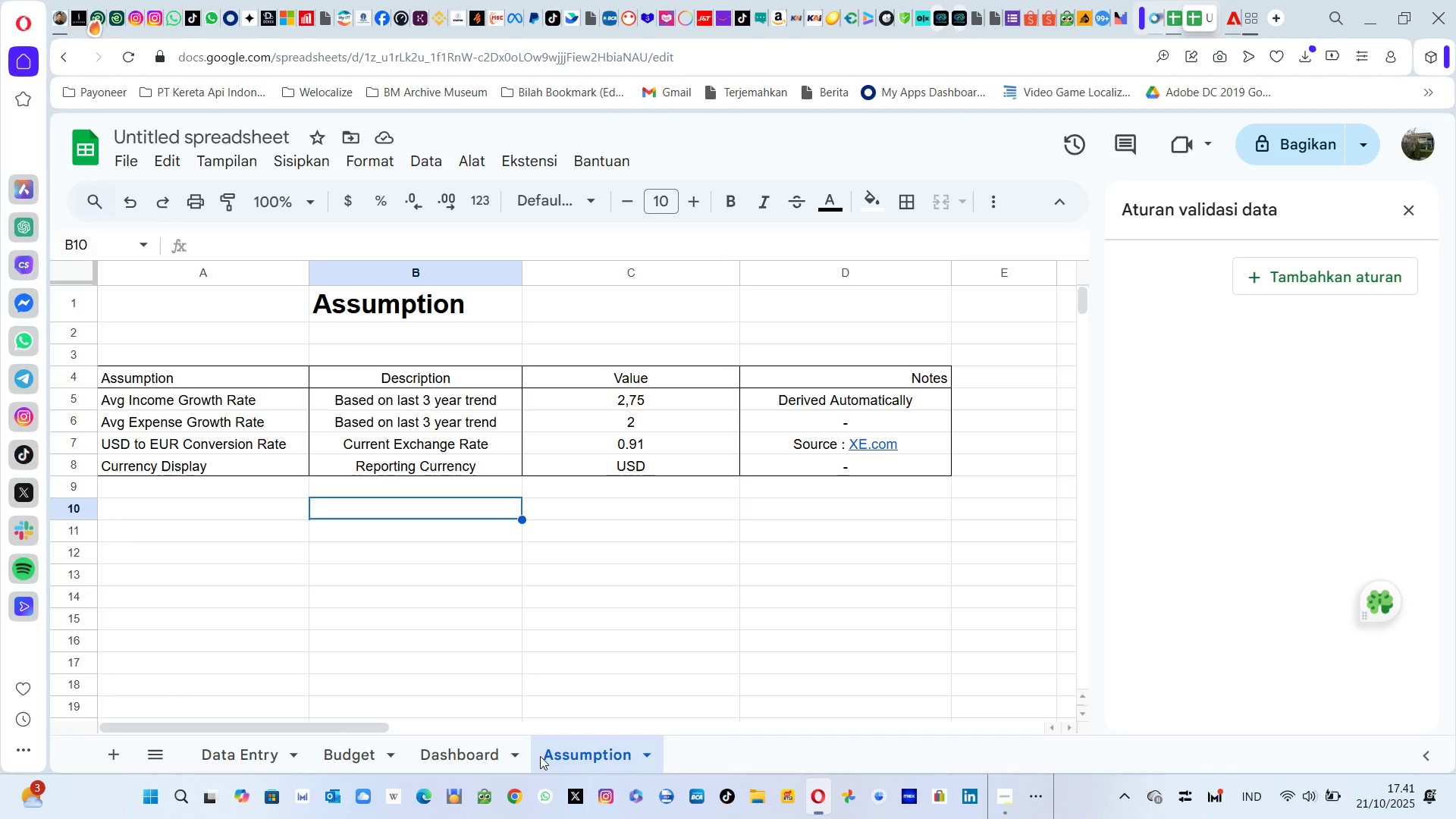 
left_click([473, 756])
 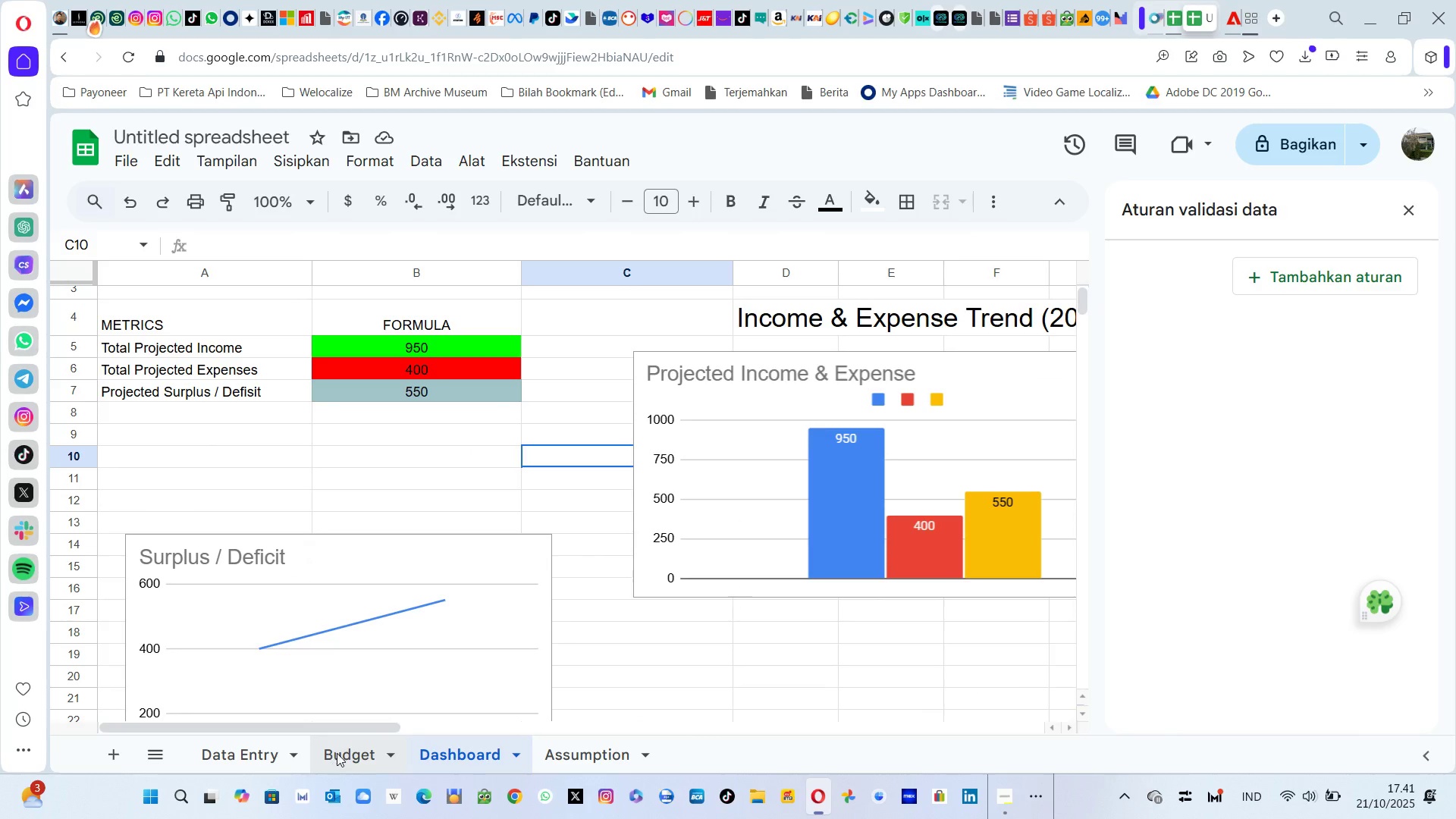 
left_click([337, 753])
 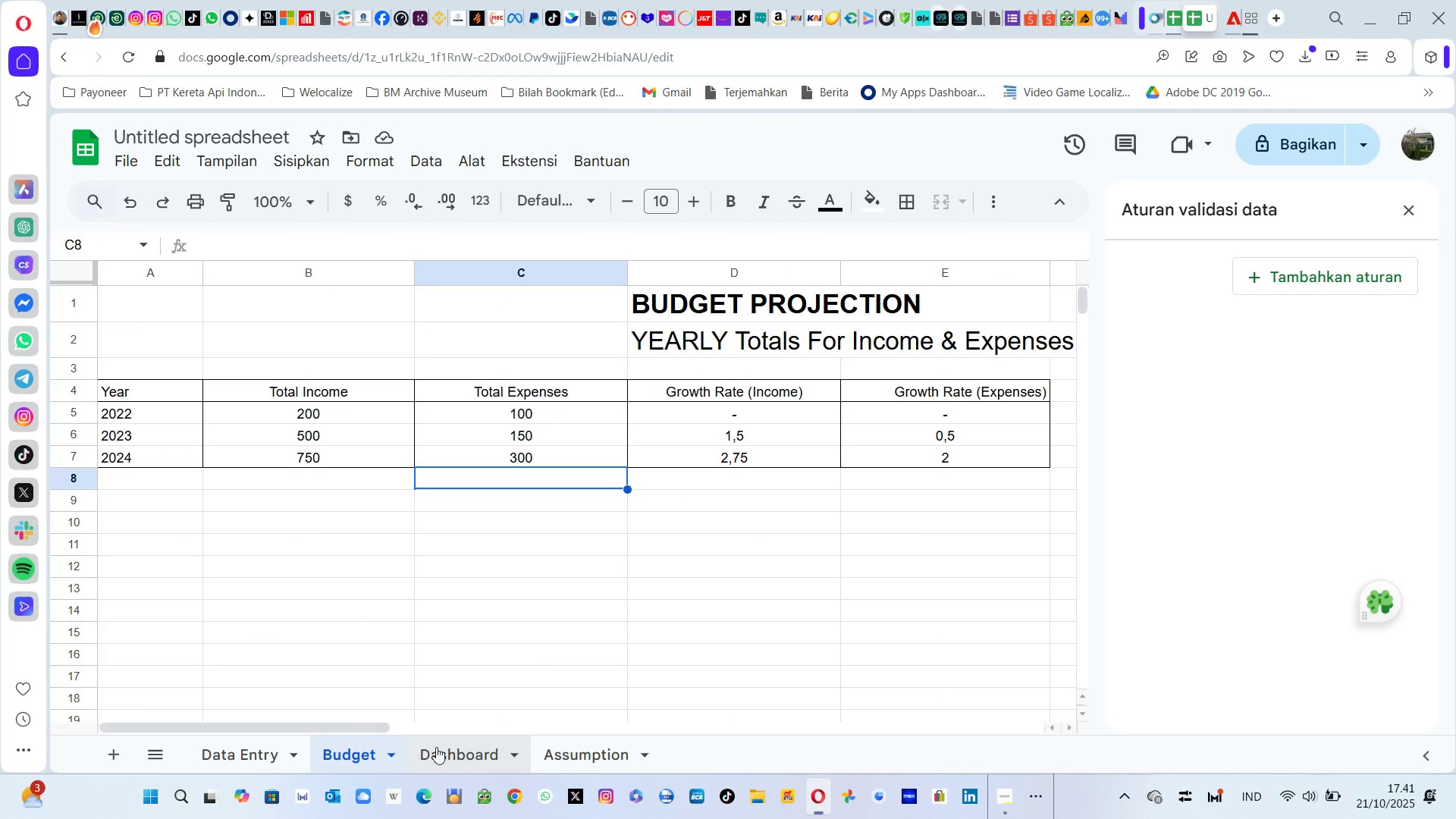 
left_click([475, 748])
 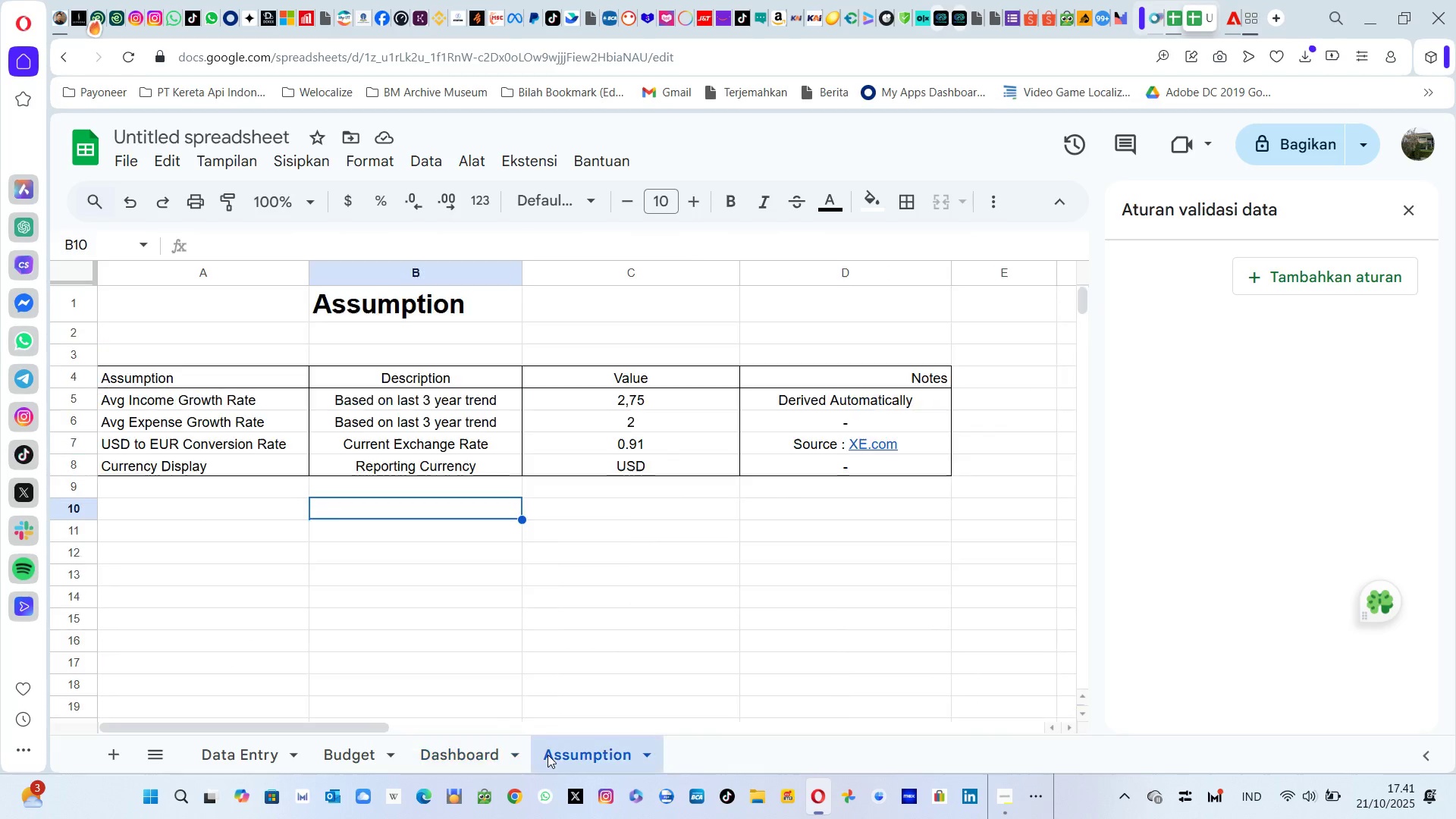 
left_click([548, 755])
 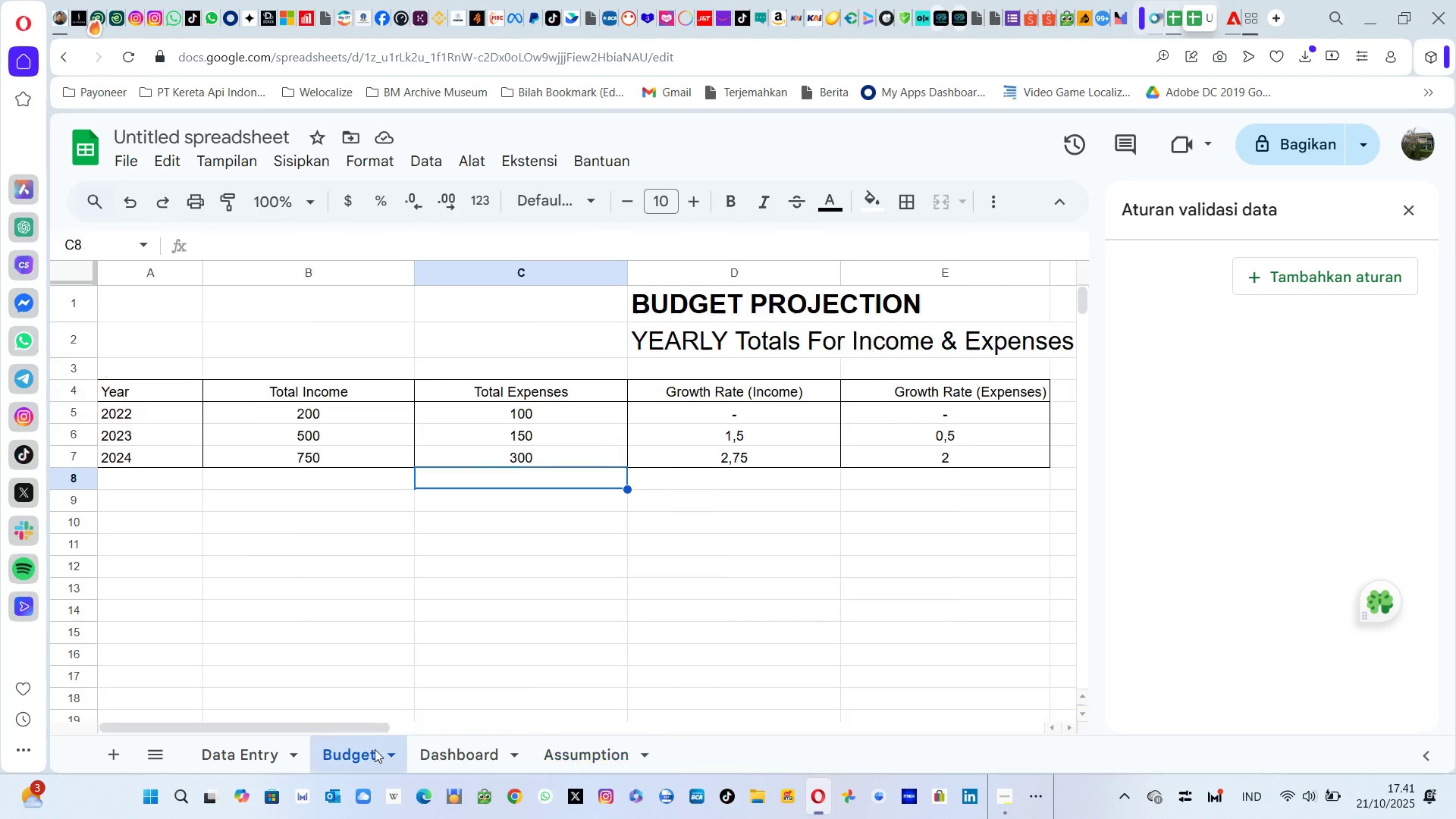 
left_click([375, 749])
 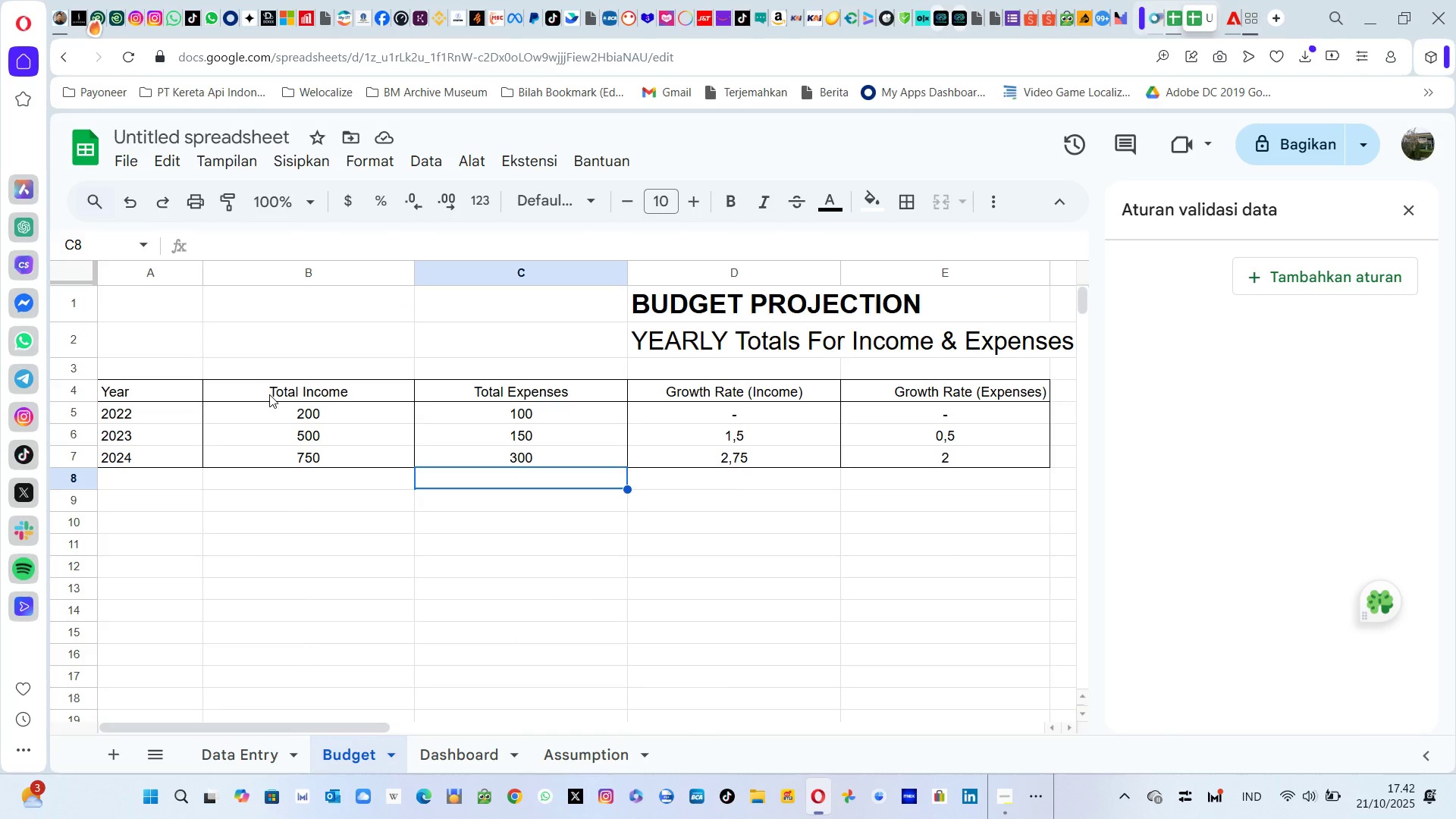 
left_click_drag(start_coordinate=[371, 397], to_coordinate=[374, 453])
 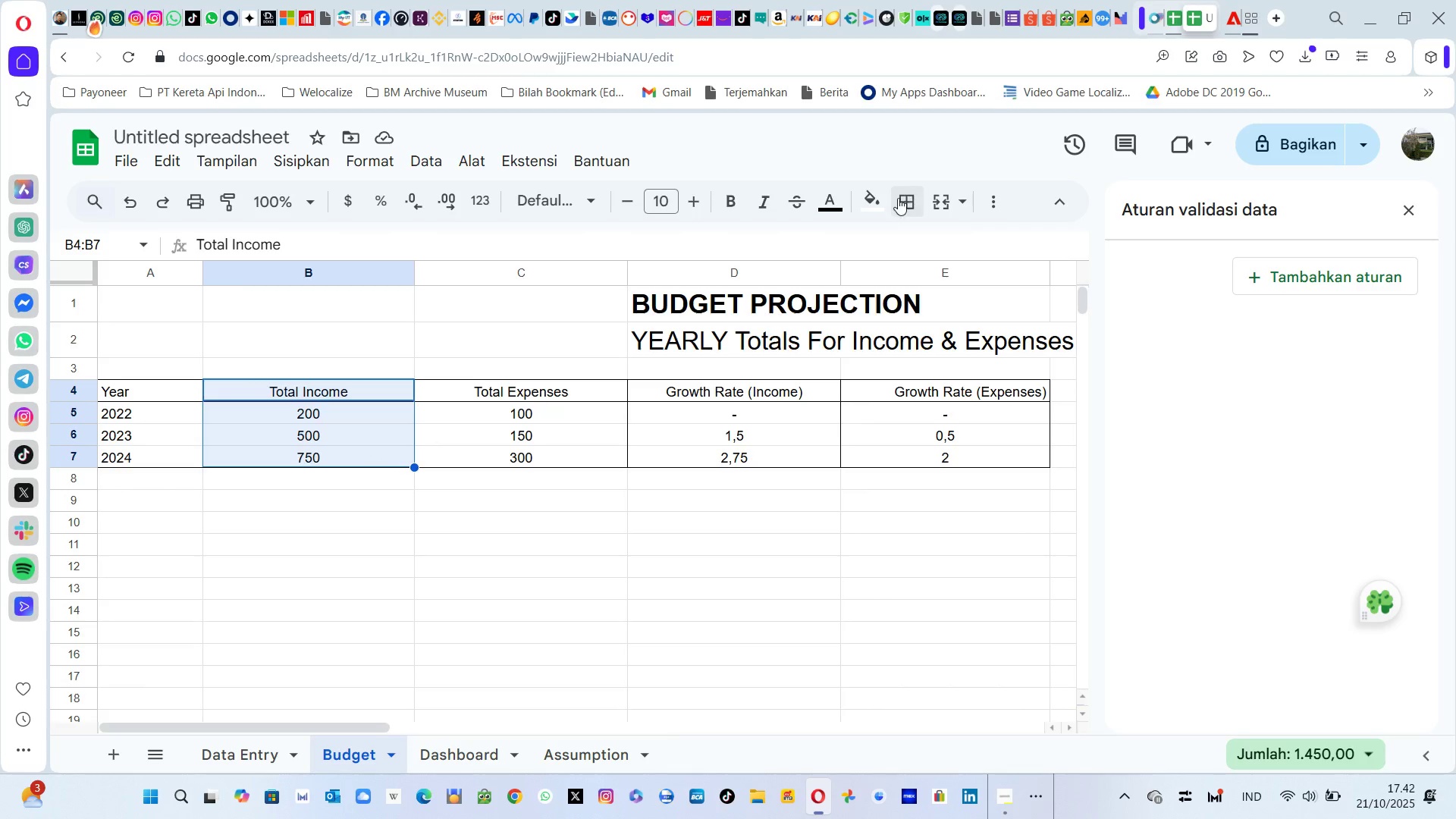 
left_click([885, 204])
 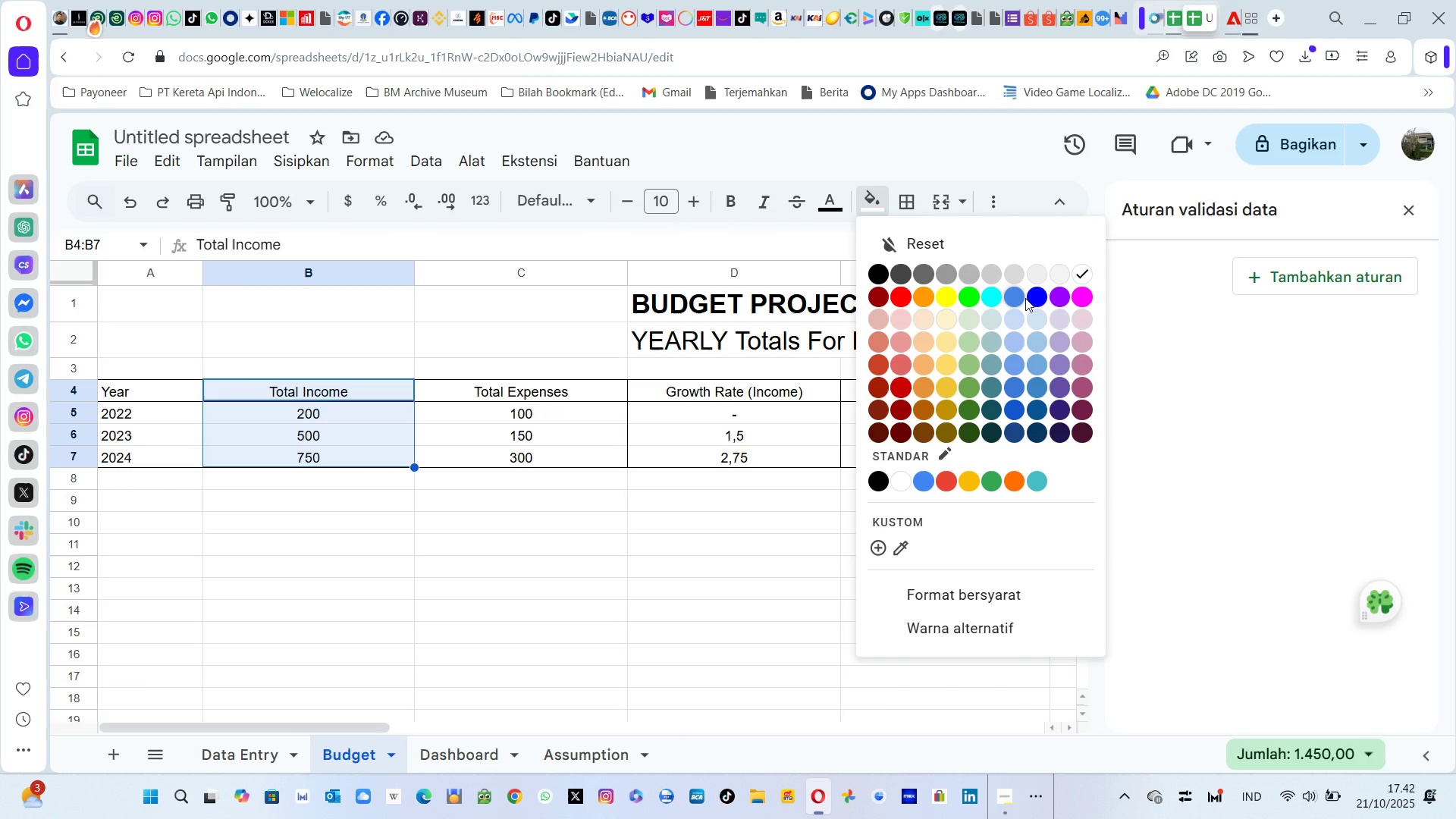 
left_click([1009, 330])
 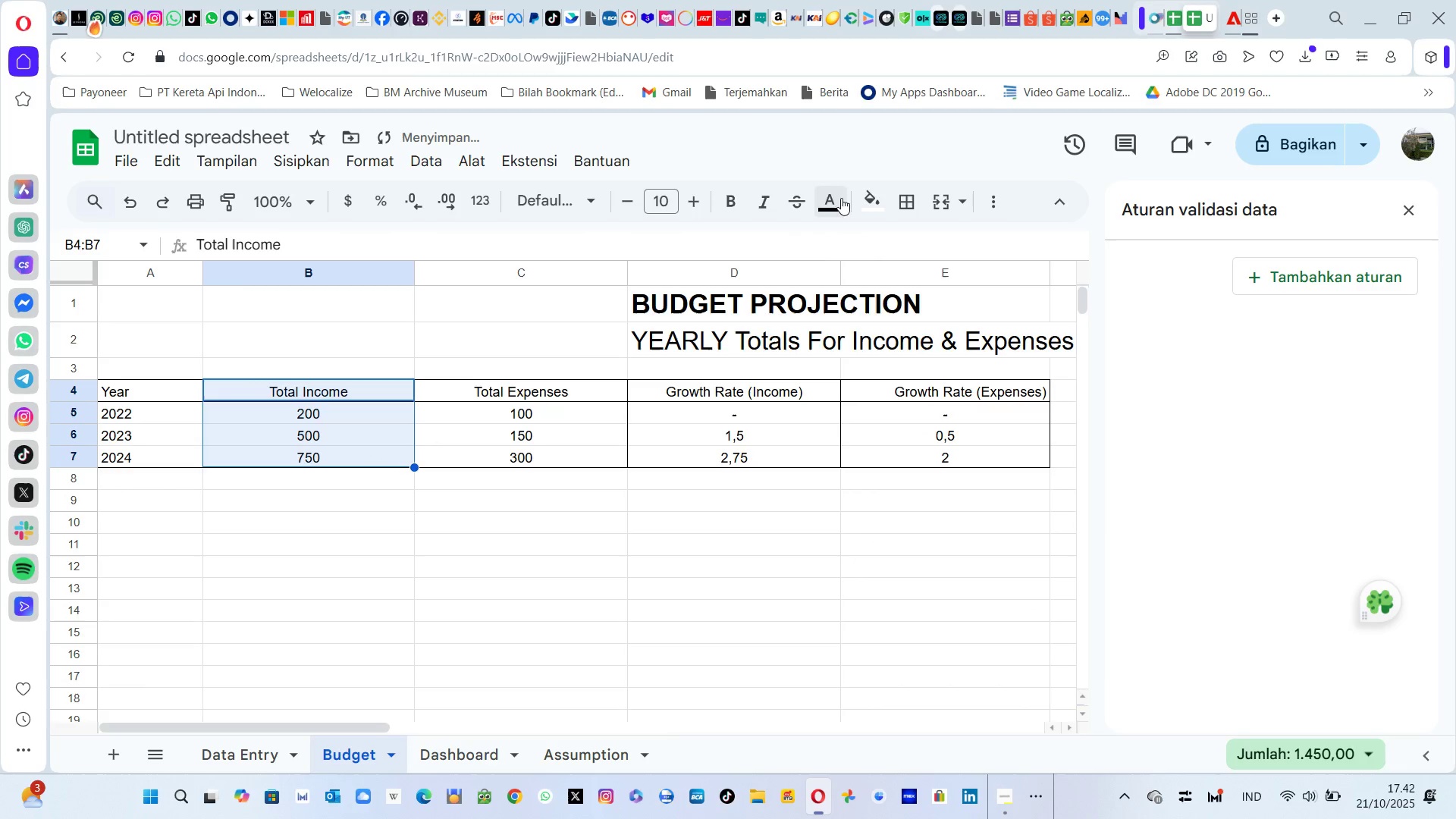 
left_click([876, 197])
 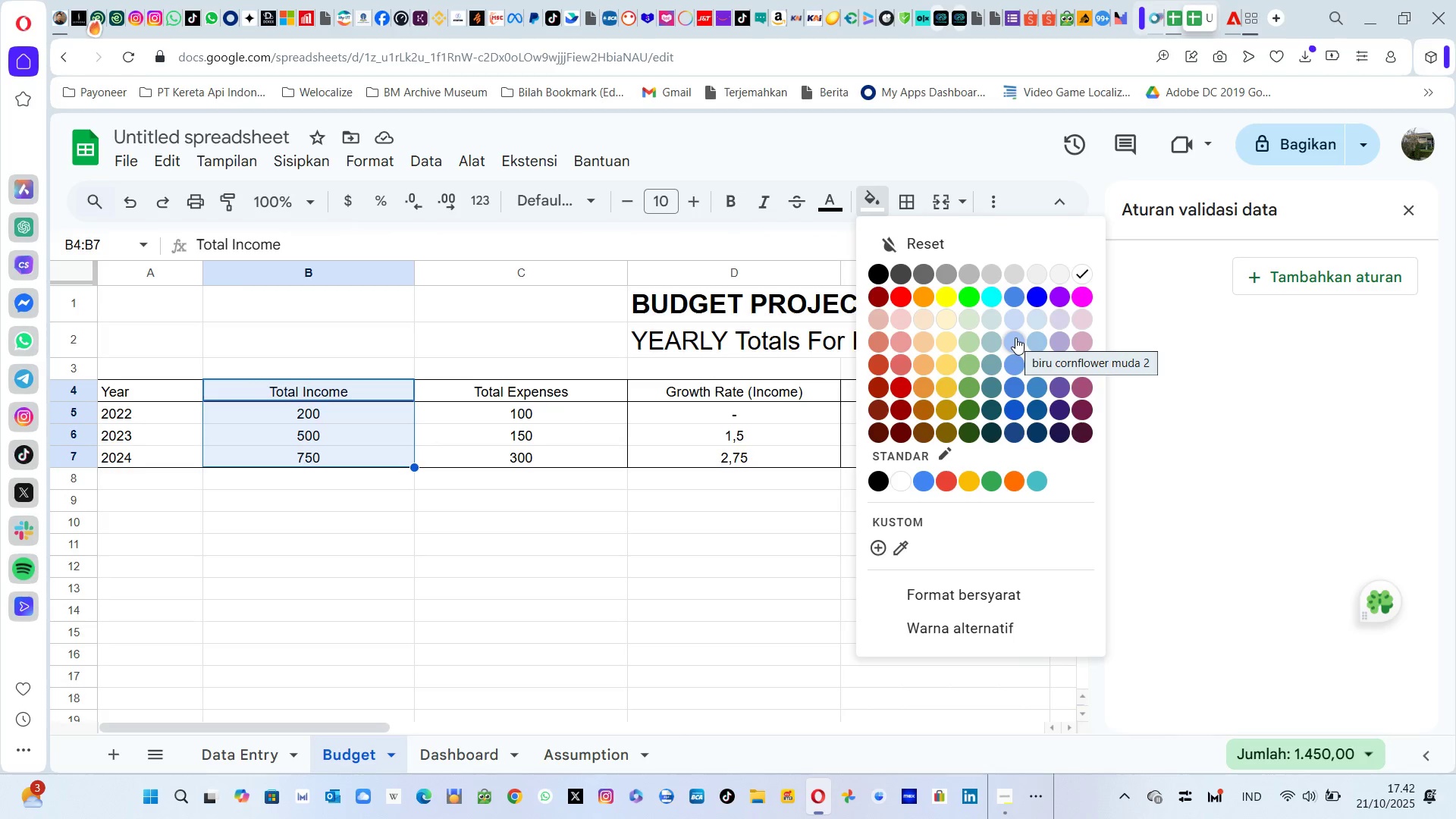 
left_click([1015, 337])
 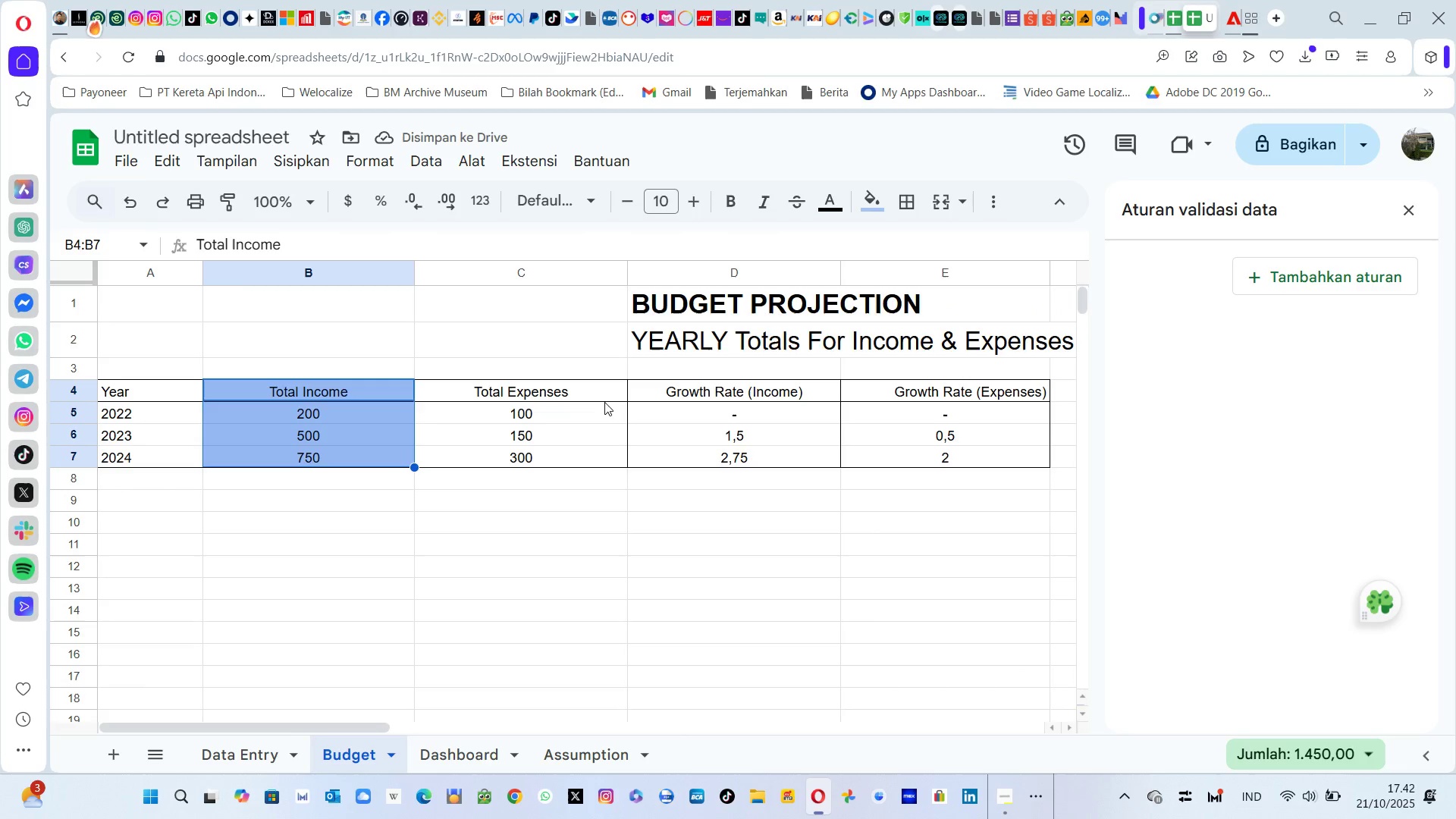 
left_click_drag(start_coordinate=[604, 391], to_coordinate=[610, 455])
 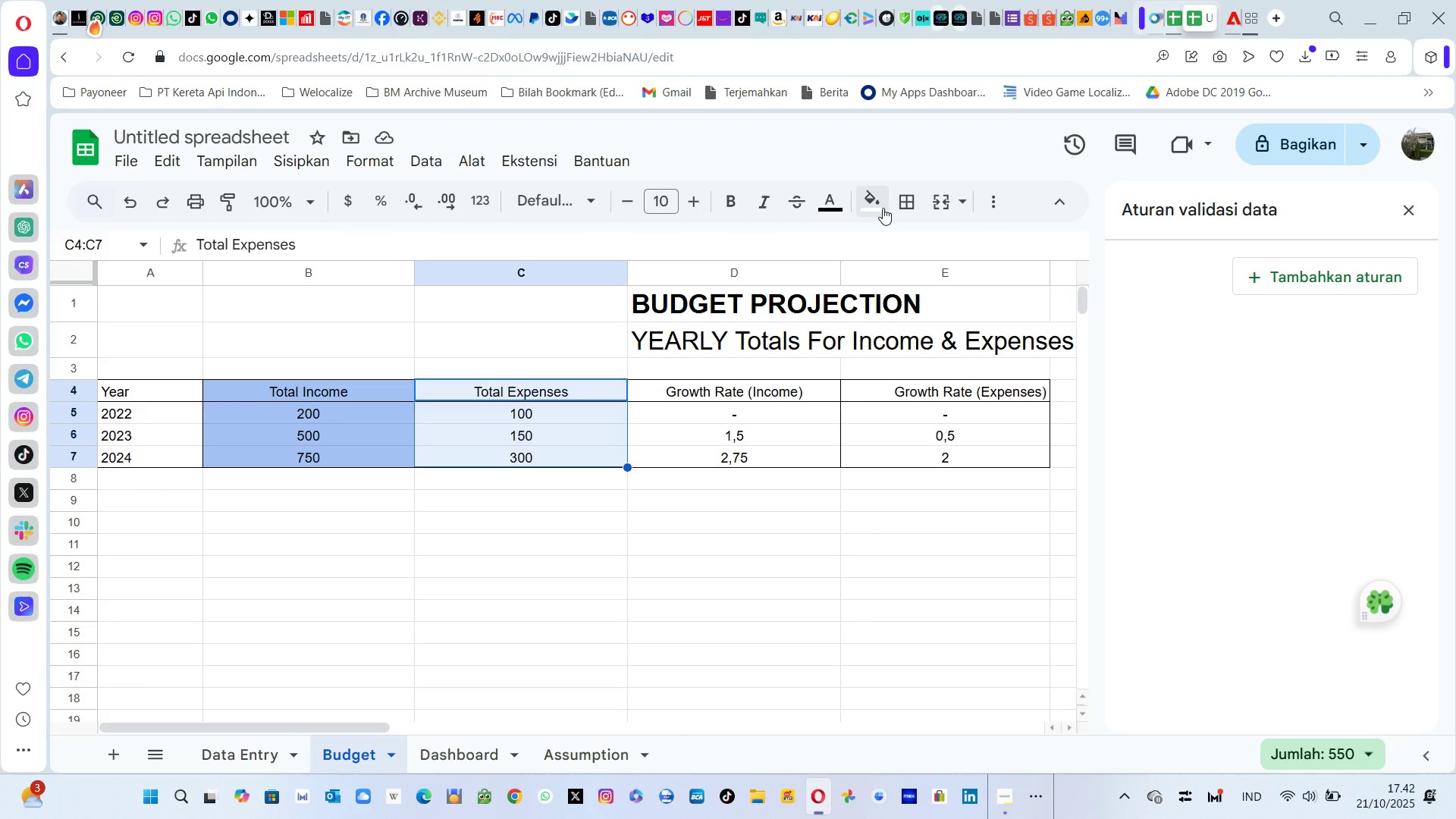 
left_click([883, 209])
 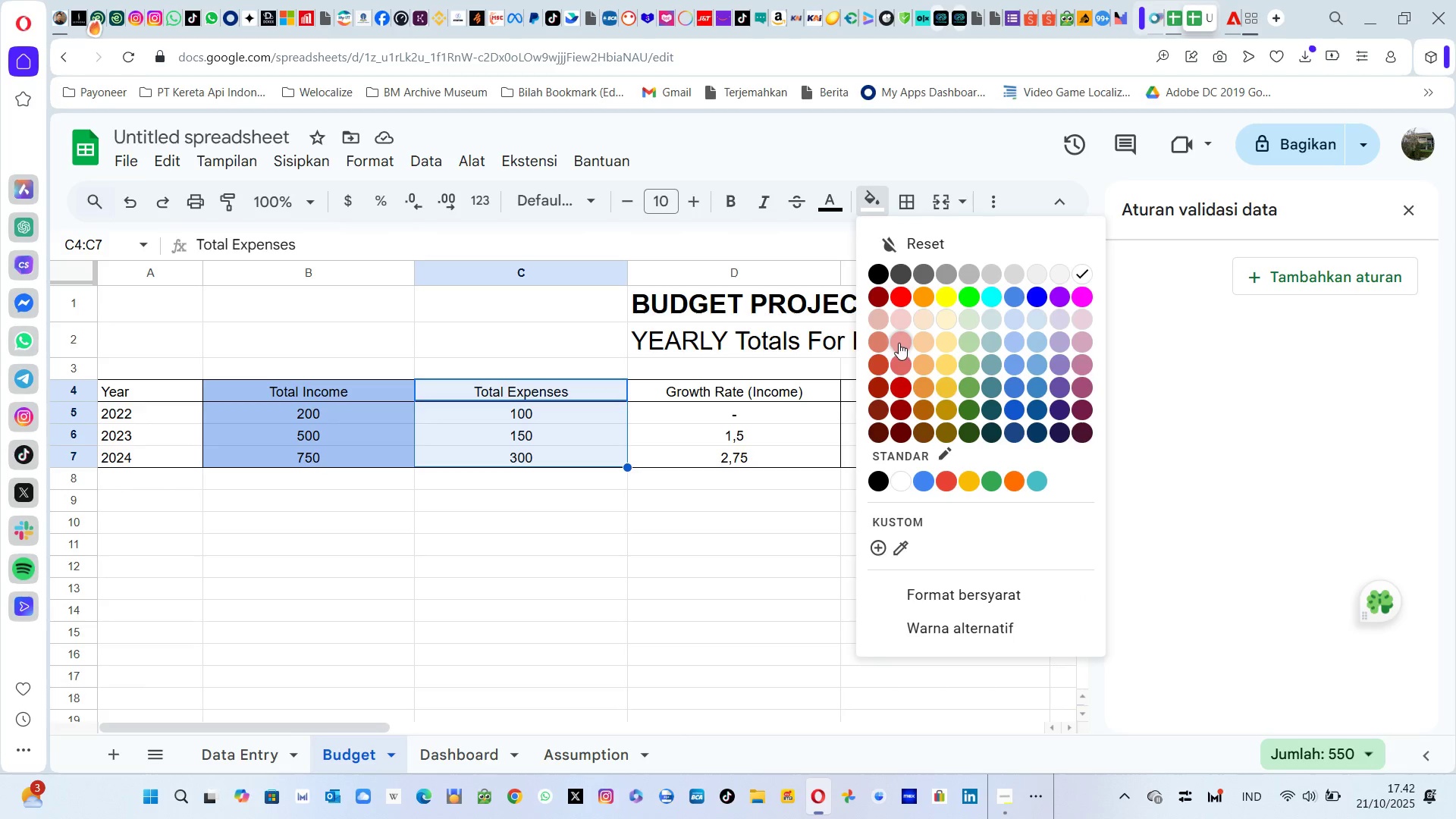 
left_click([901, 359])
 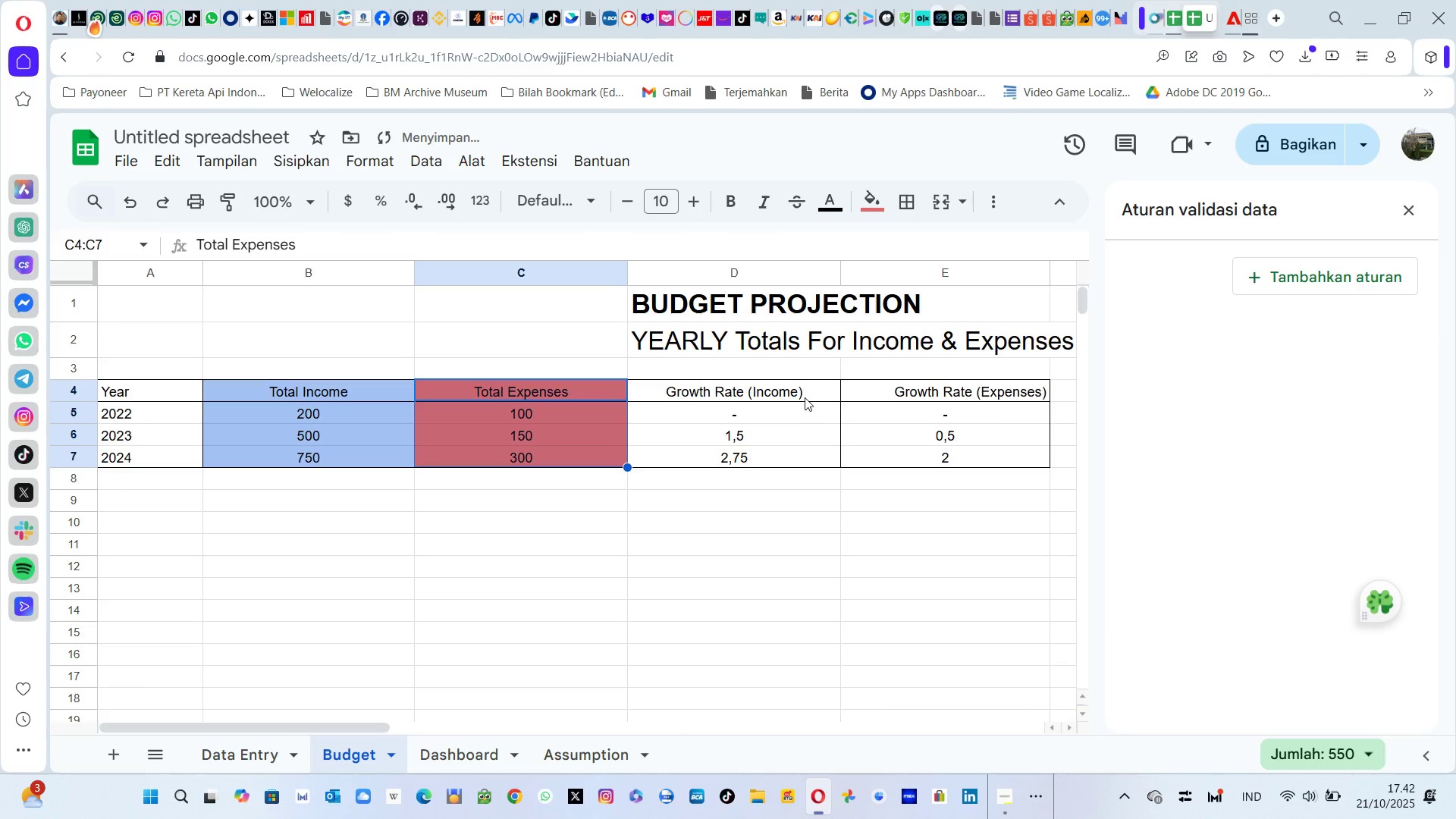 
left_click_drag(start_coordinate=[805, 397], to_coordinate=[812, 463])
 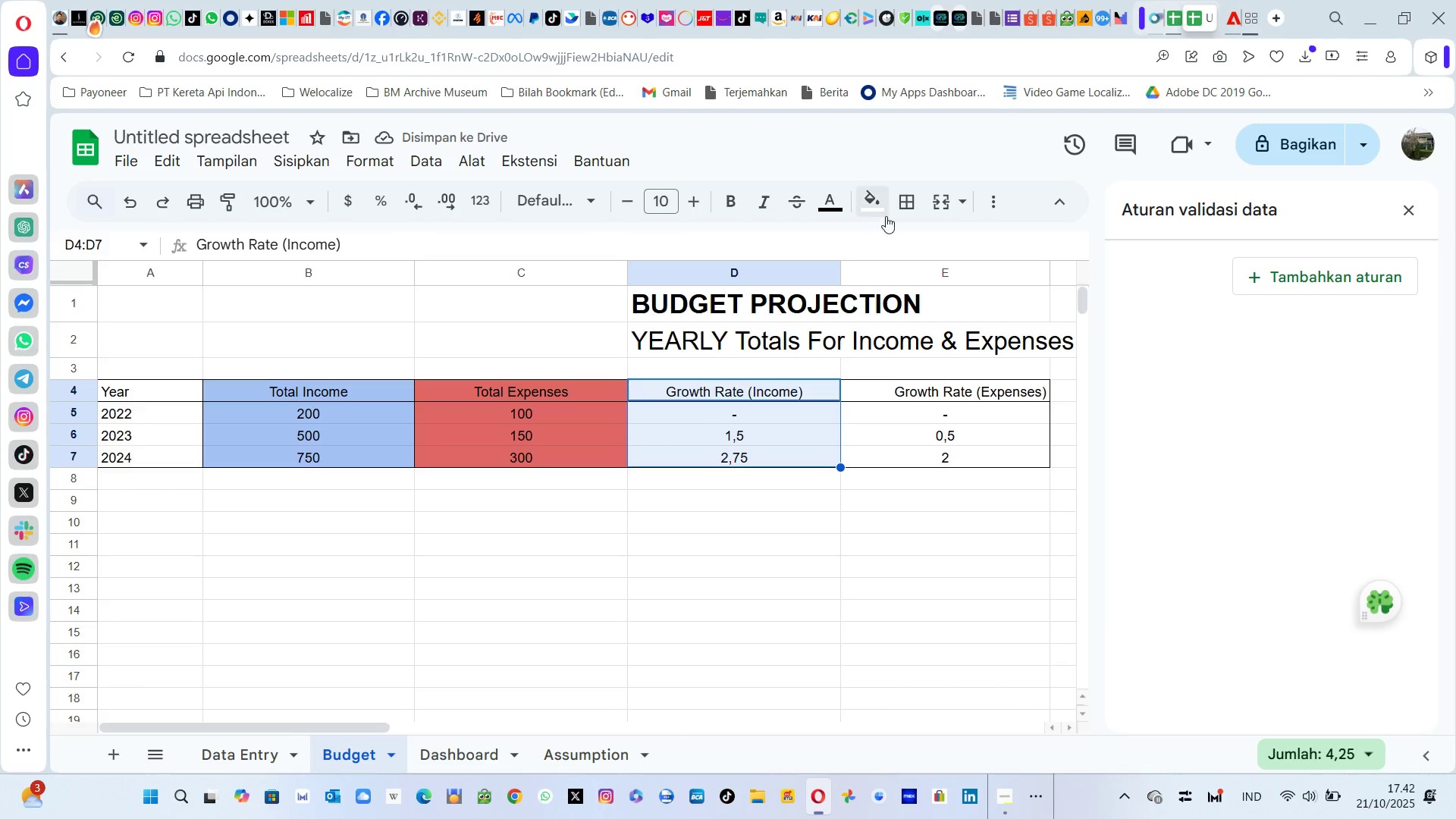 
left_click([886, 216])
 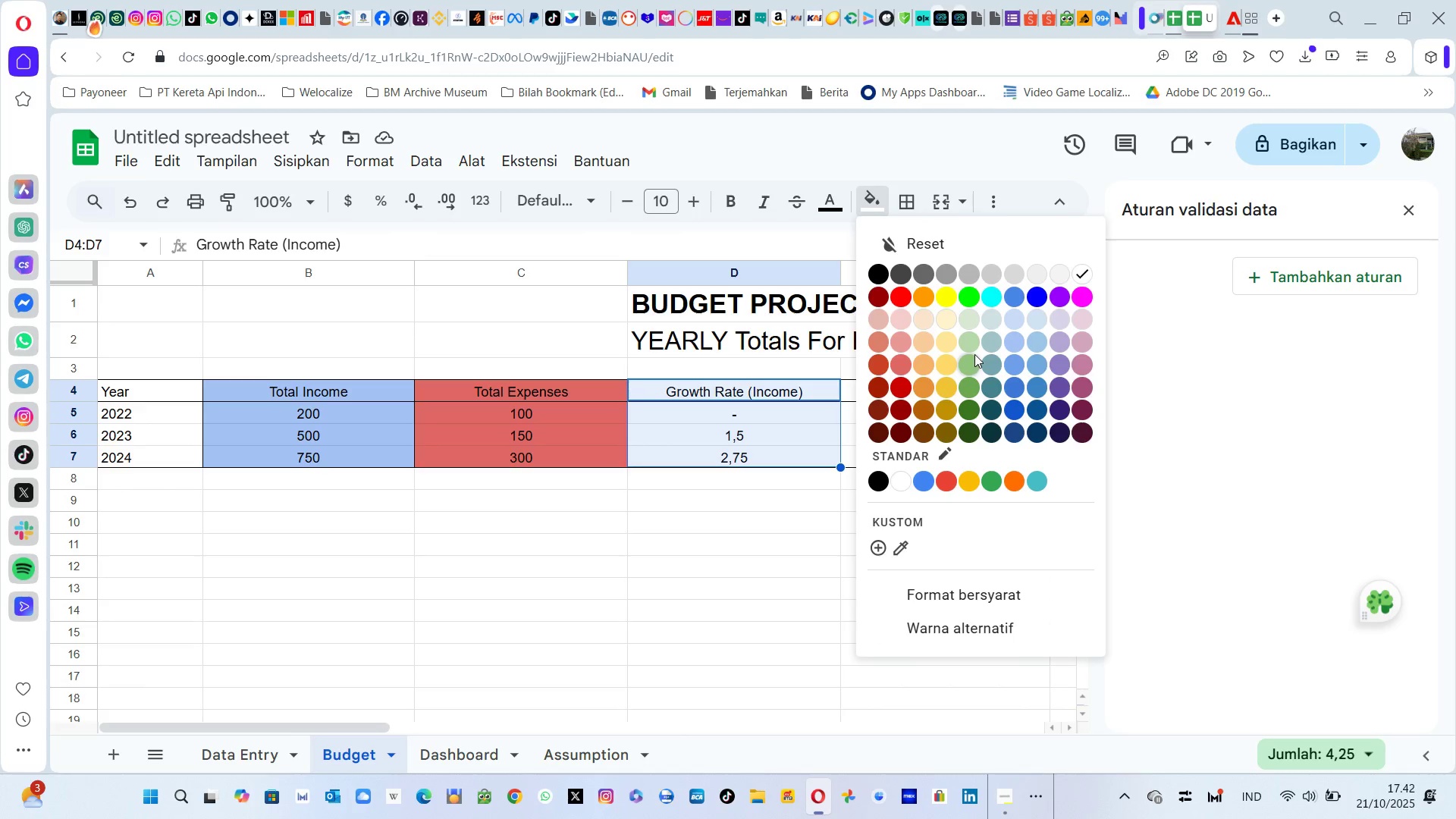 
left_click([974, 351])
 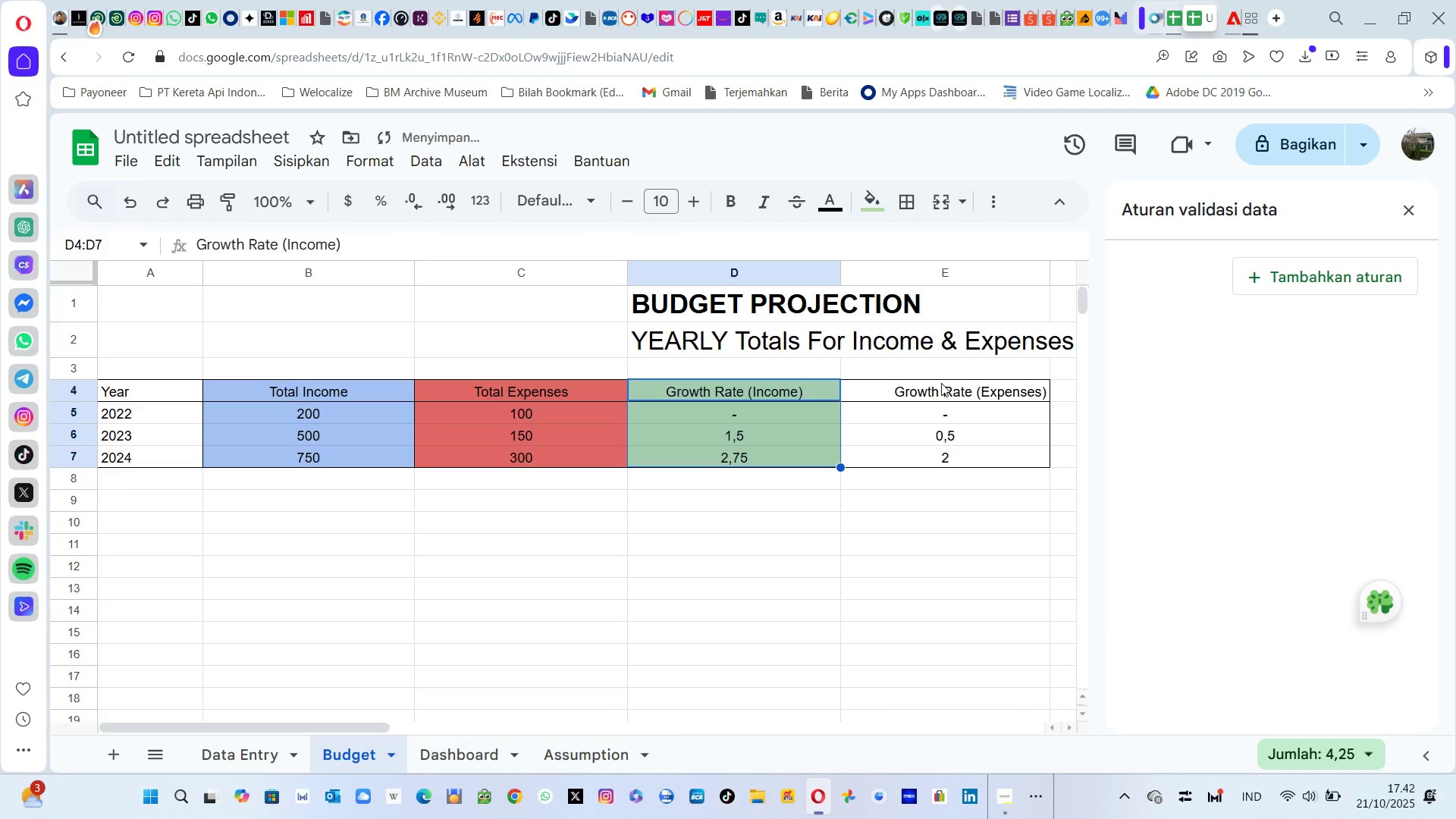 
left_click_drag(start_coordinate=[941, 388], to_coordinate=[958, 457])
 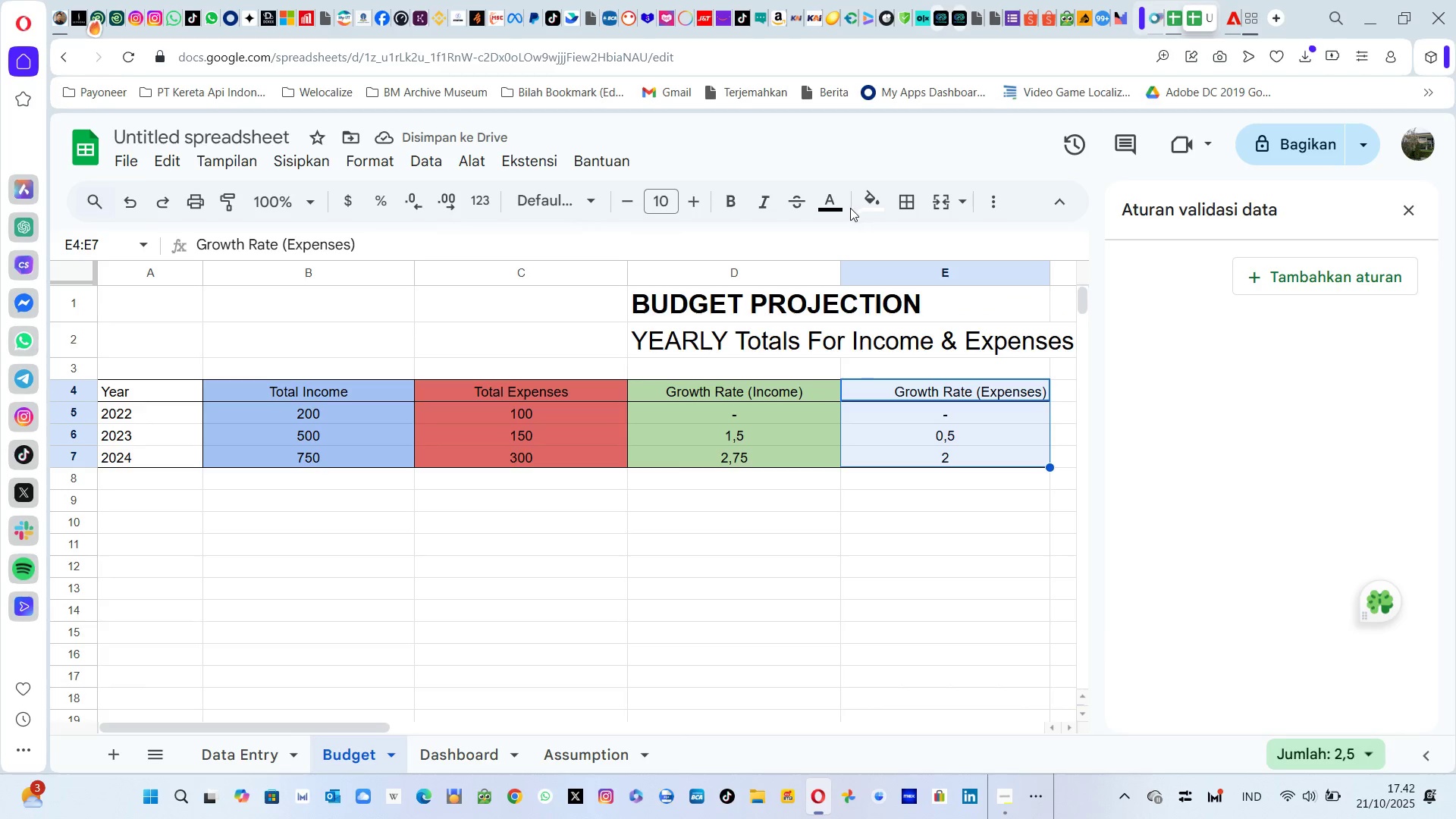 
left_click([873, 206])
 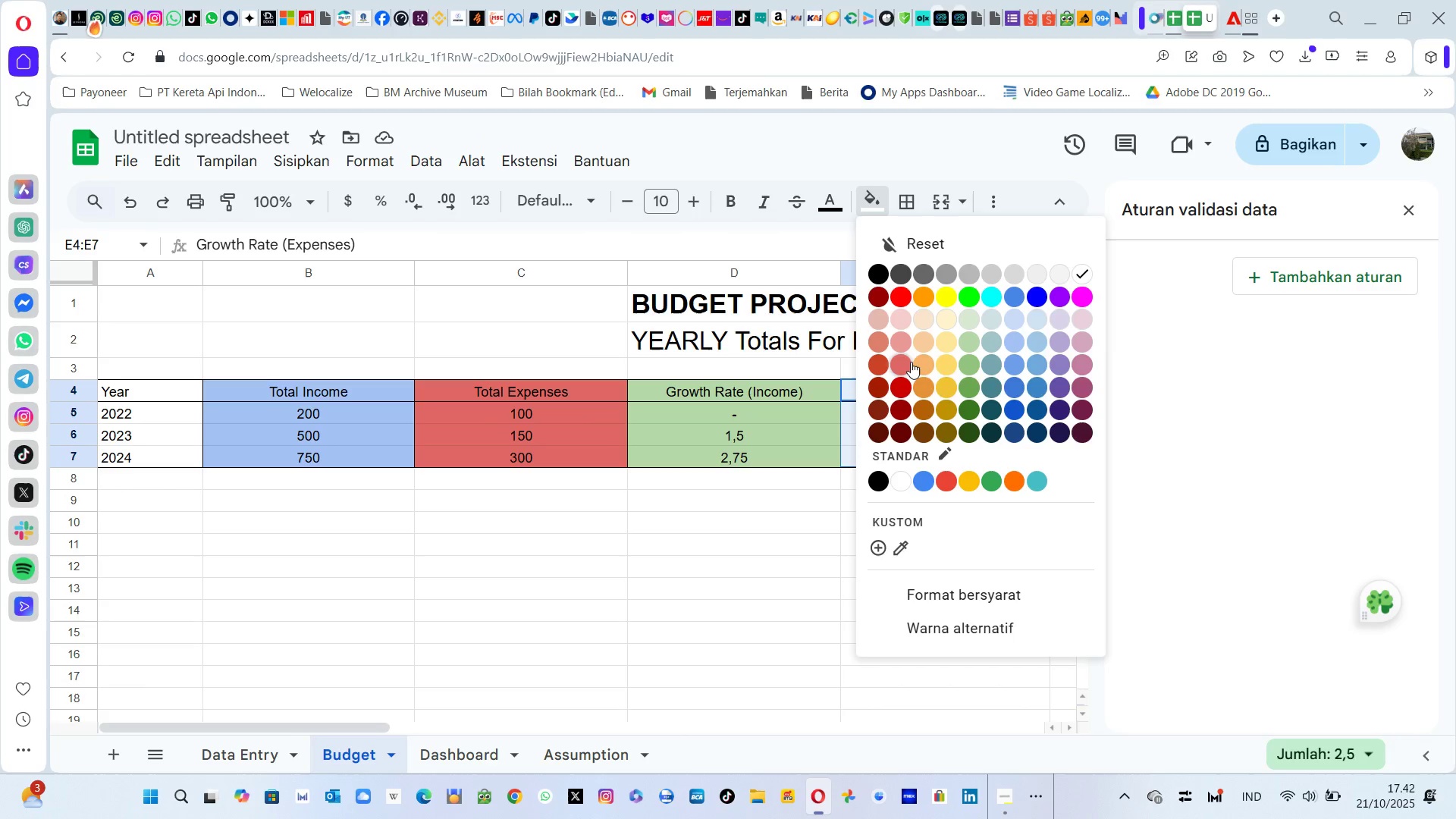 
left_click([874, 342])
 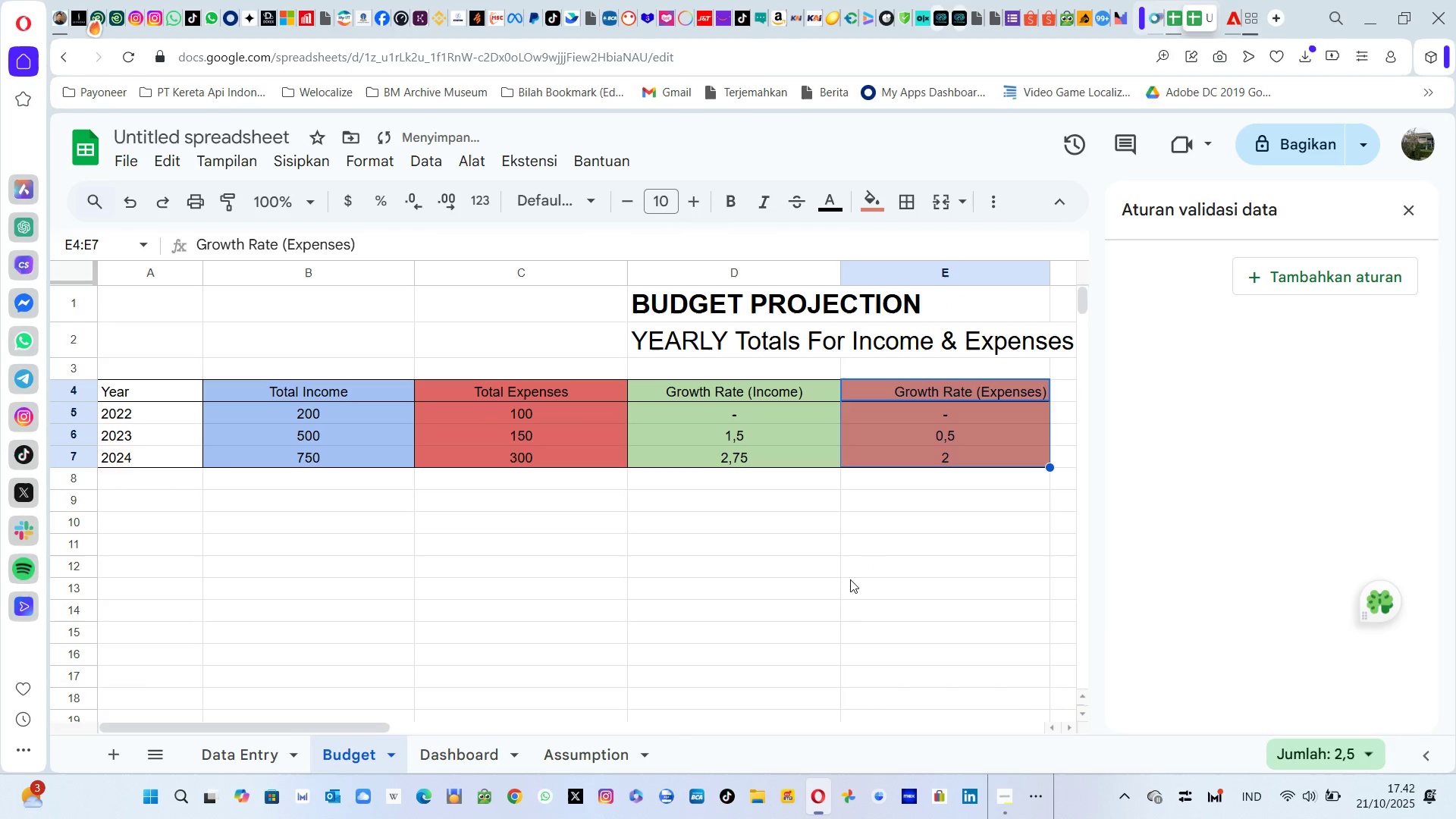 
left_click([841, 579])
 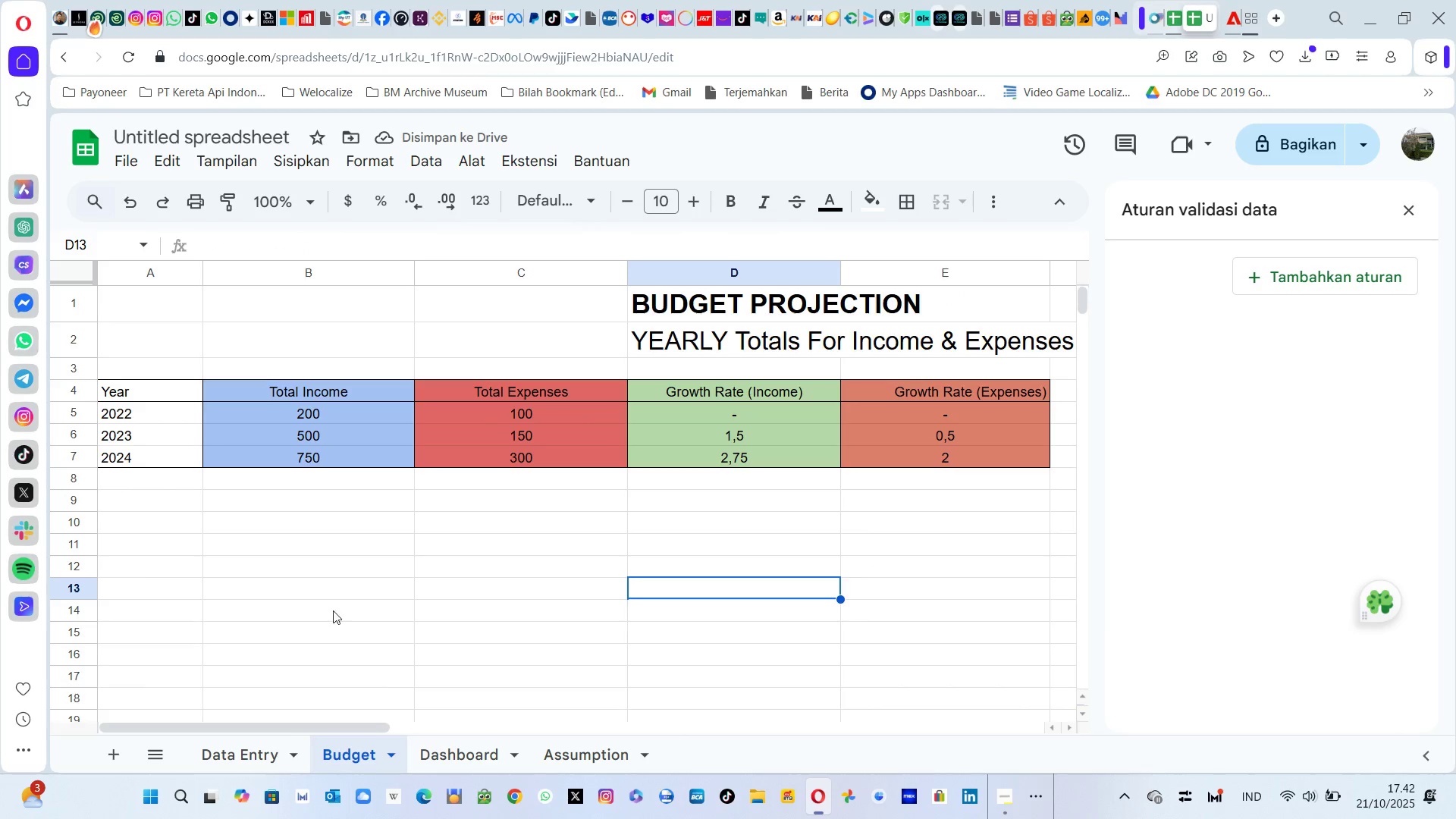 
left_click([493, 767])
 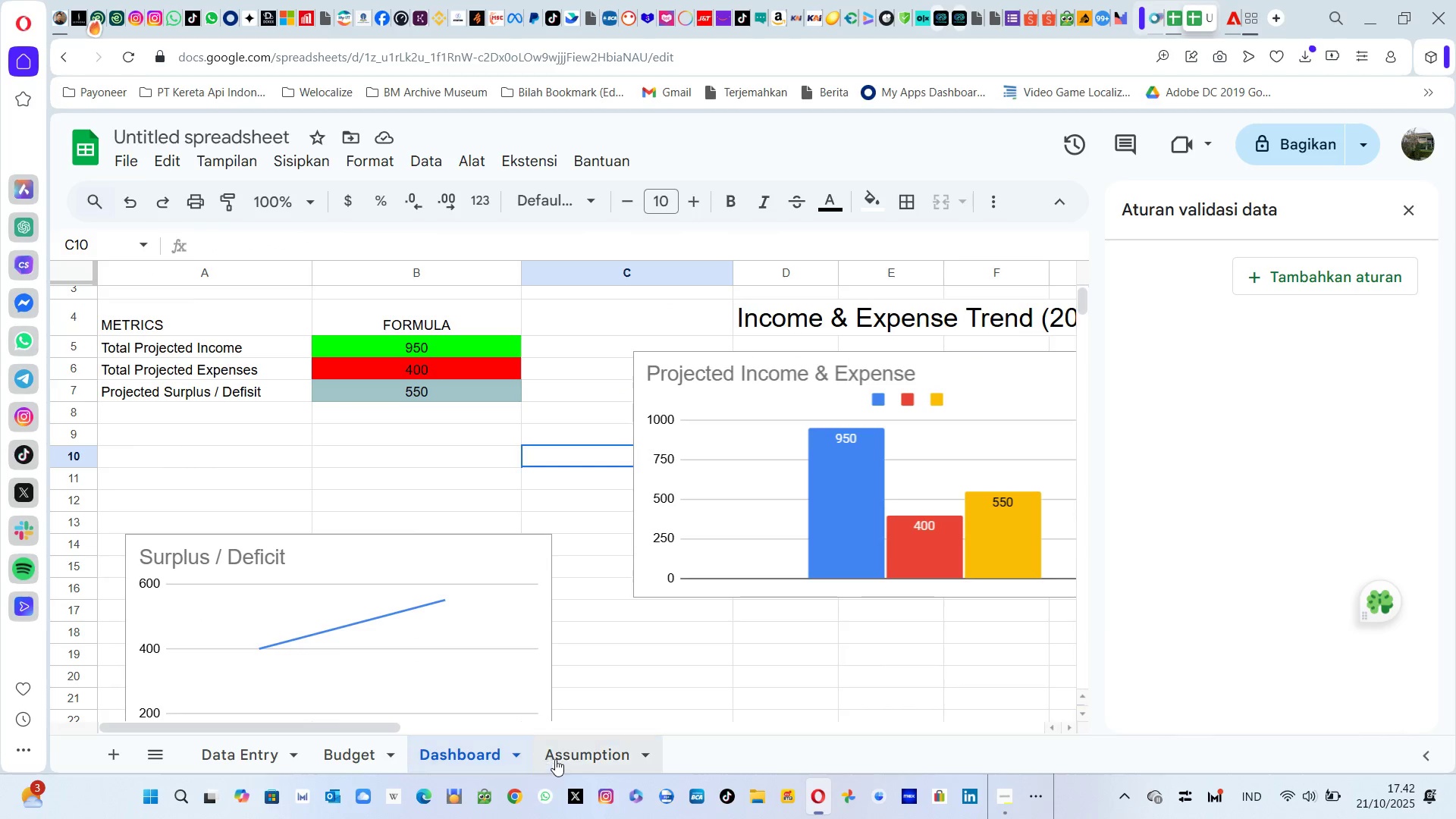 
left_click([563, 759])
 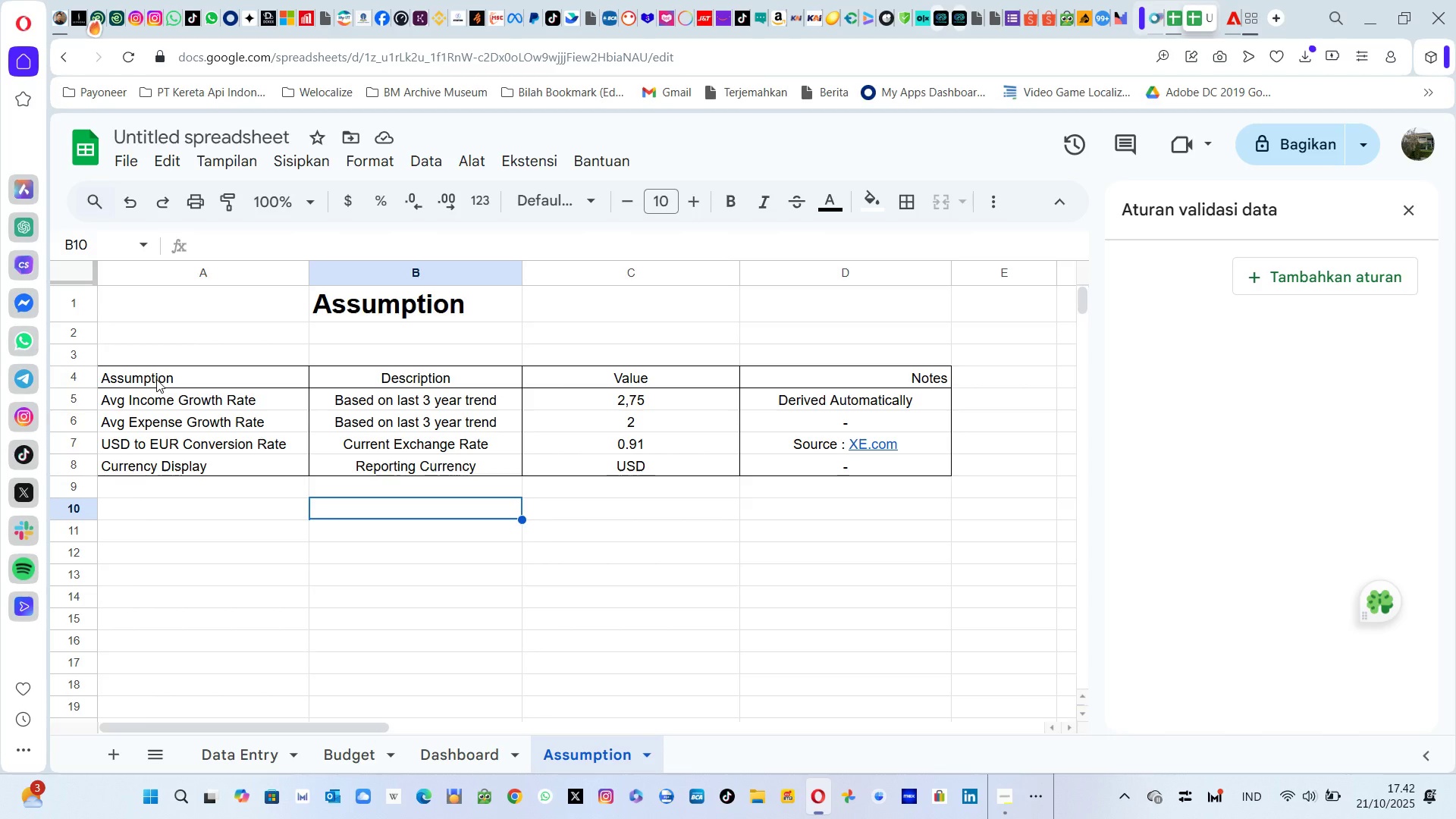 
left_click_drag(start_coordinate=[156, 379], to_coordinate=[915, 384])
 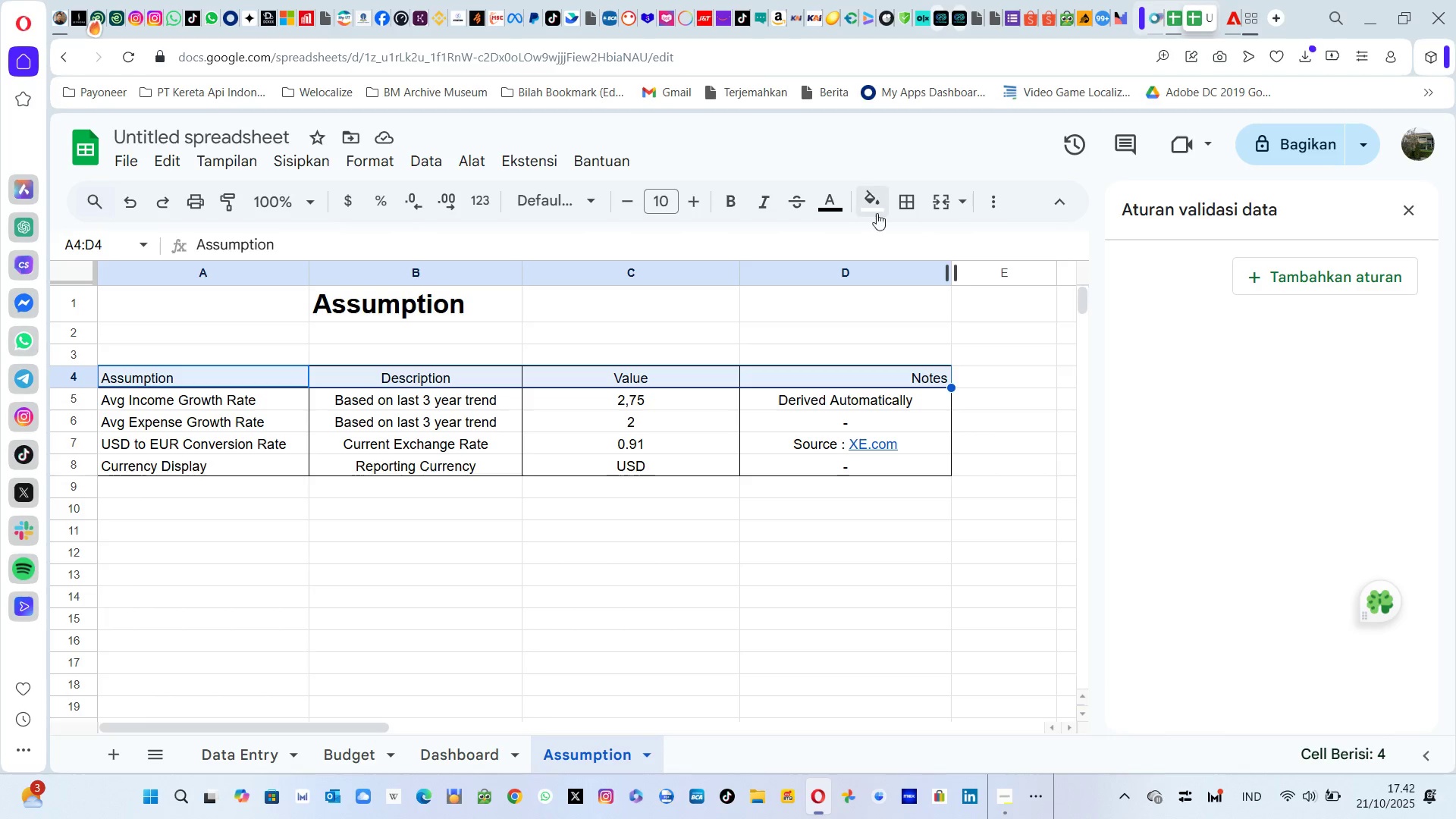 
left_click([880, 208])
 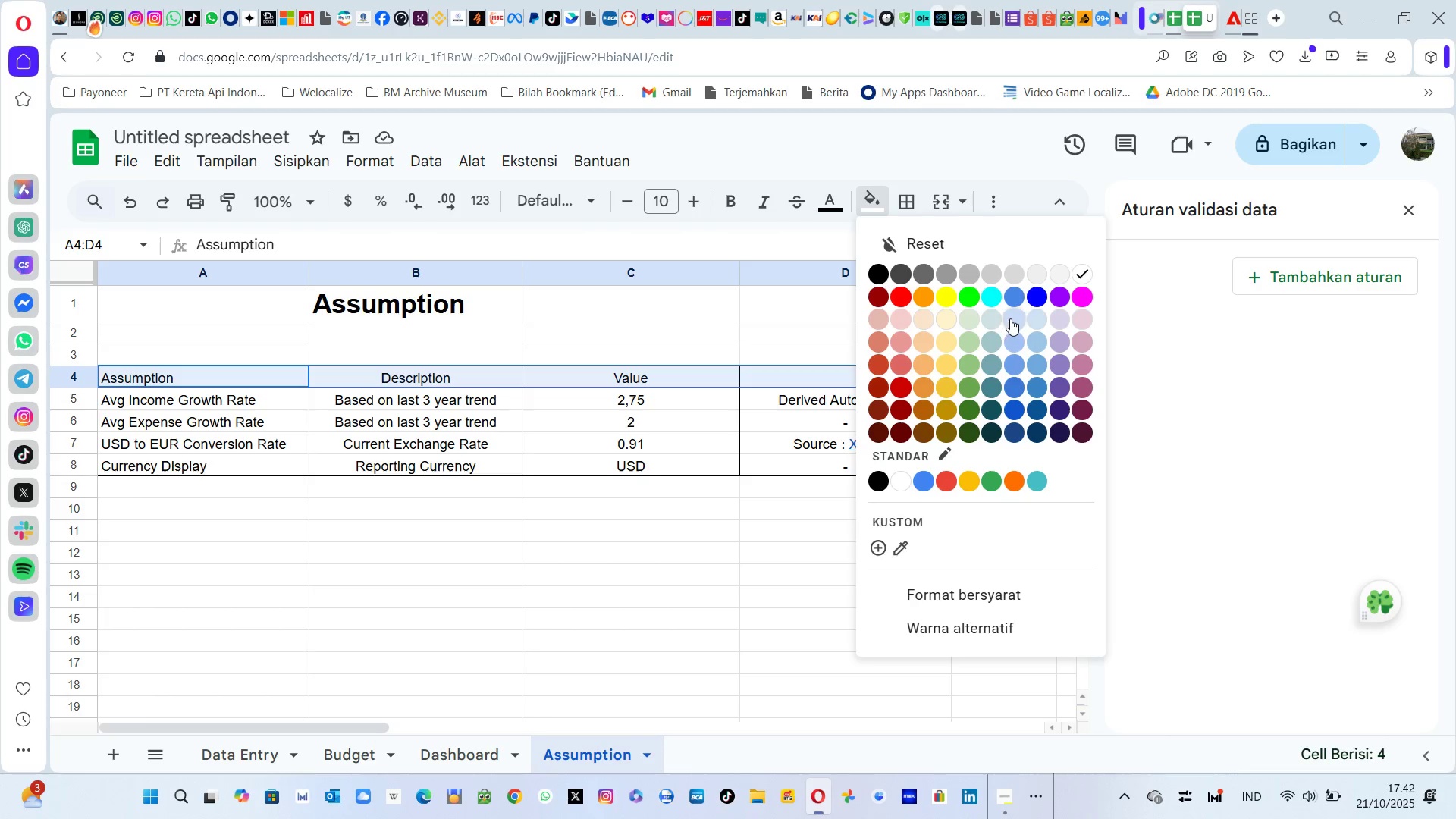 
left_click([987, 280])
 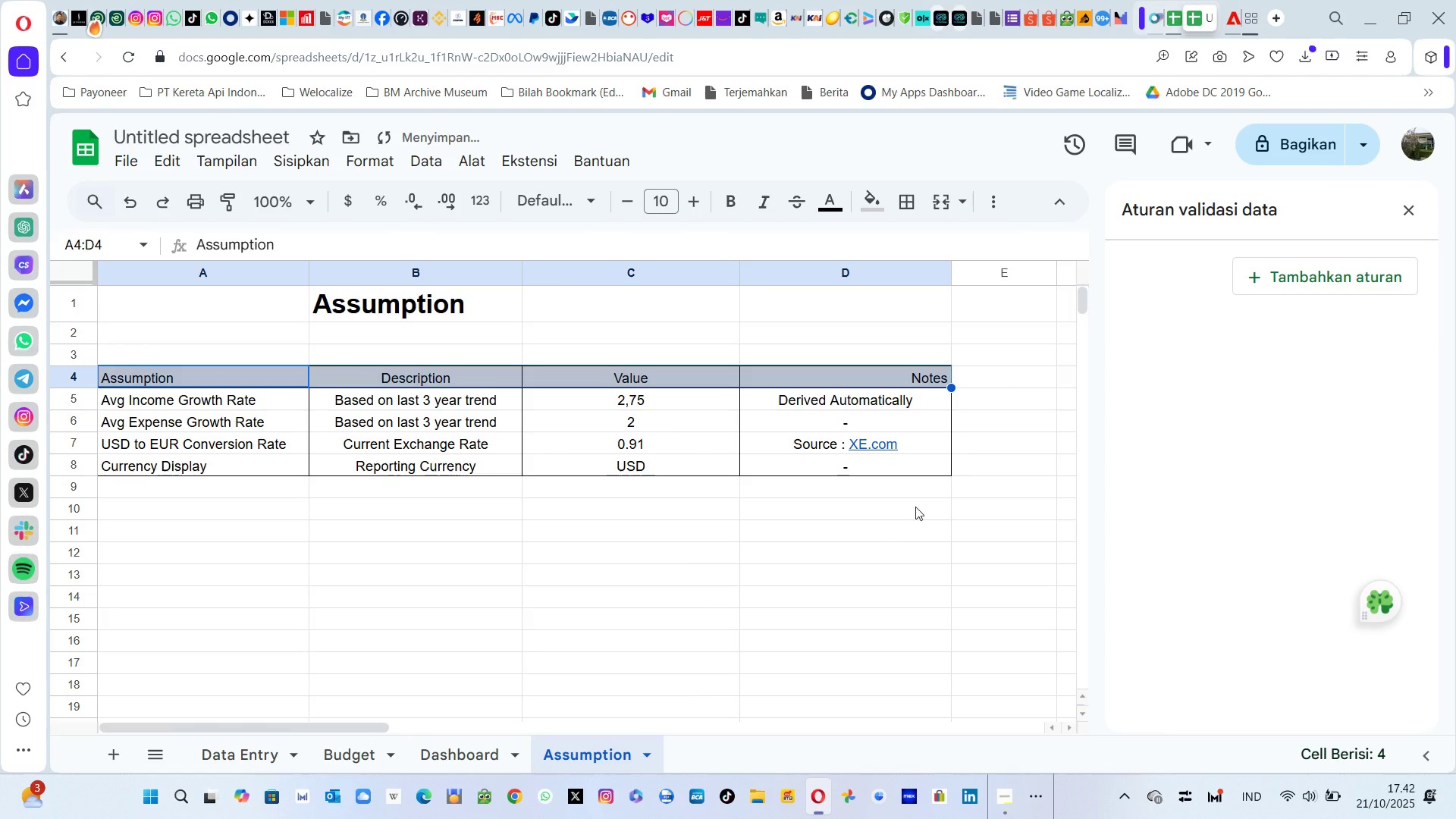 
left_click([869, 532])
 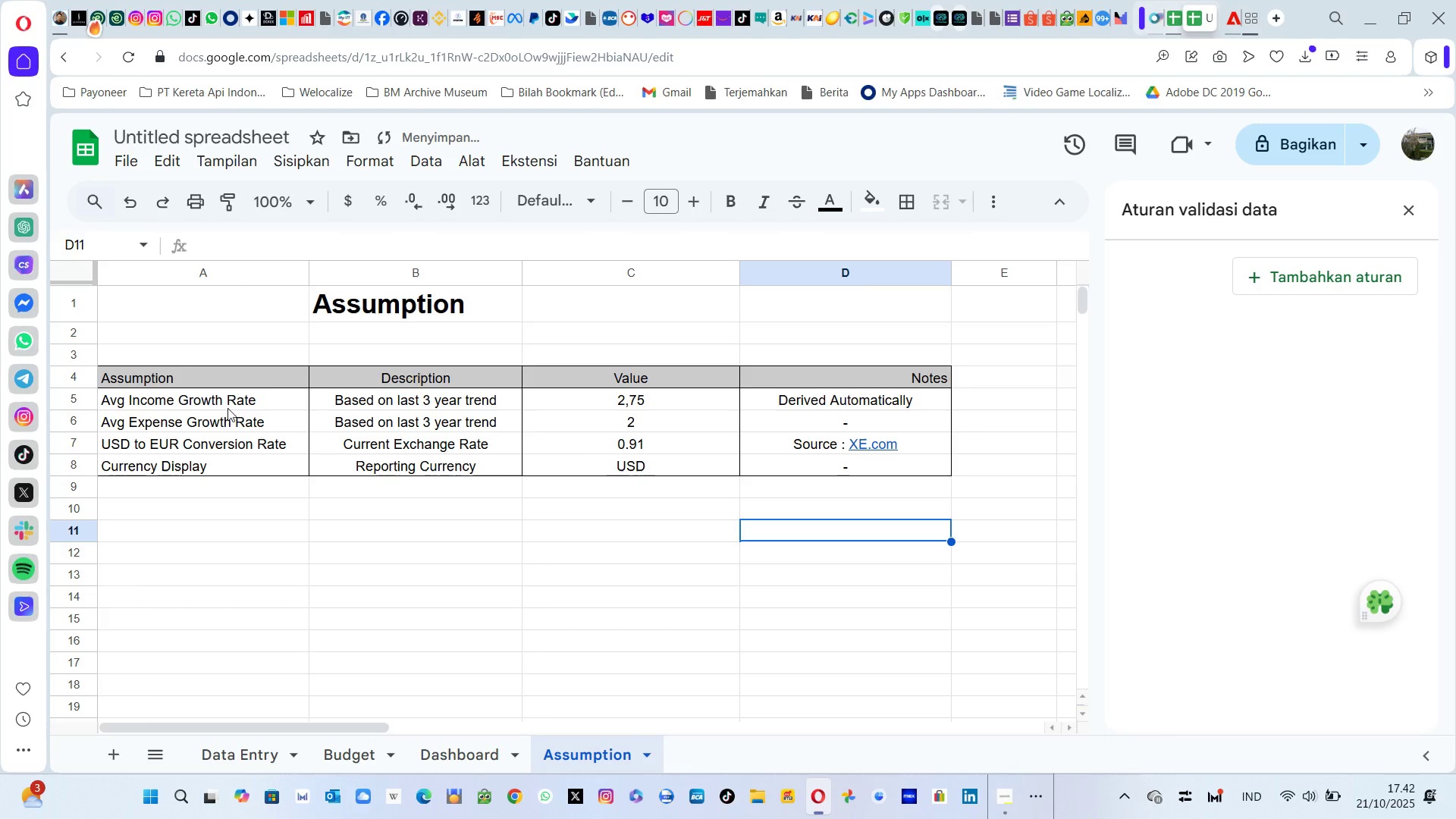 
left_click_drag(start_coordinate=[222, 408], to_coordinate=[808, 457])
 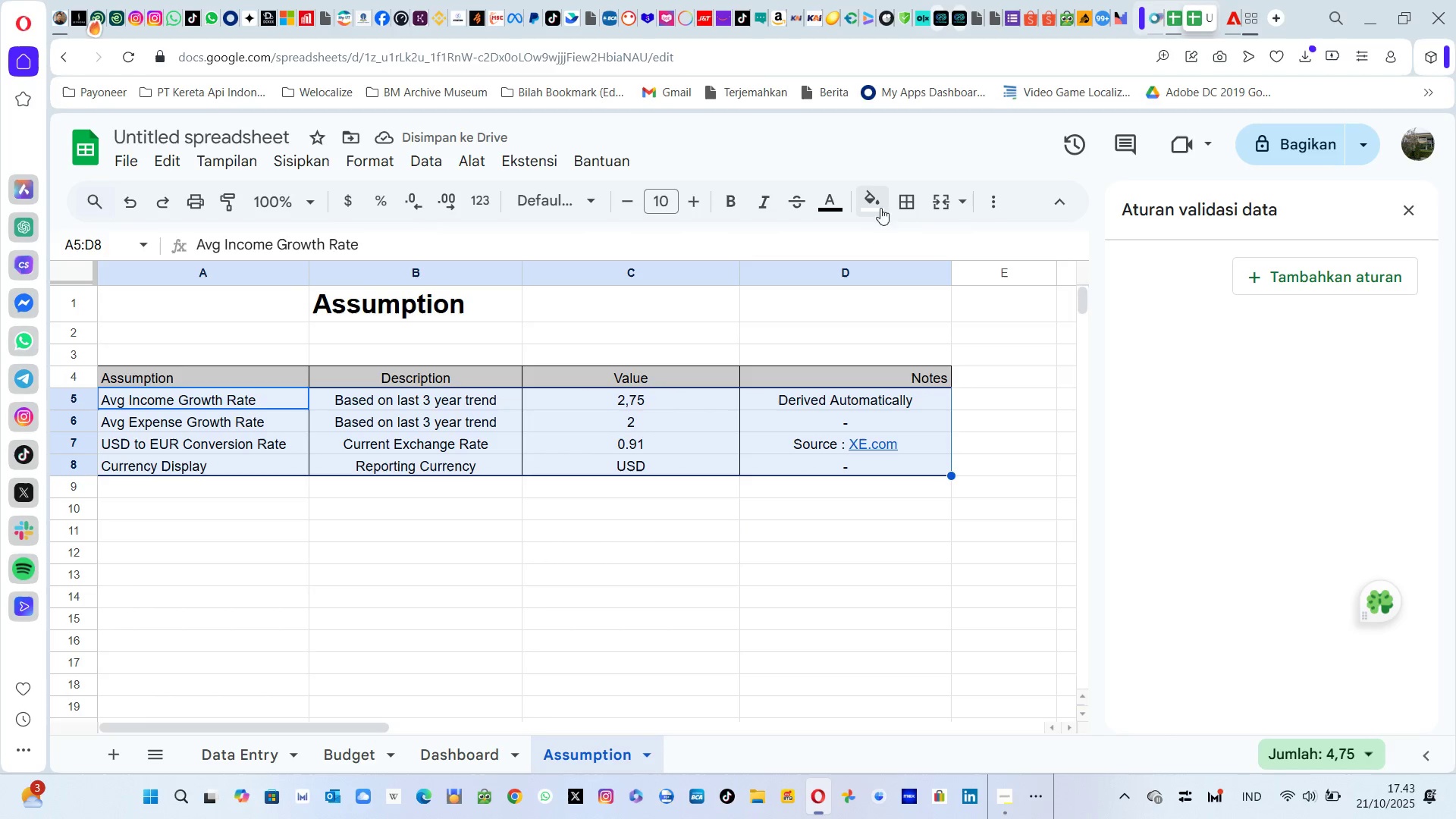 
left_click([881, 192])
 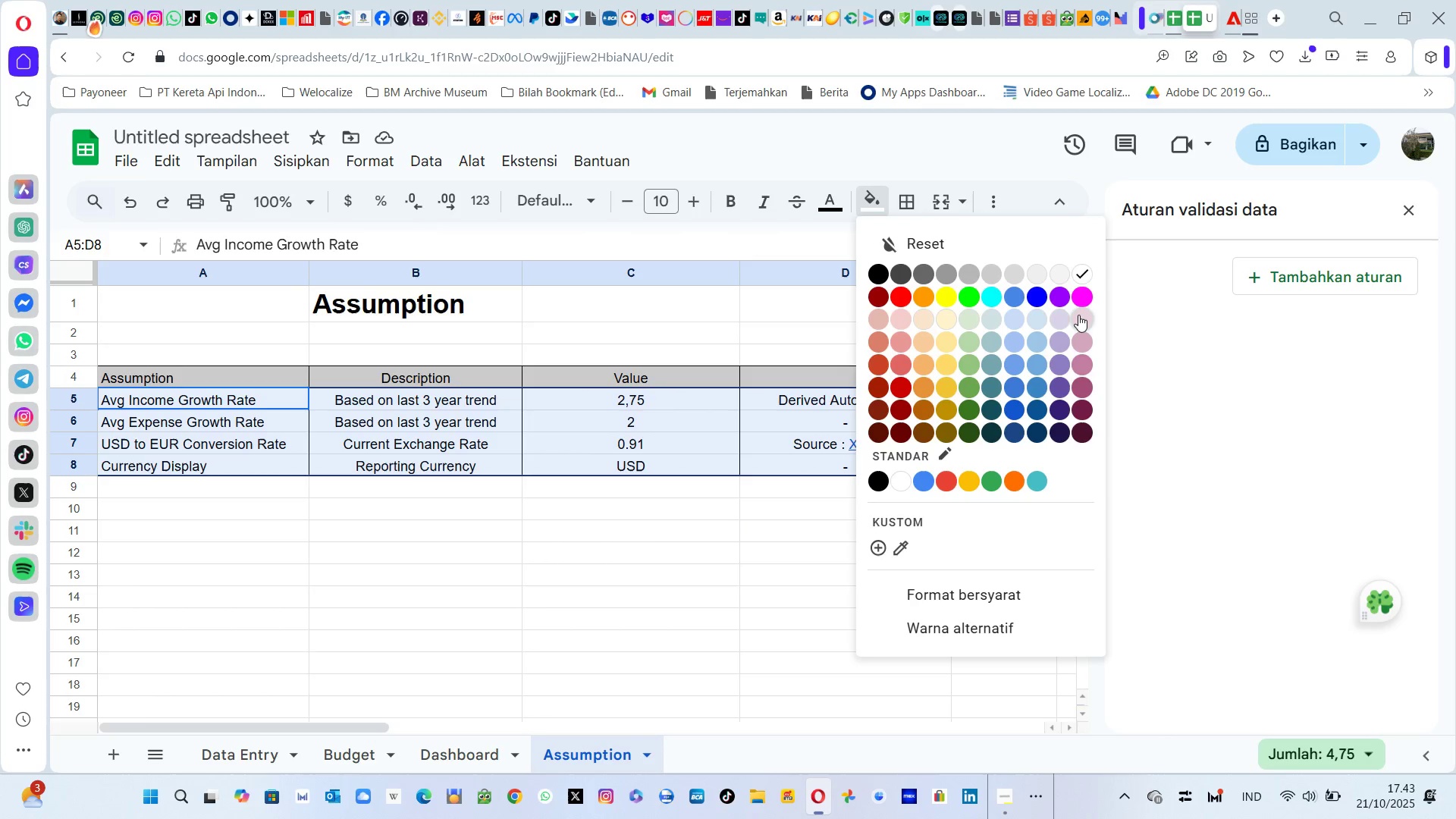 
left_click([1086, 357])
 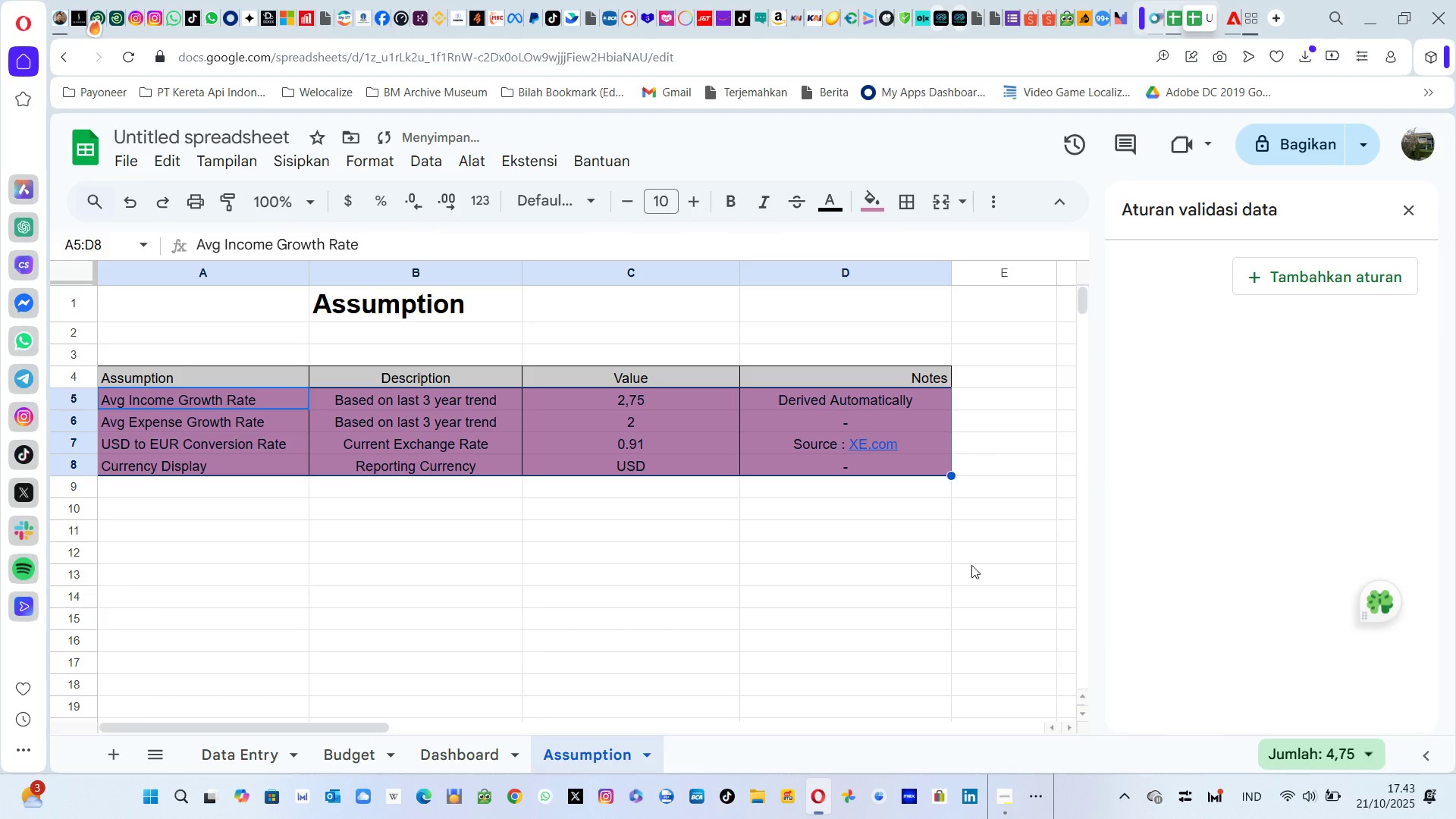 
left_click_drag(start_coordinate=[921, 568], to_coordinate=[917, 564])
 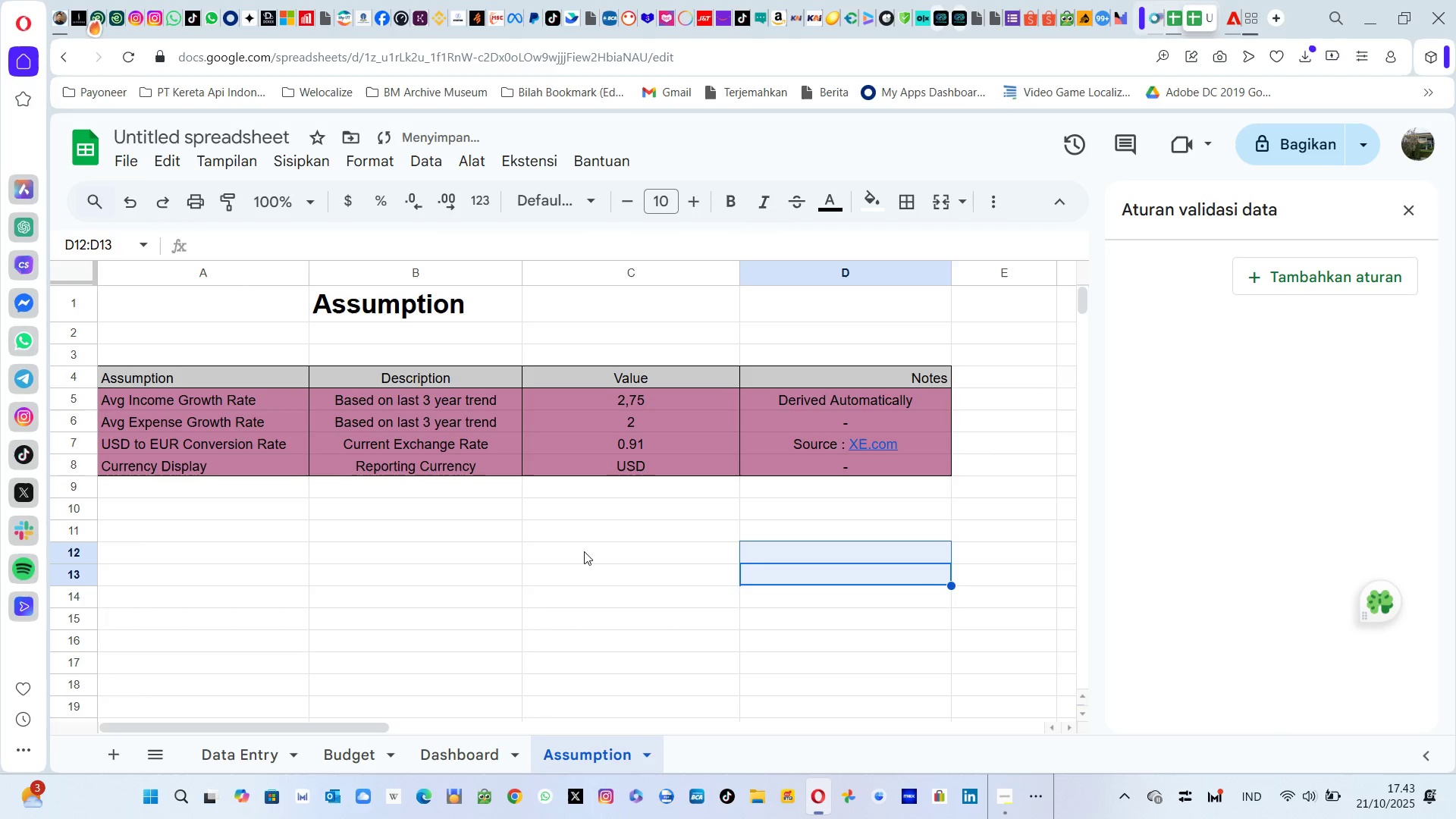 
left_click([576, 545])
 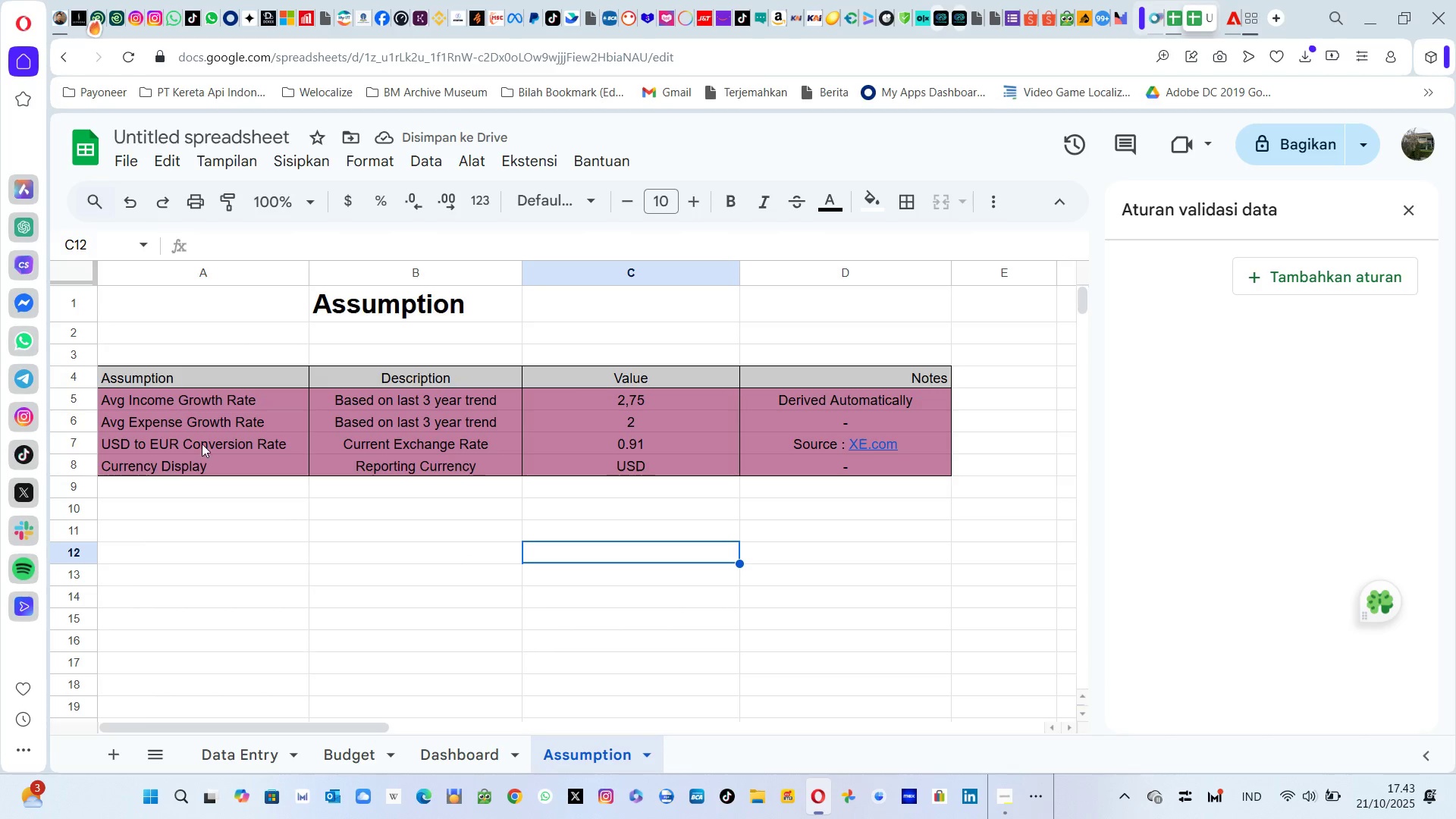 
left_click([294, 563])
 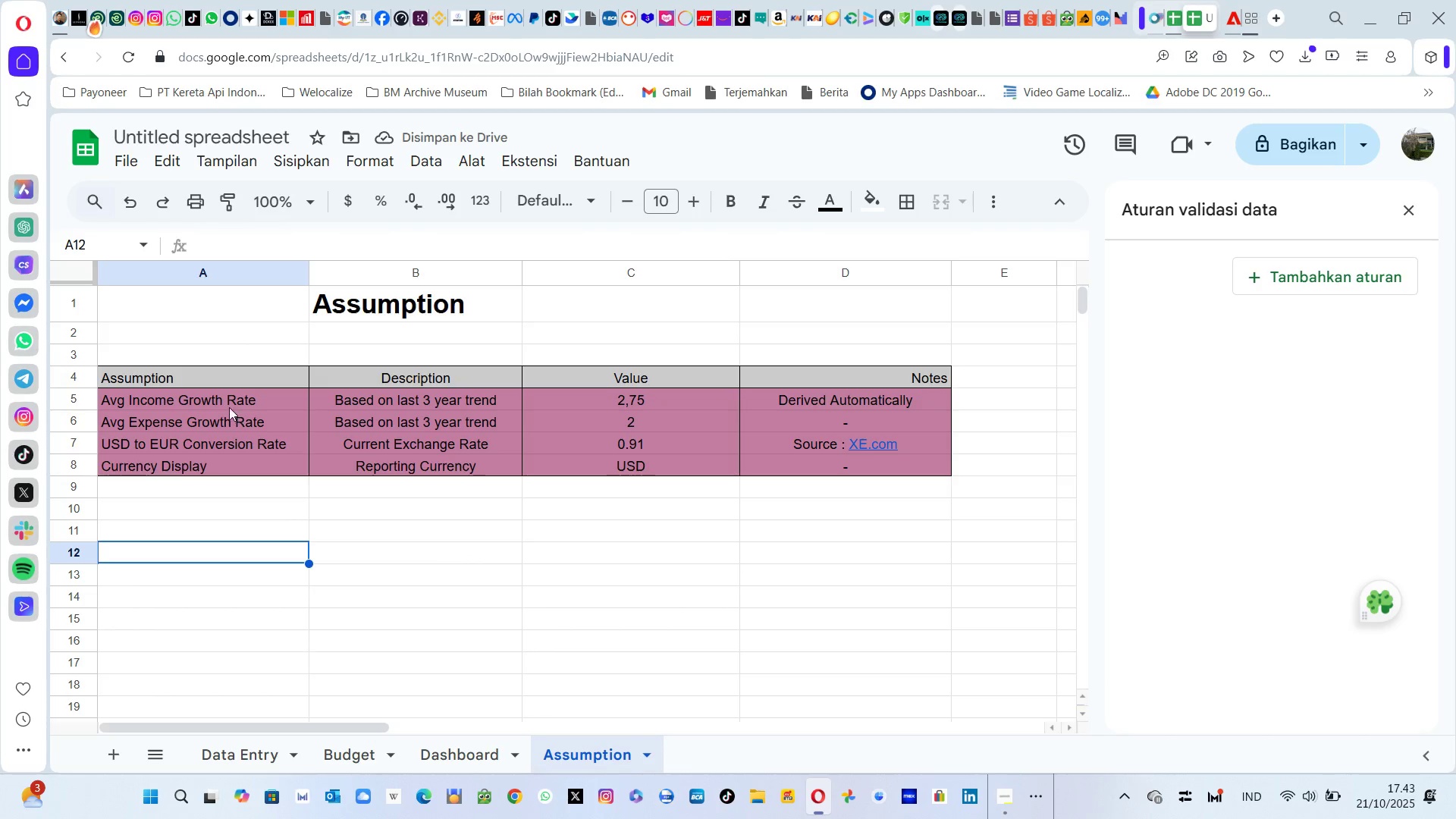 
left_click_drag(start_coordinate=[228, 407], to_coordinate=[830, 467])
 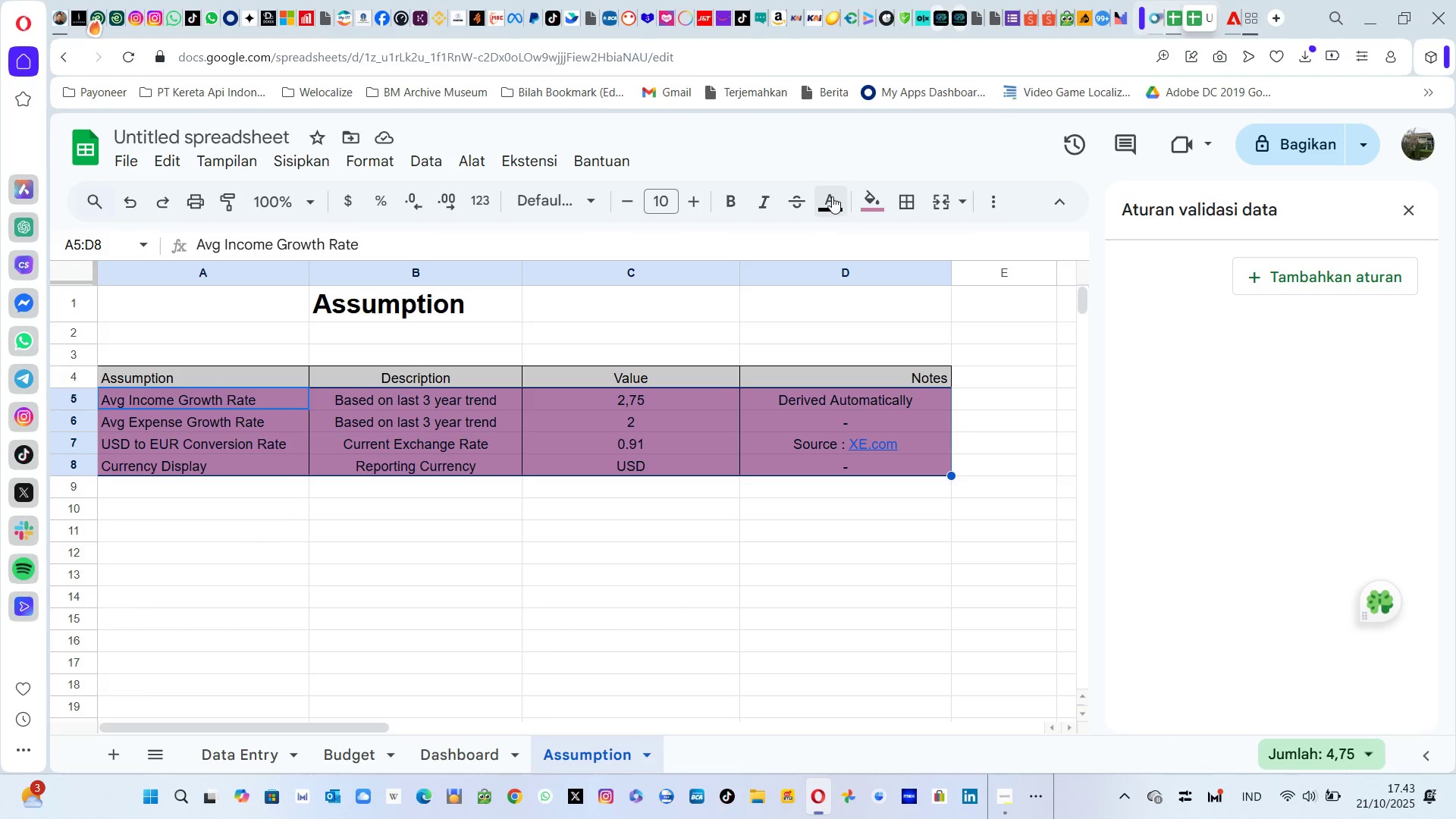 
left_click([836, 195])
 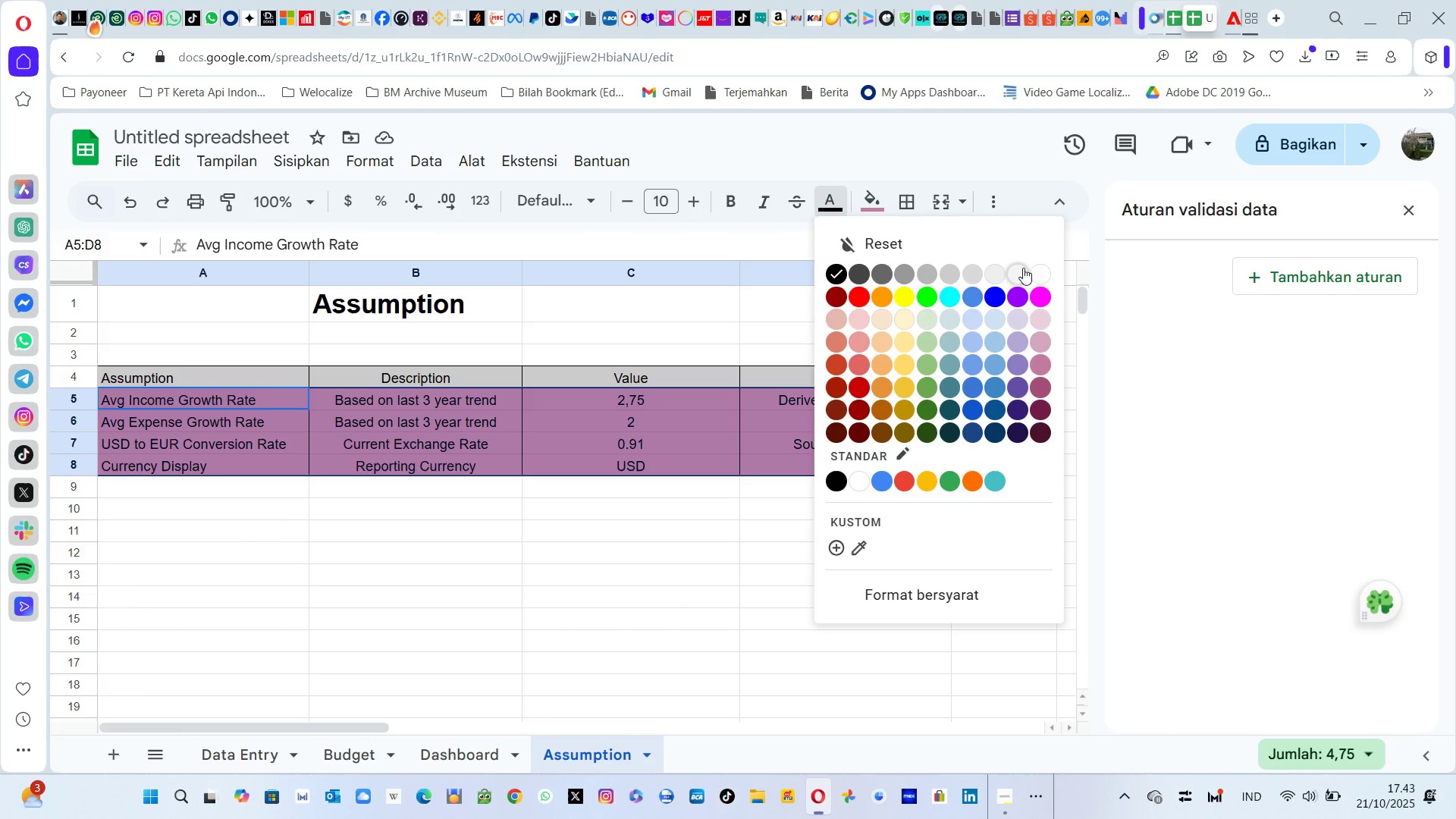 
left_click([1023, 274])
 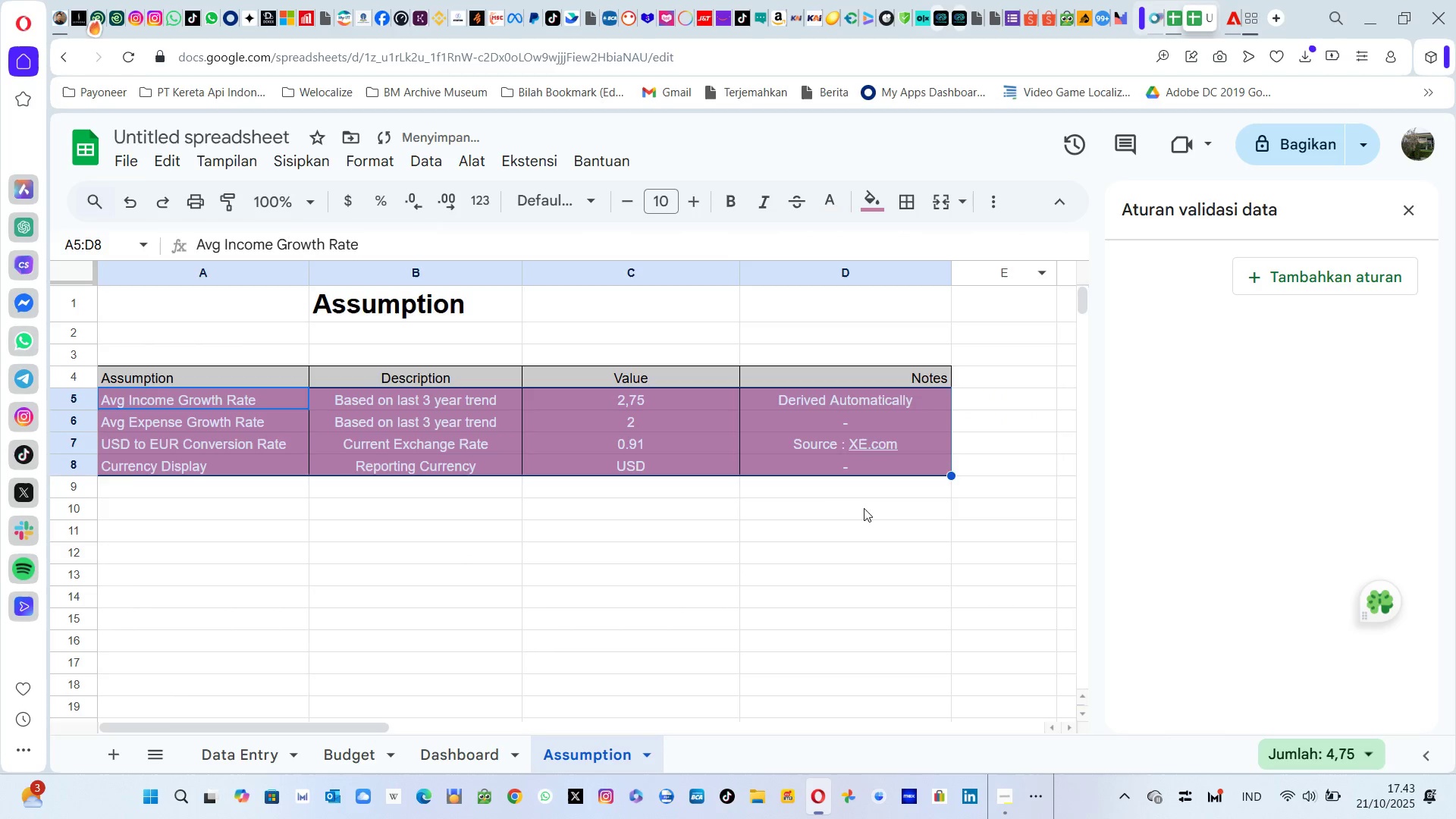 
left_click([824, 504])
 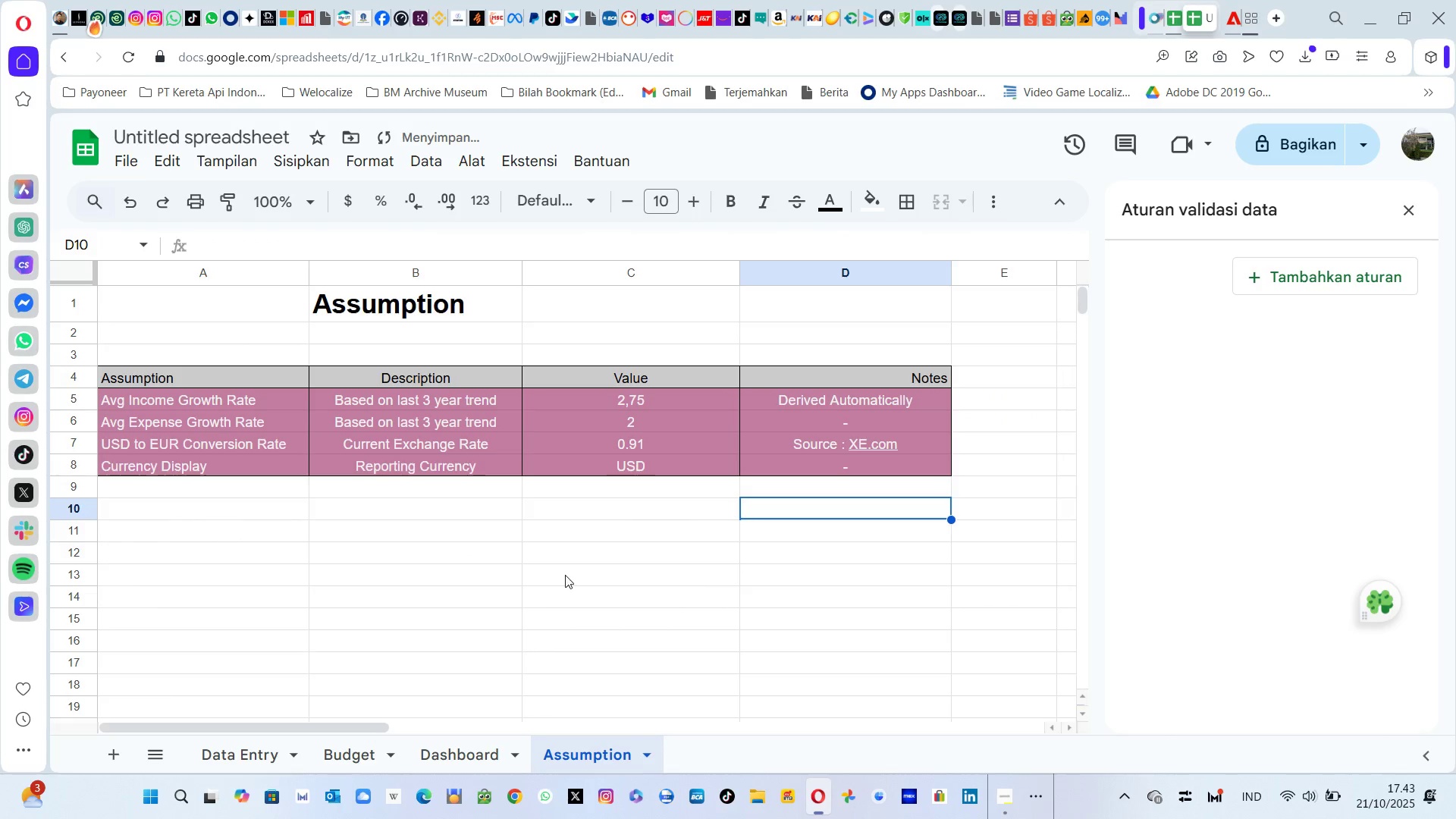 
left_click([565, 575])
 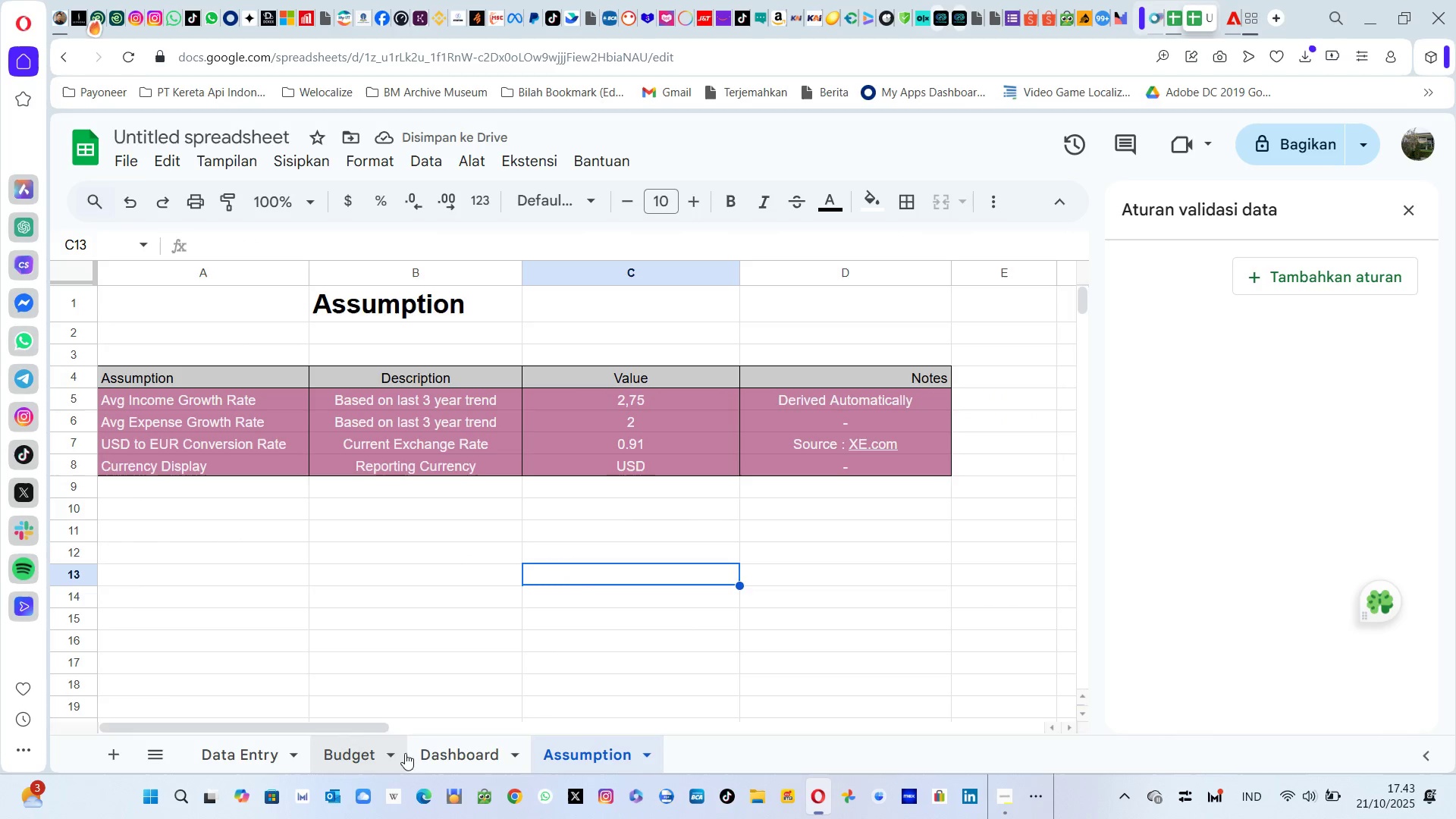 
left_click([444, 740])
 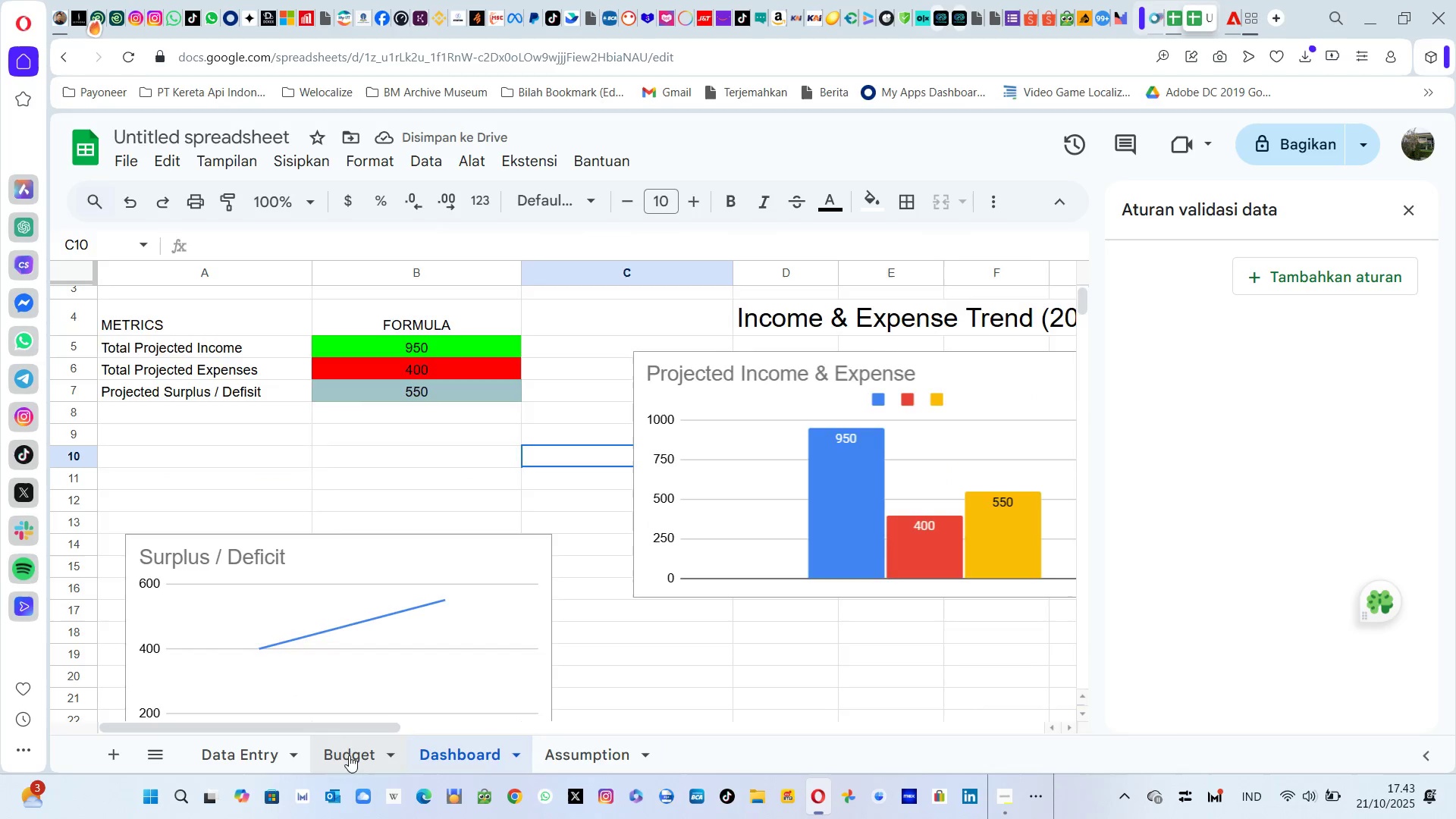 
left_click([349, 755])
 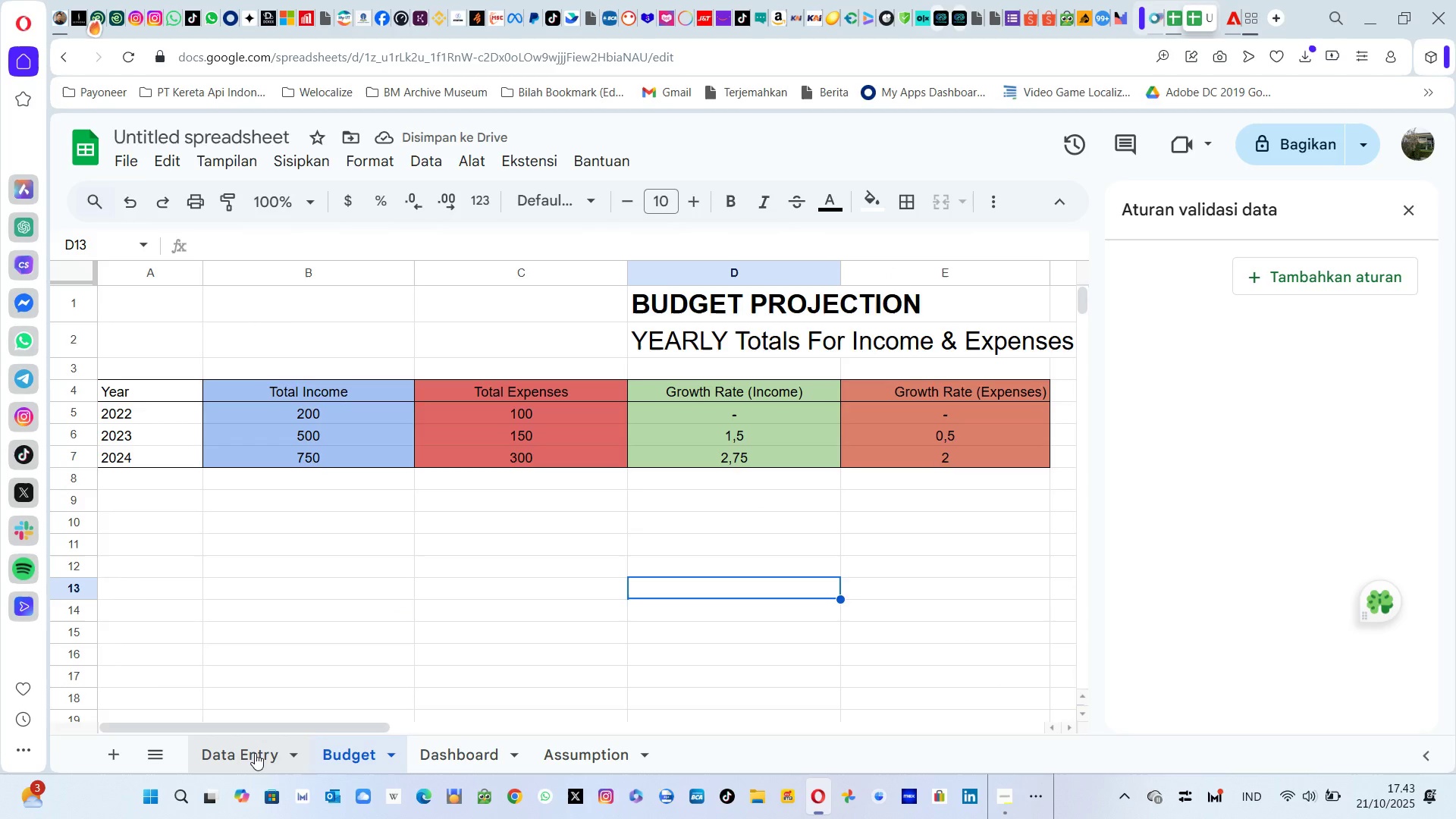 
left_click([255, 753])
 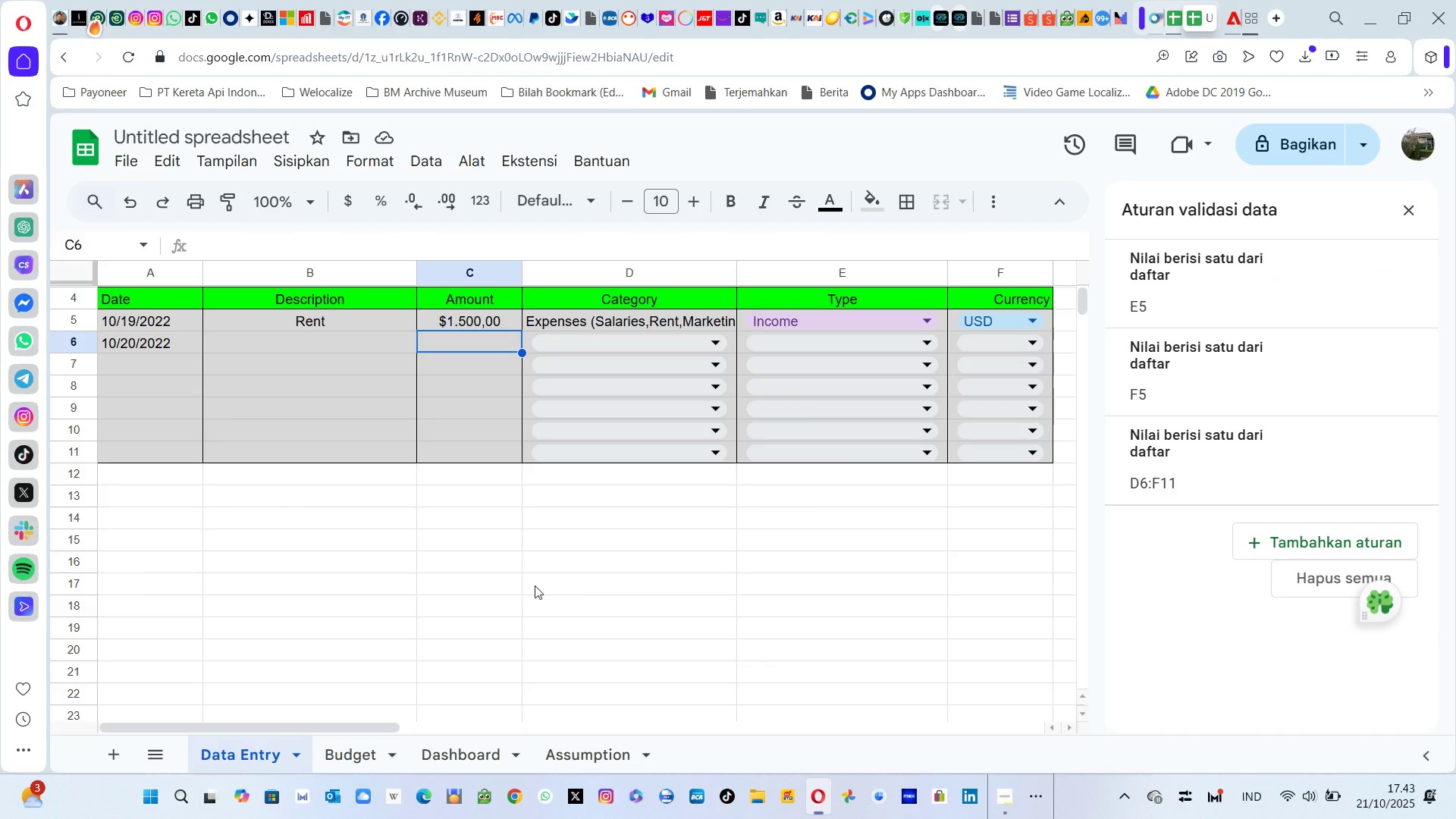 
wait(6.67)
 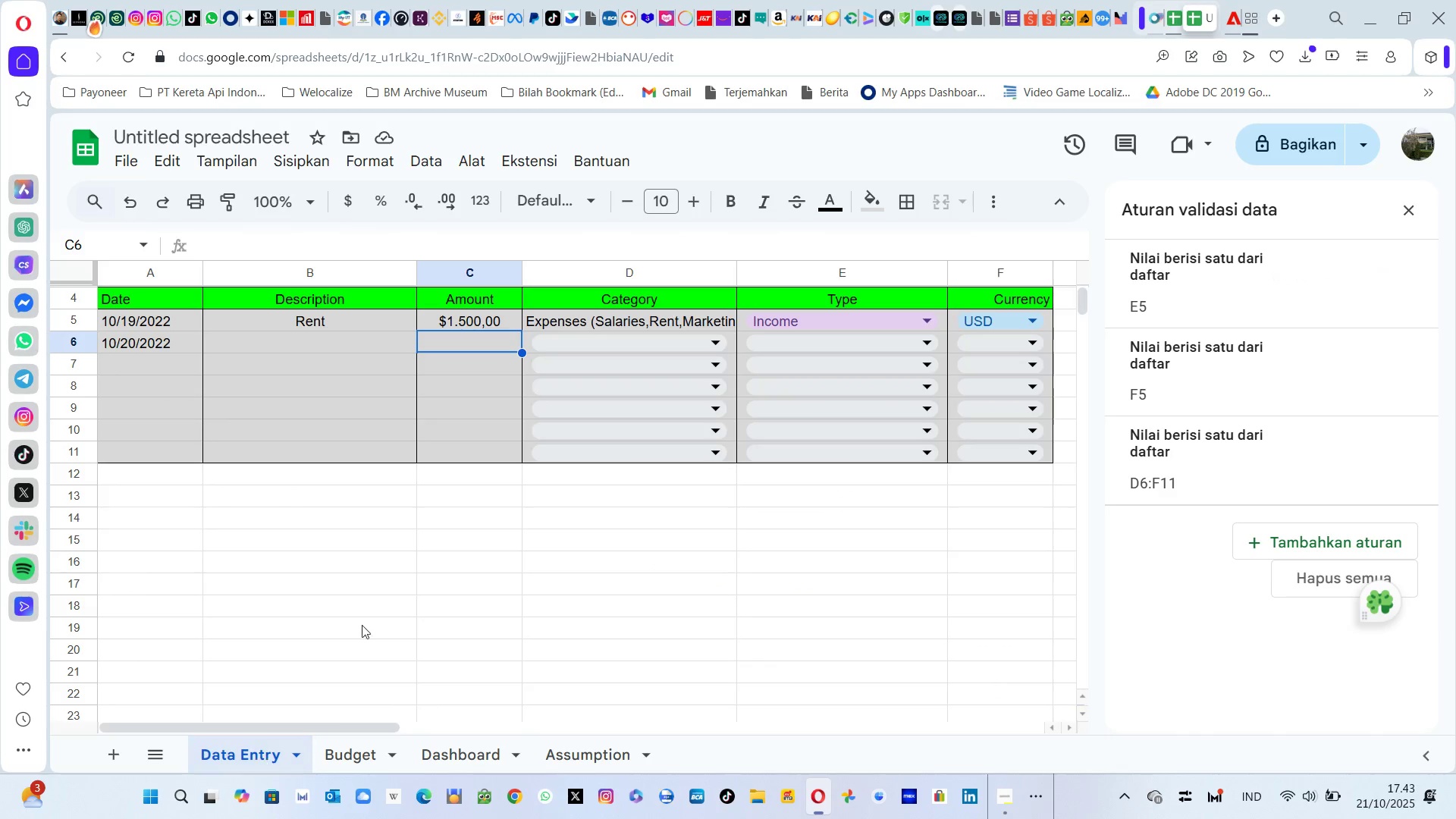 
type(1000)
 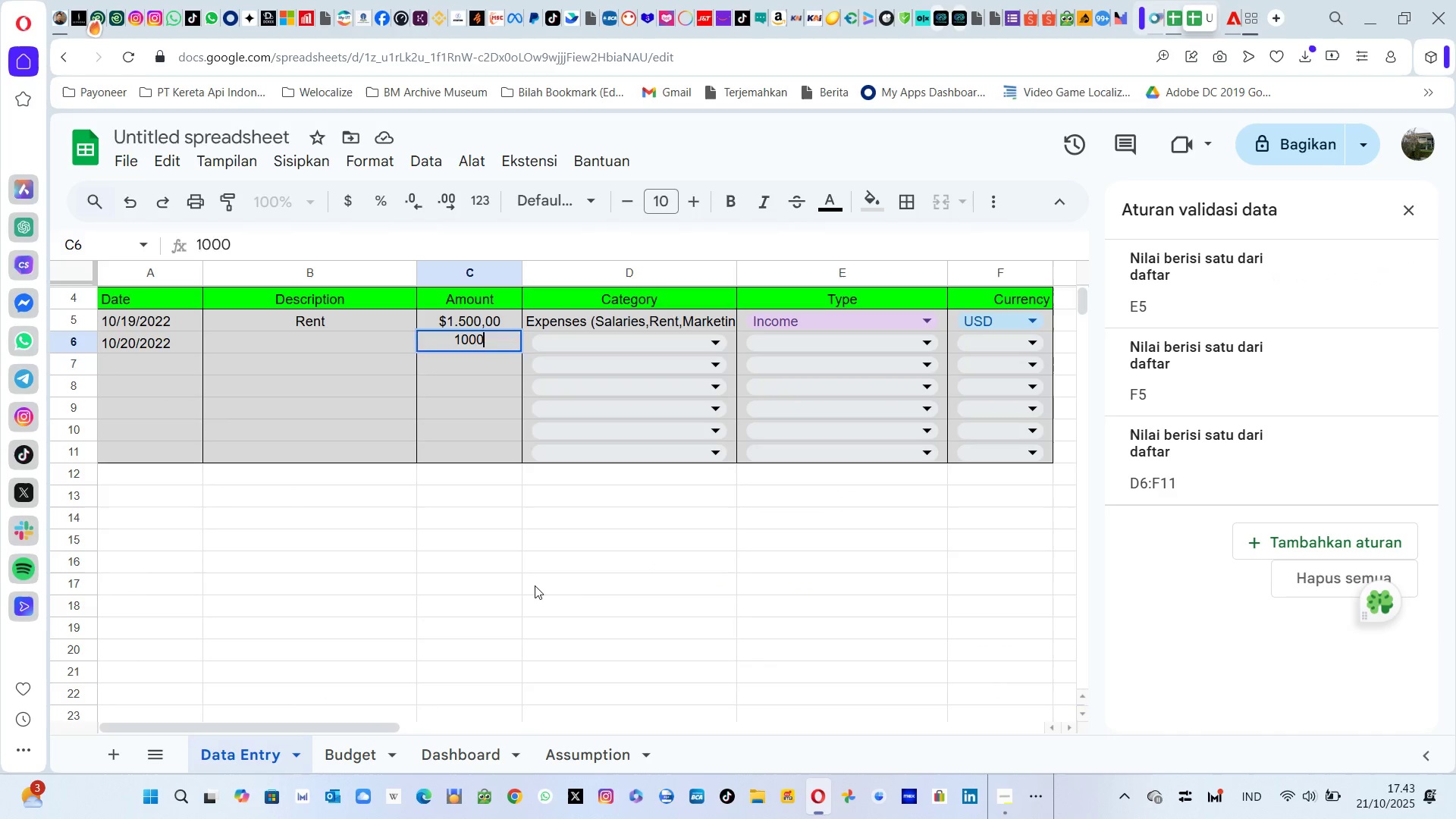 
key(Enter)
 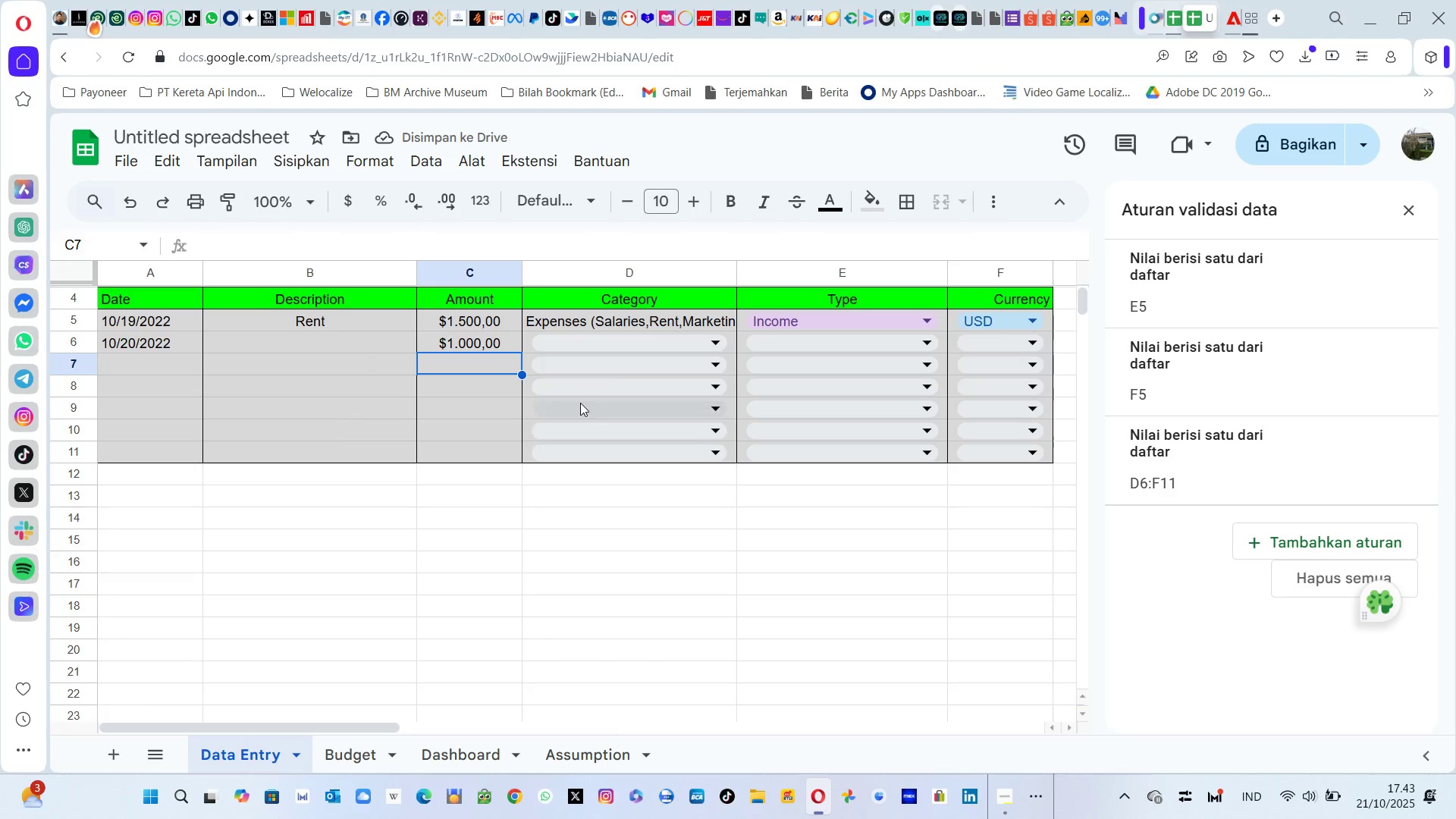 
left_click([706, 347])
 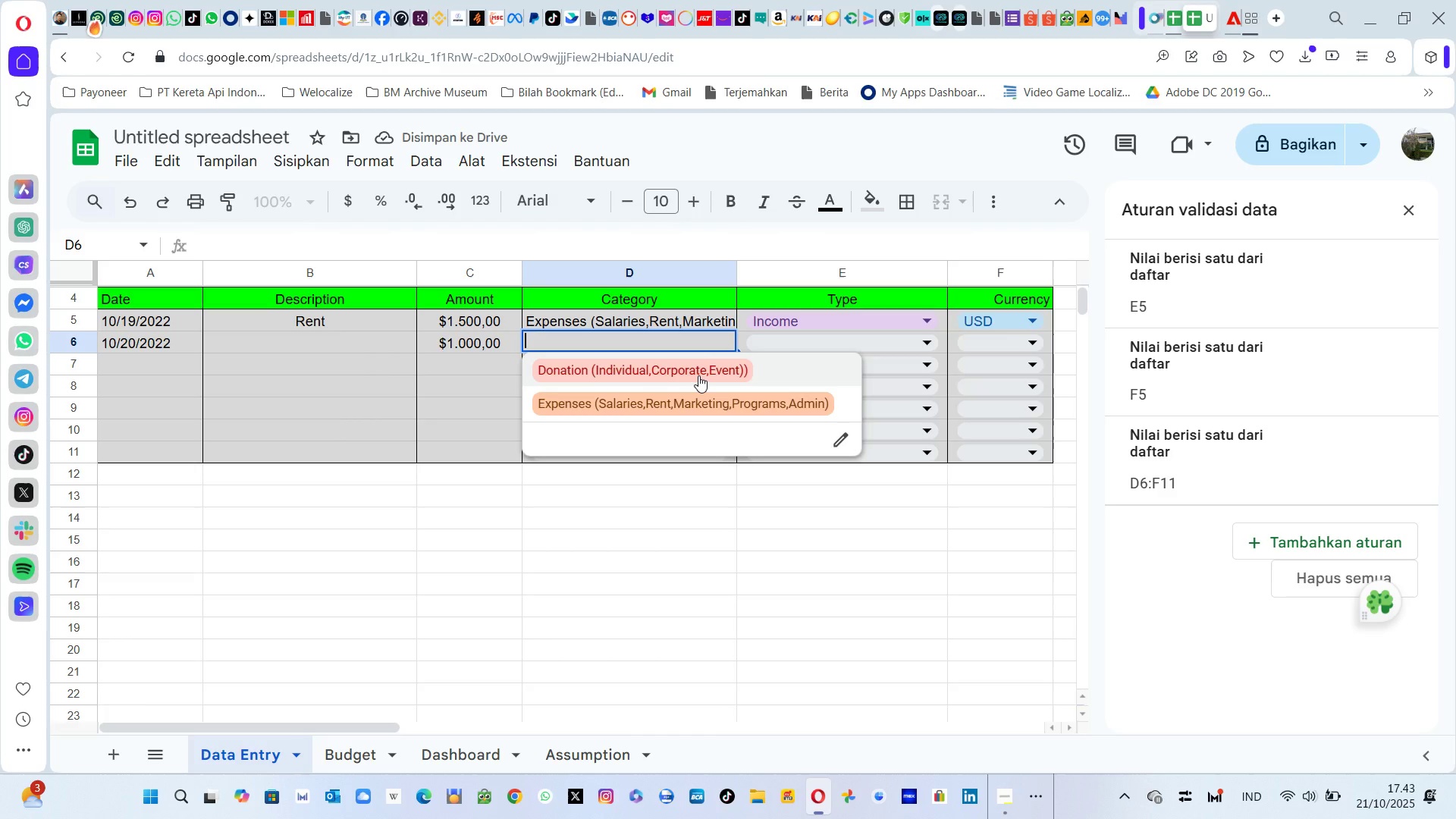 
left_click([698, 375])
 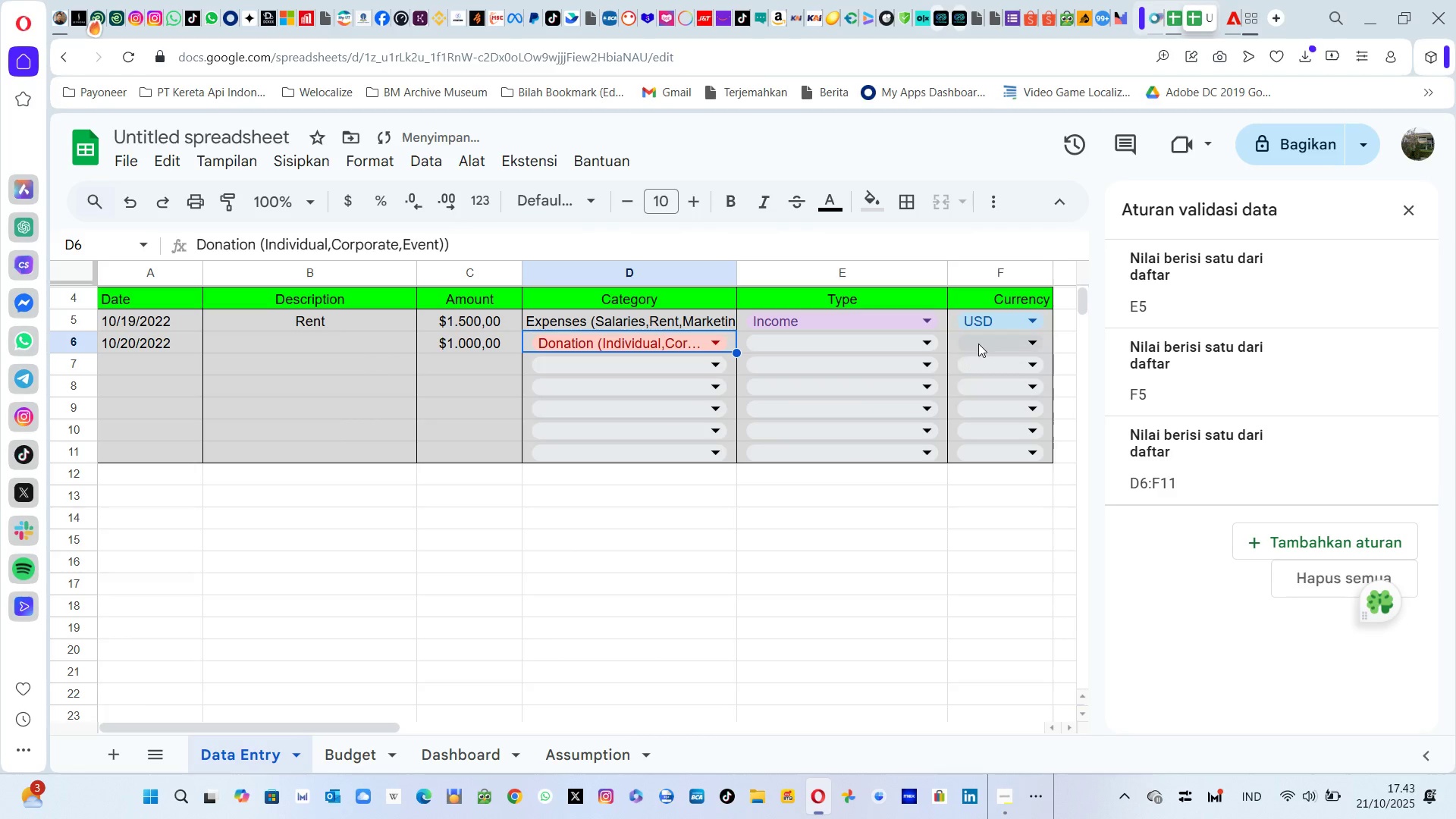 
left_click([981, 344])
 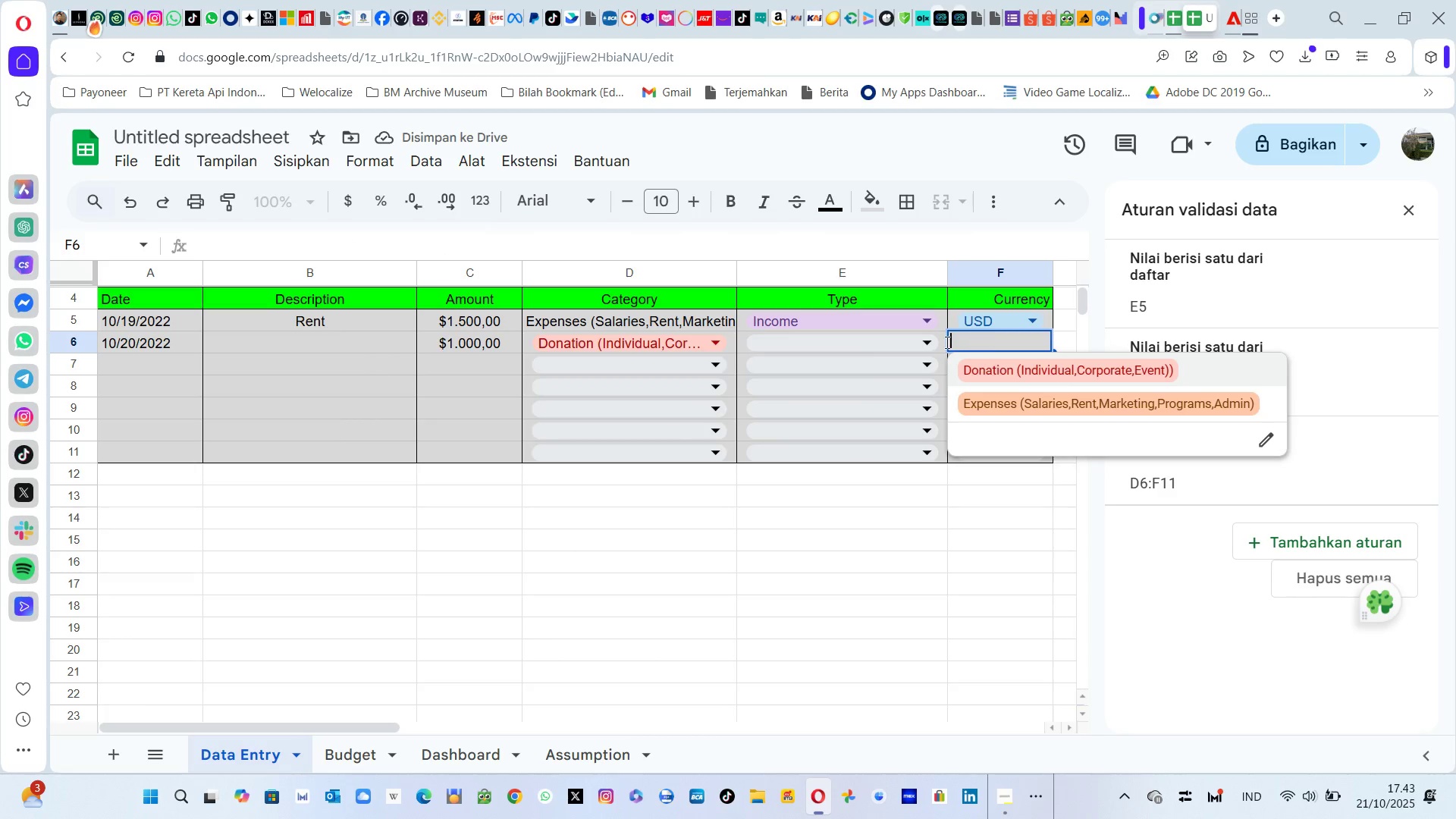 
left_click([930, 337])
 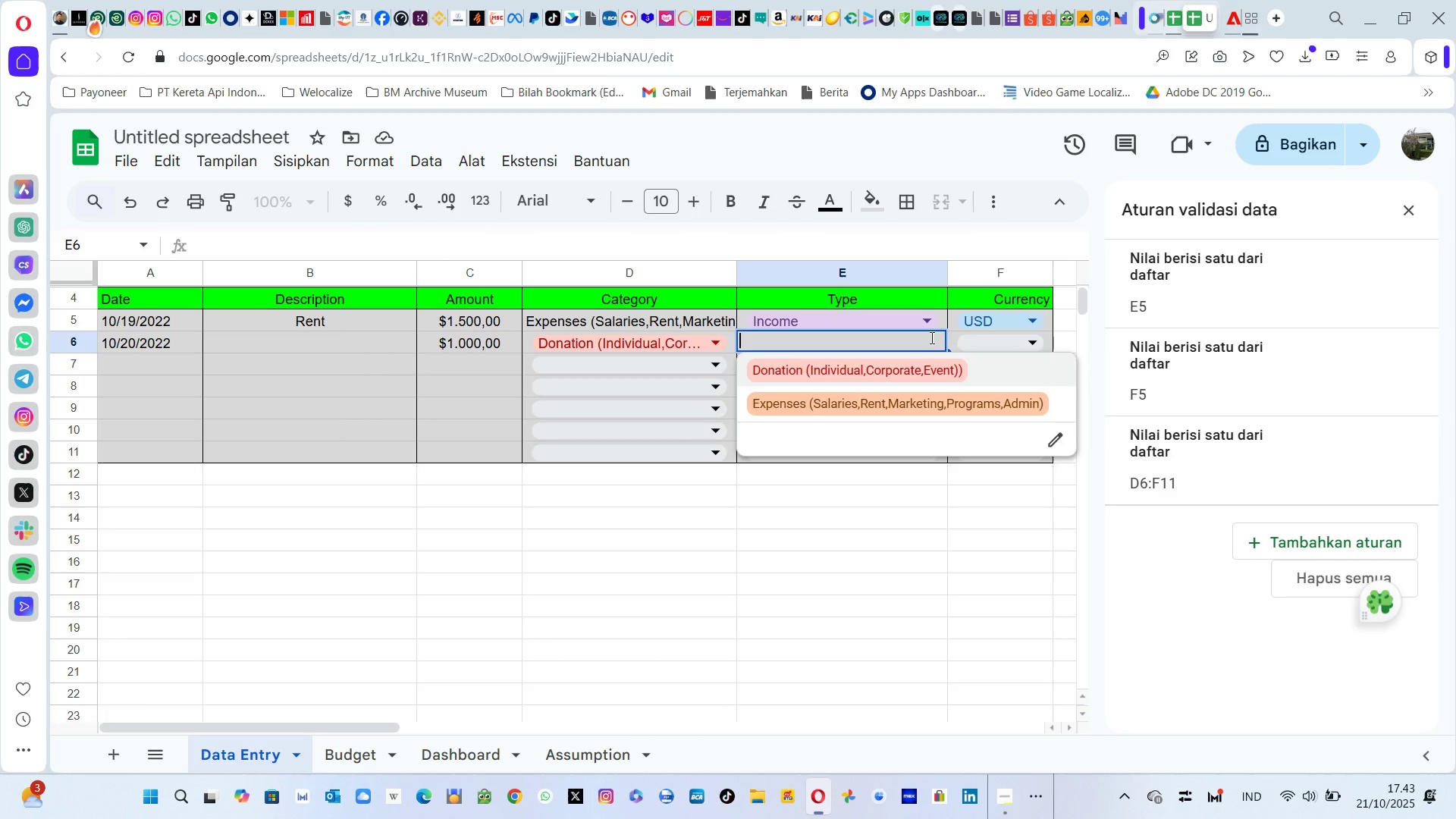 
left_click([930, 337])
 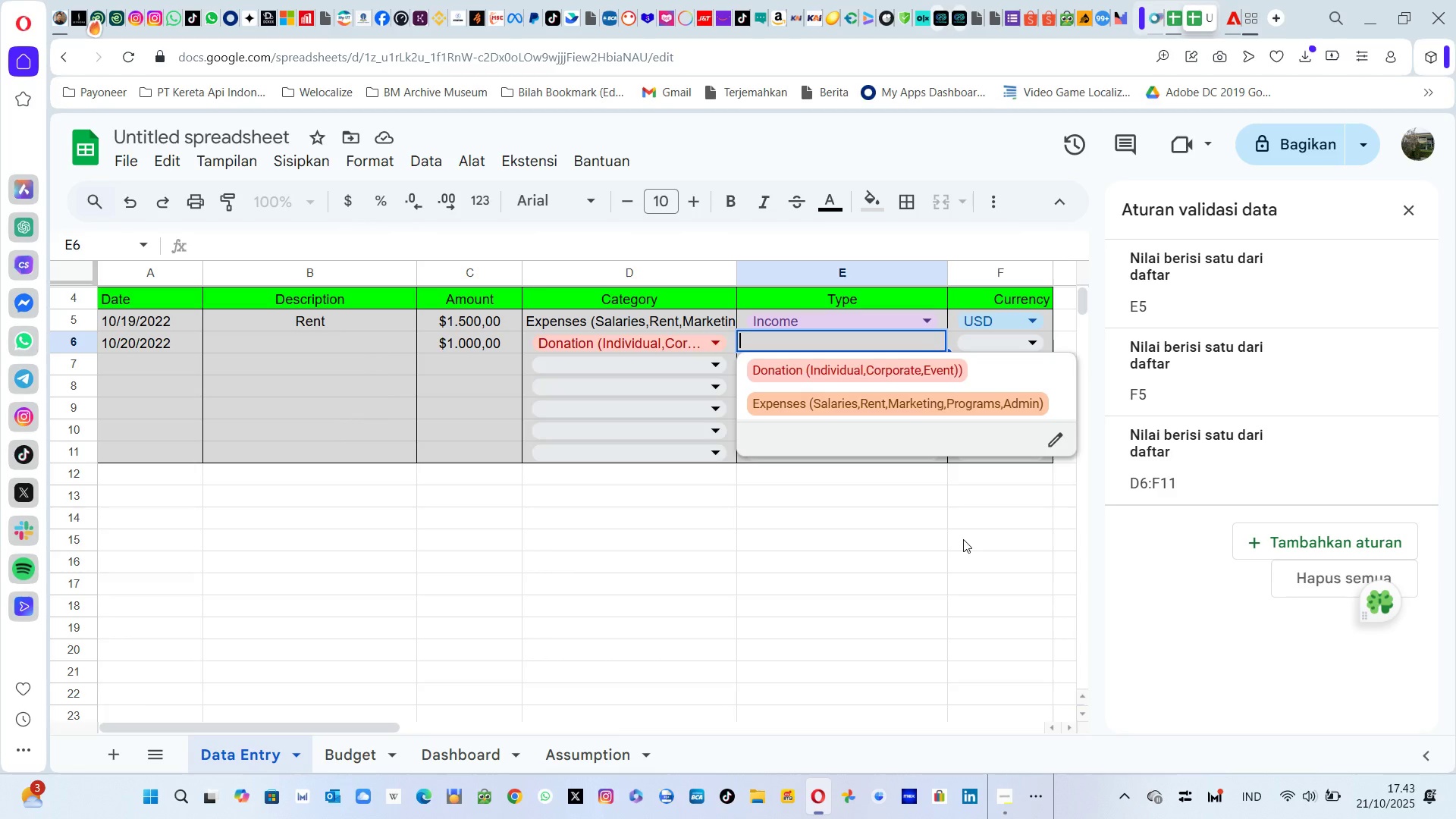 
left_click([963, 539])
 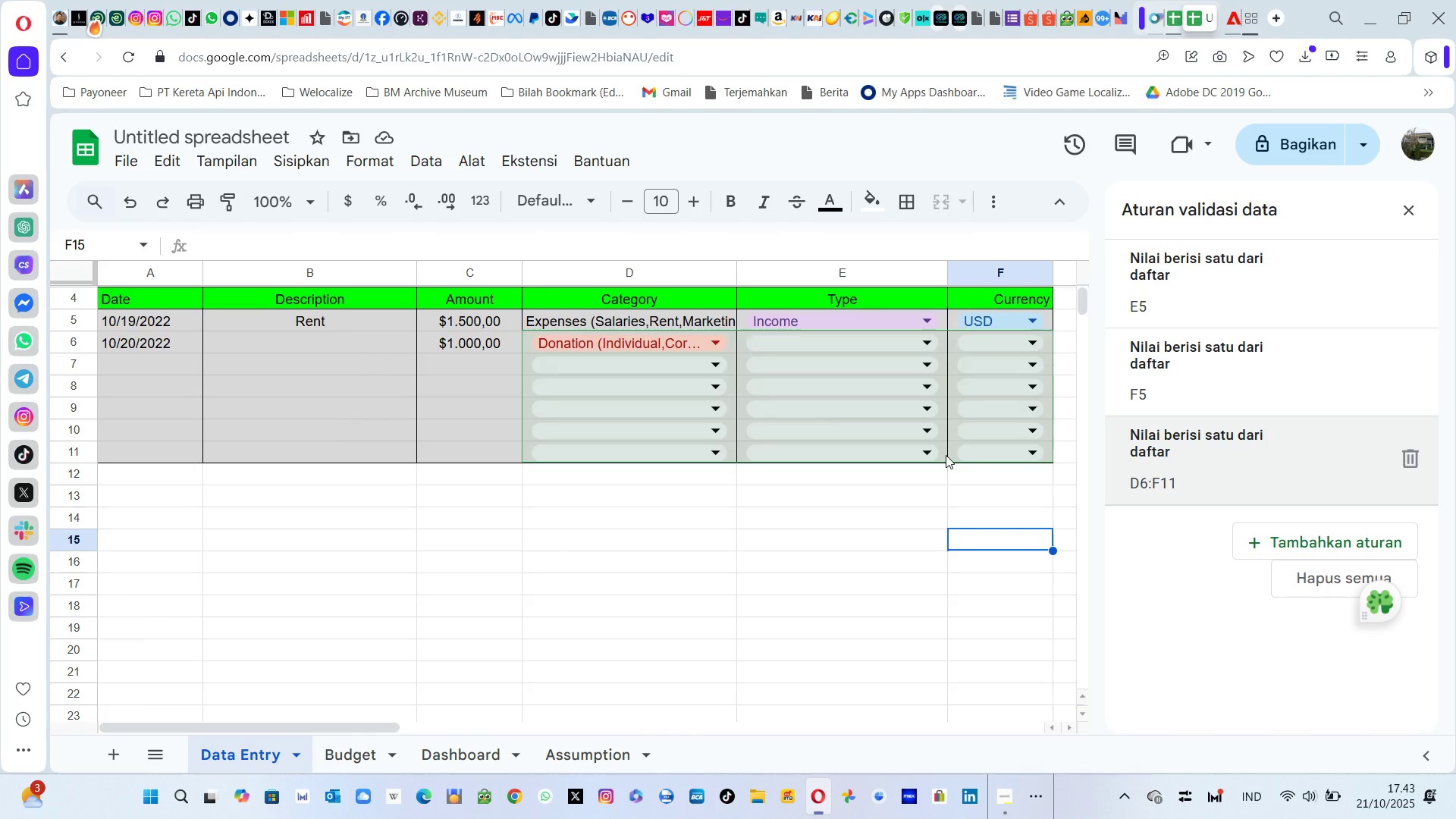 
left_click([690, 369])
 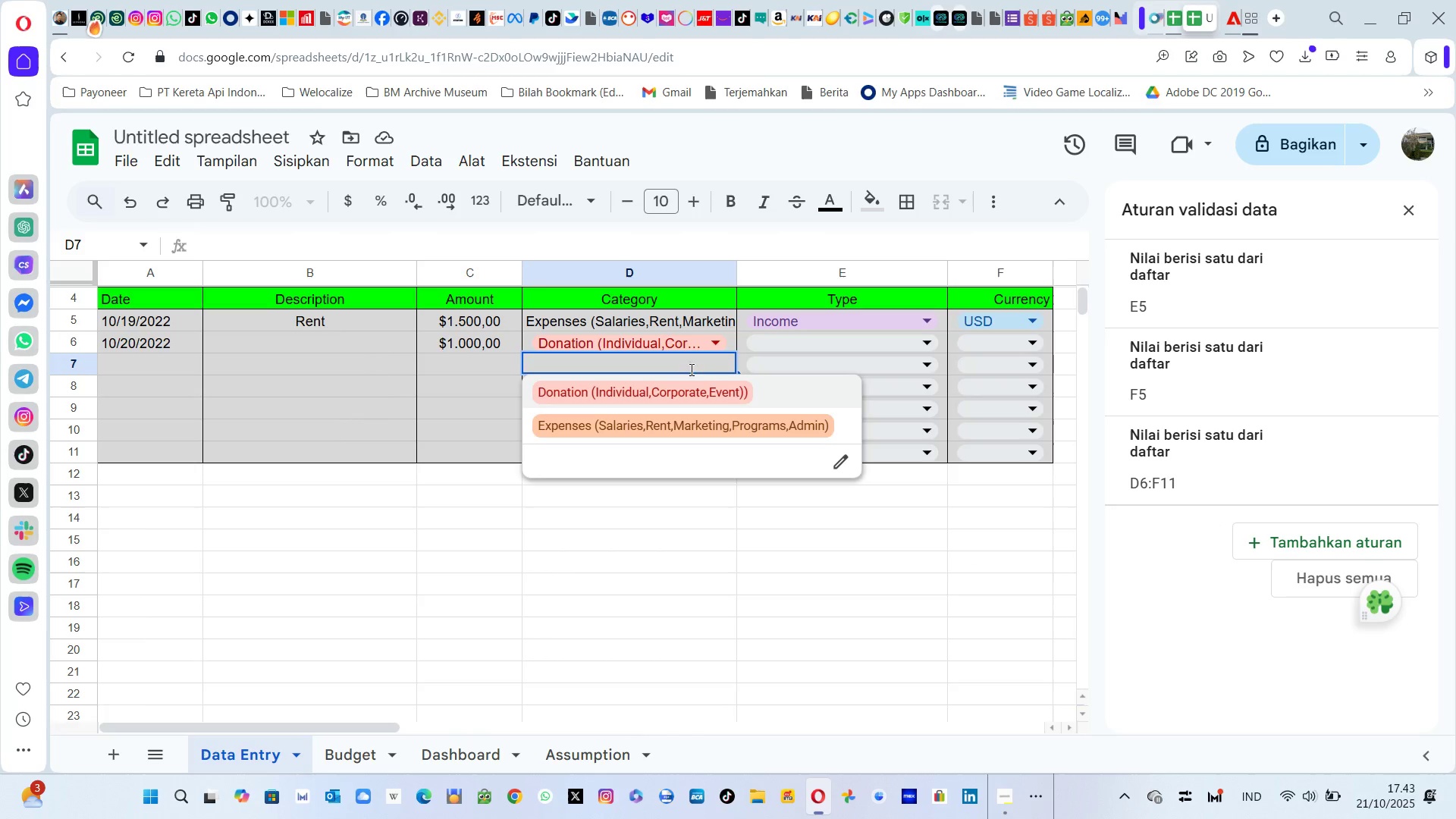 
left_click([690, 369])
 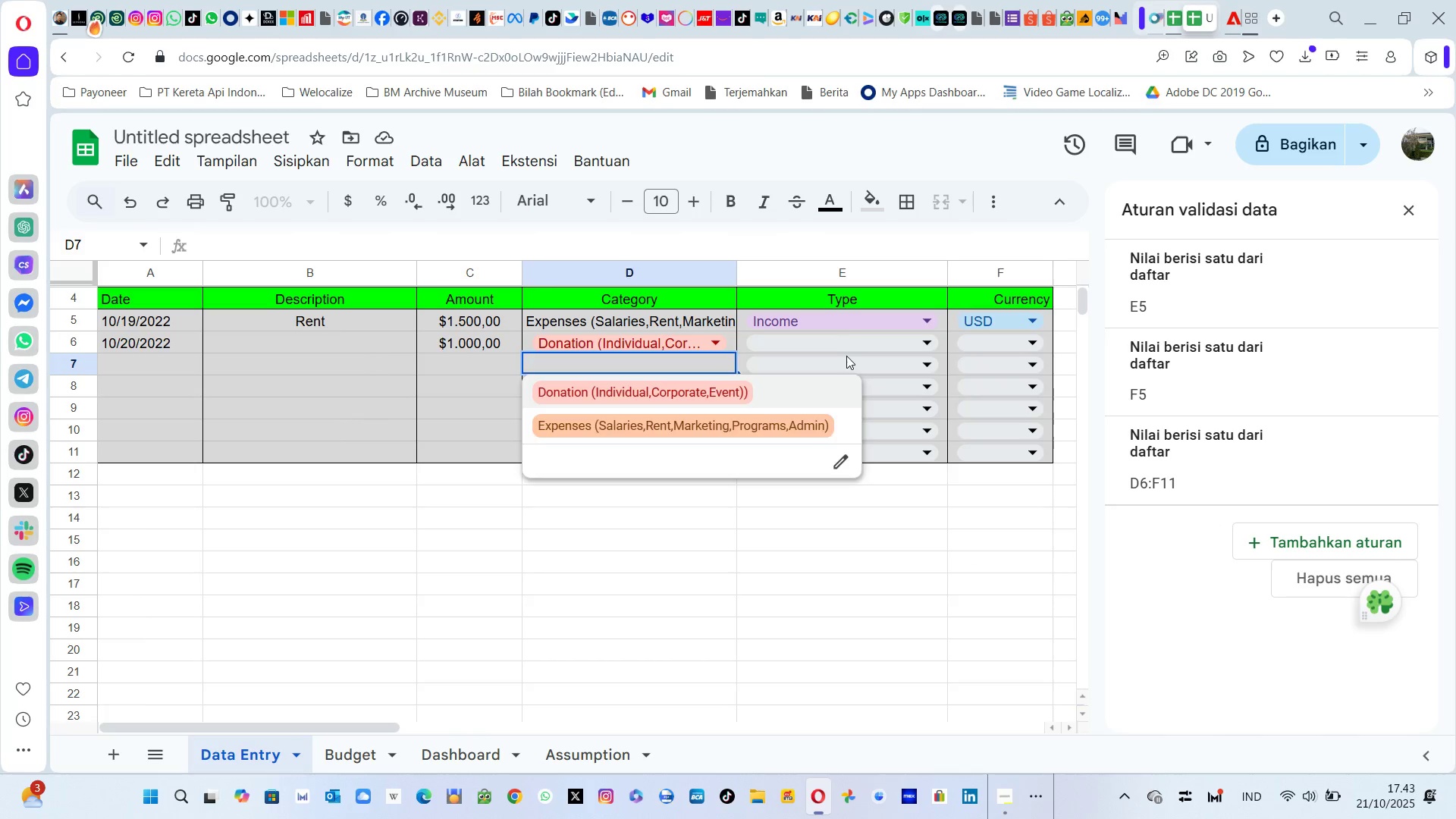 
left_click([846, 356])
 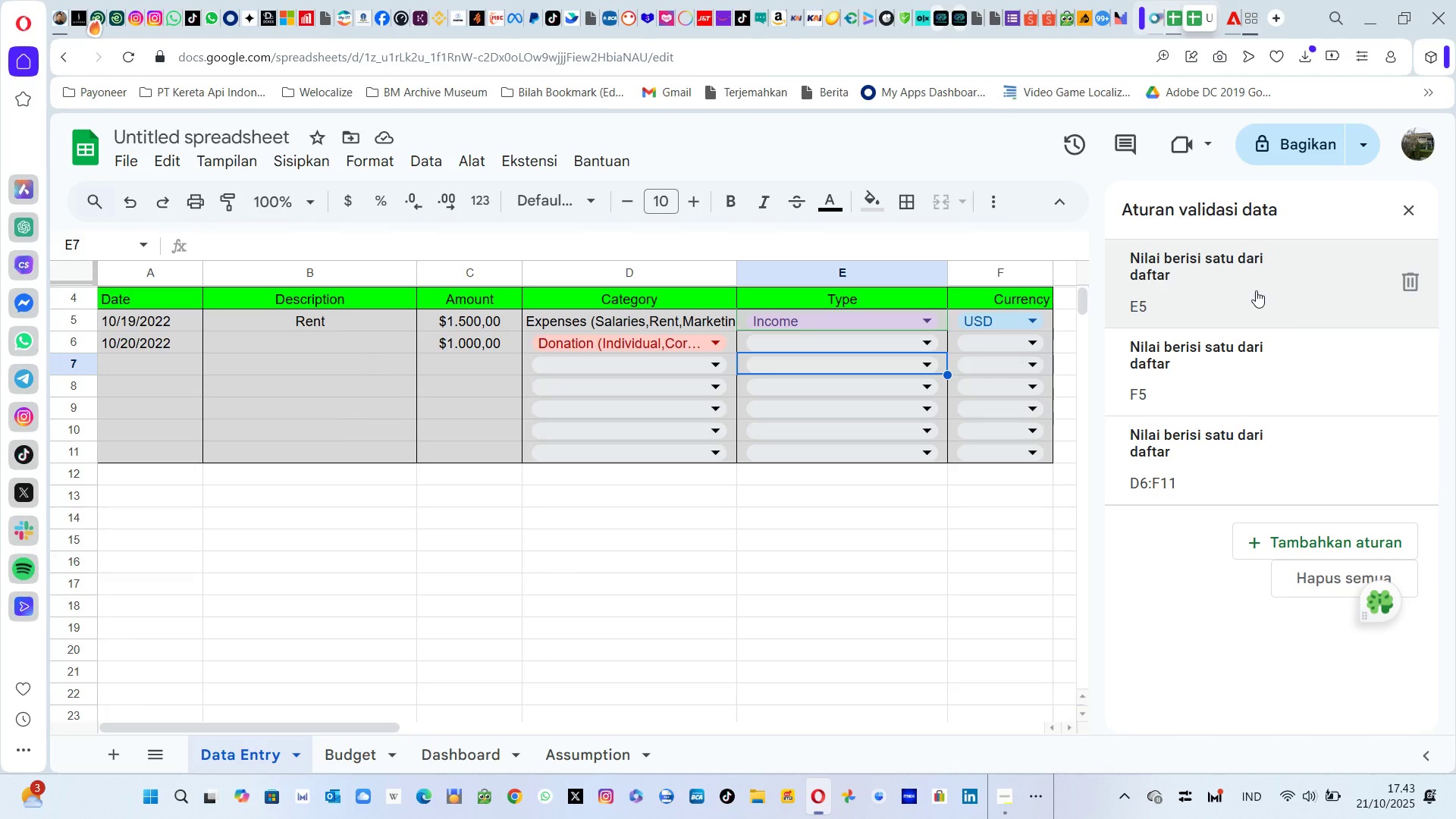 
wait(5.67)
 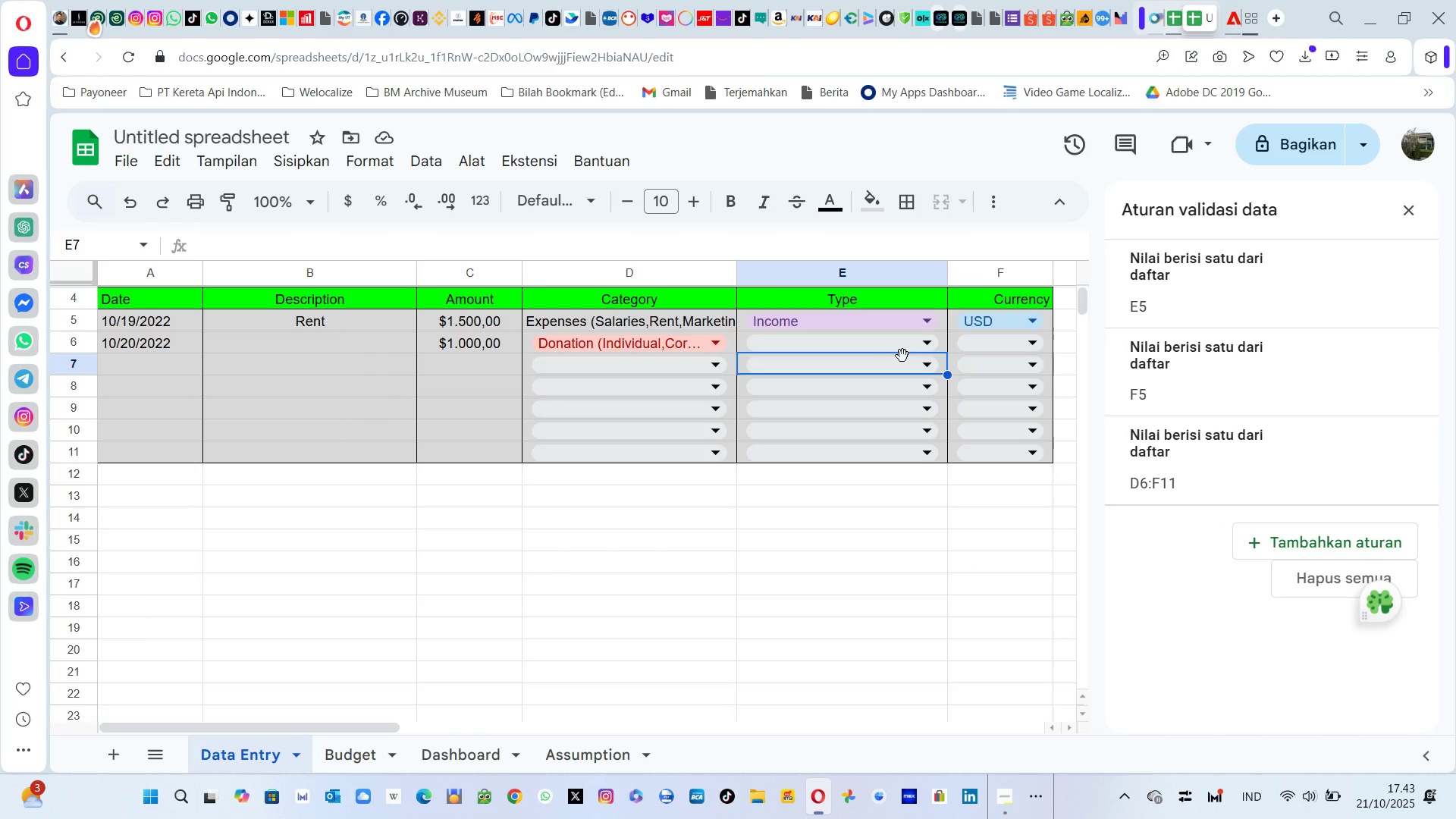 
left_click([1256, 290])
 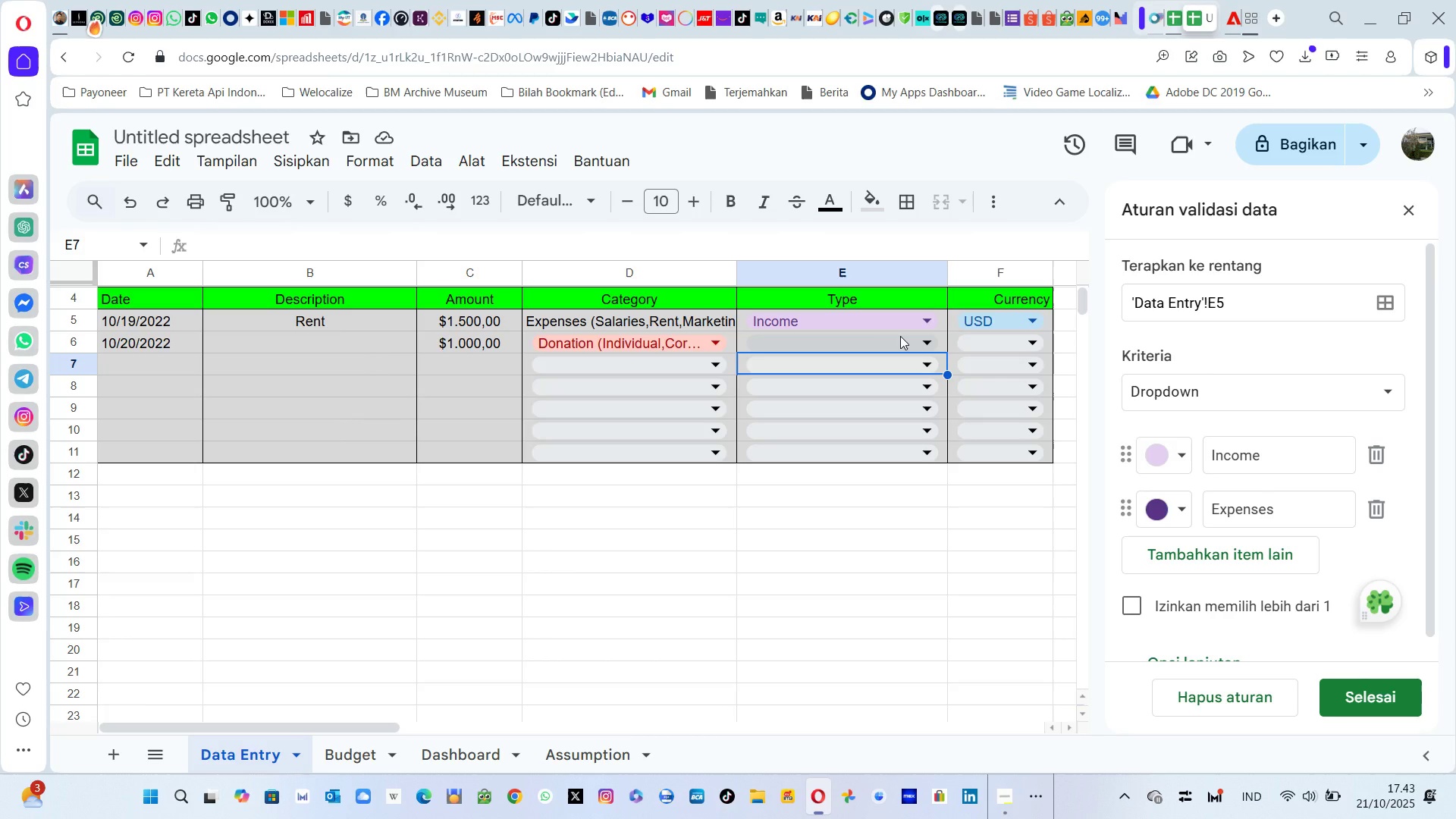 
wait(11.05)
 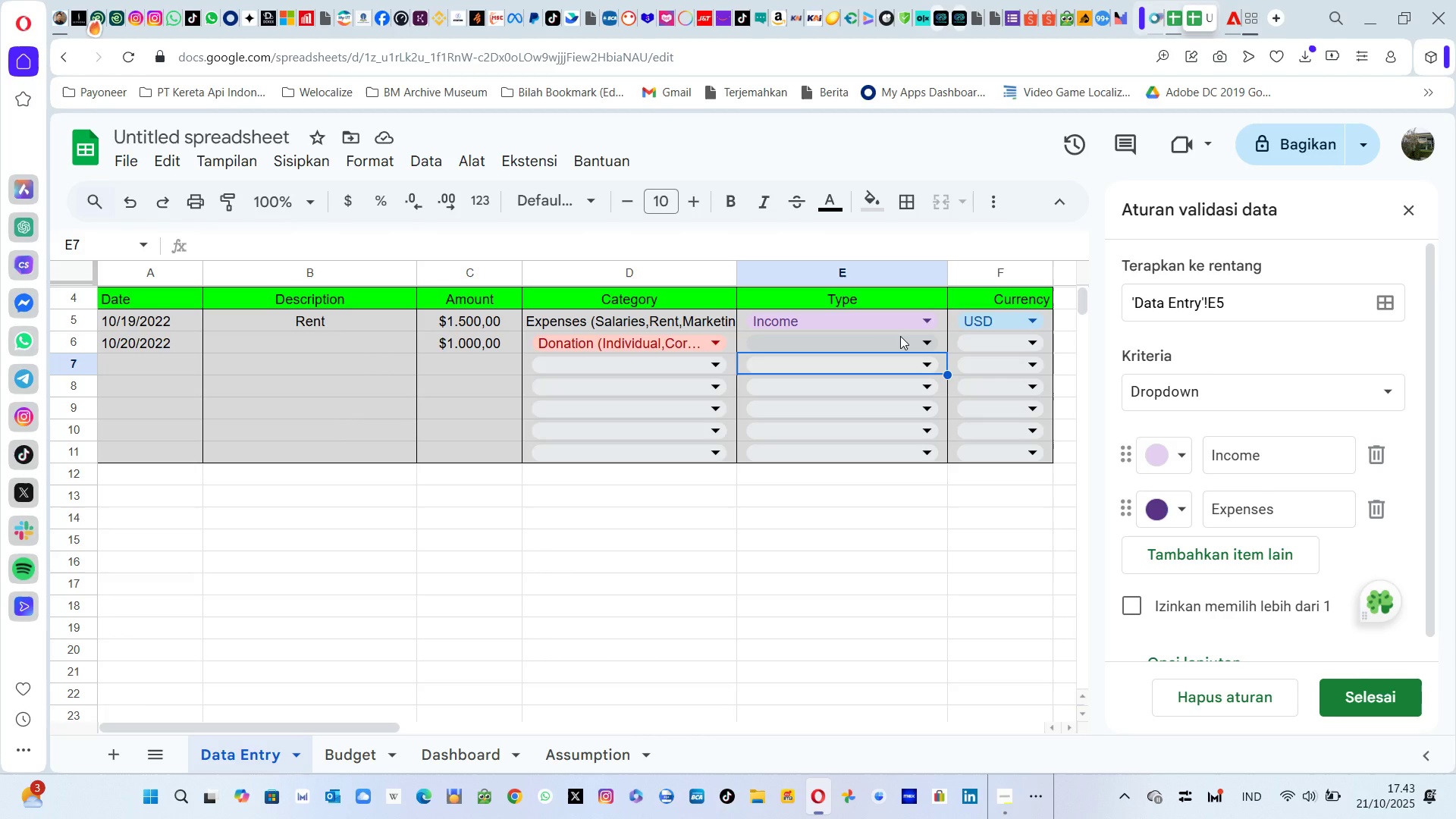 
left_click([905, 350])
 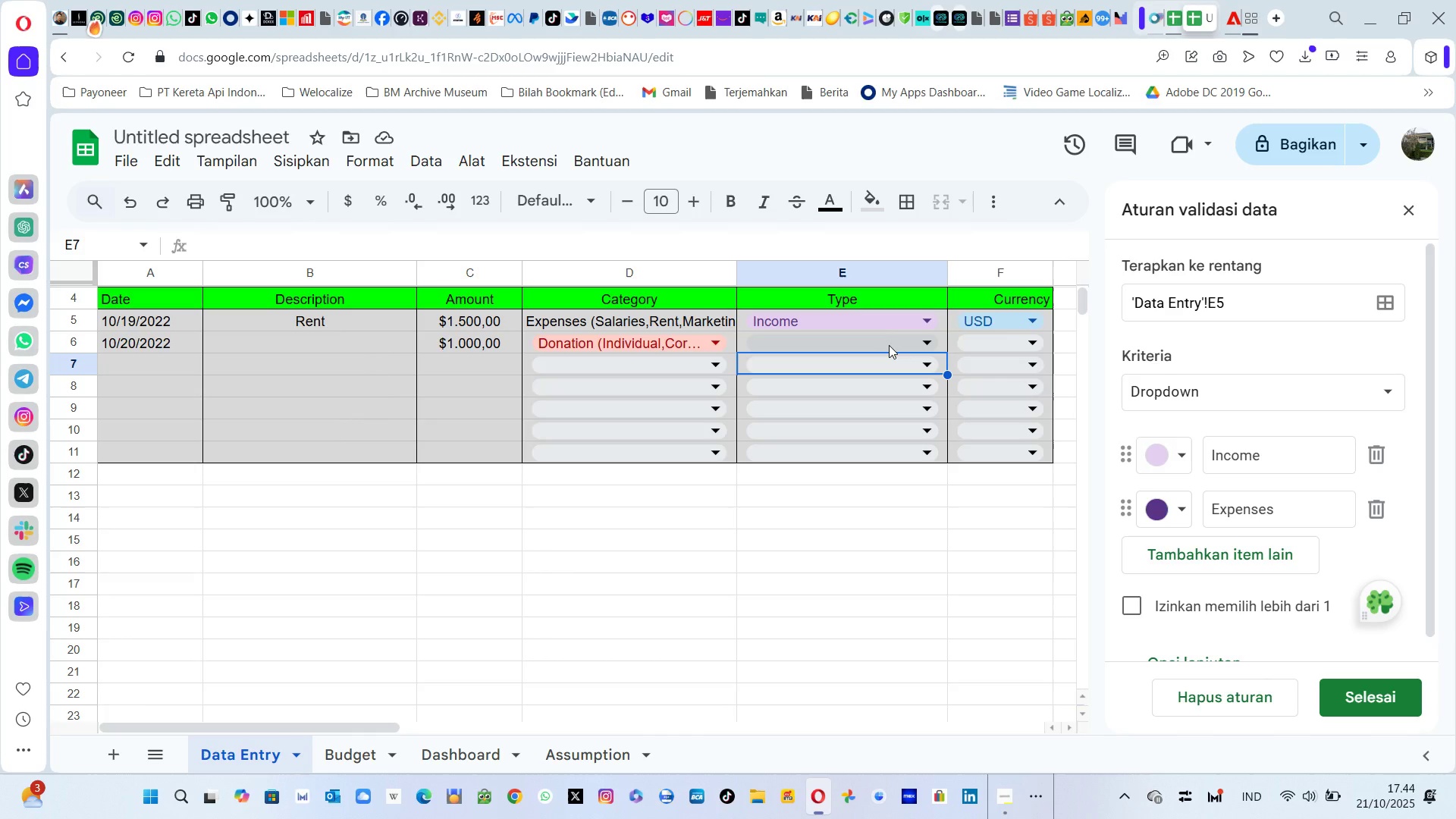 
left_click([889, 345])
 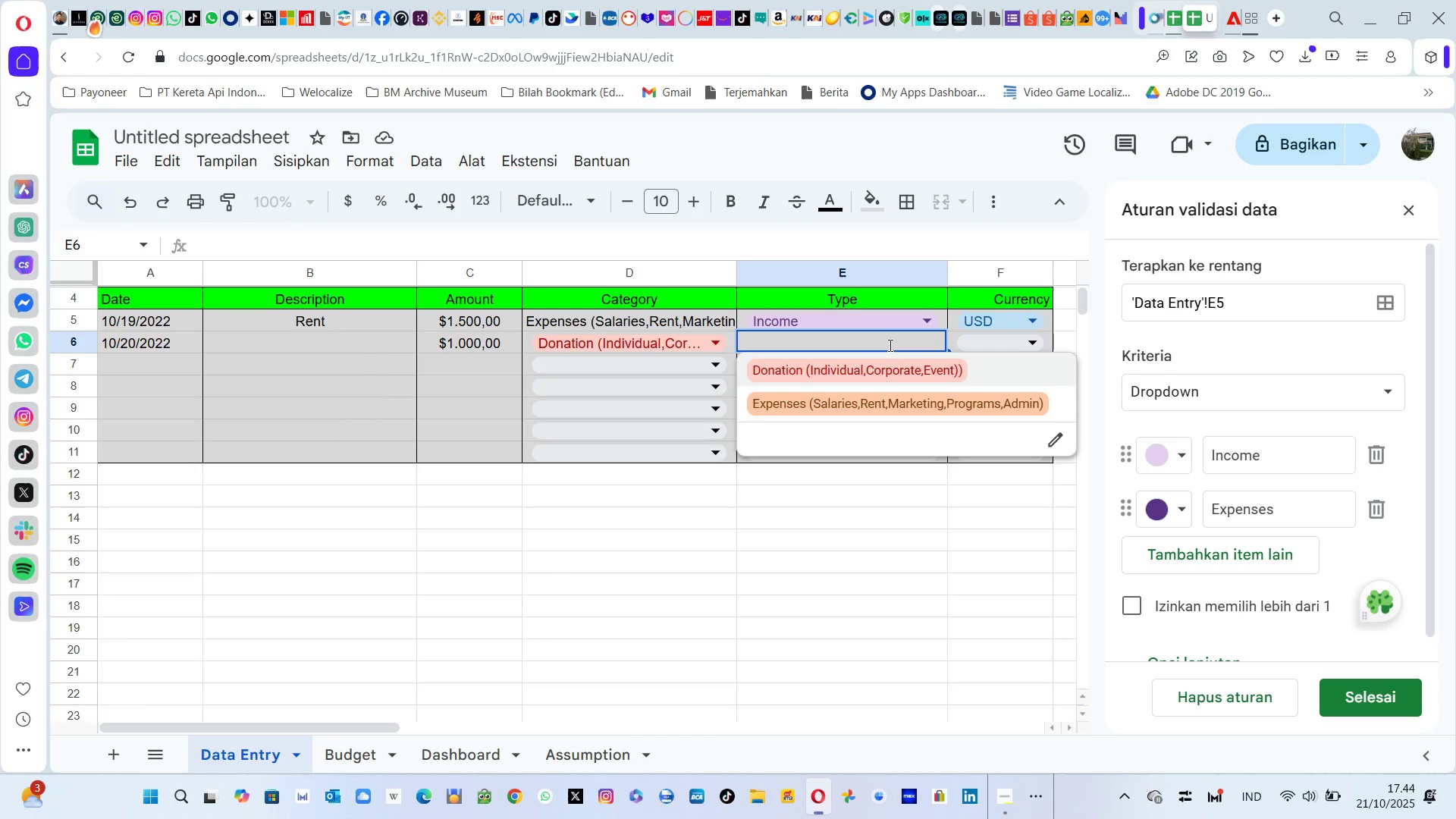 
left_click([889, 345])
 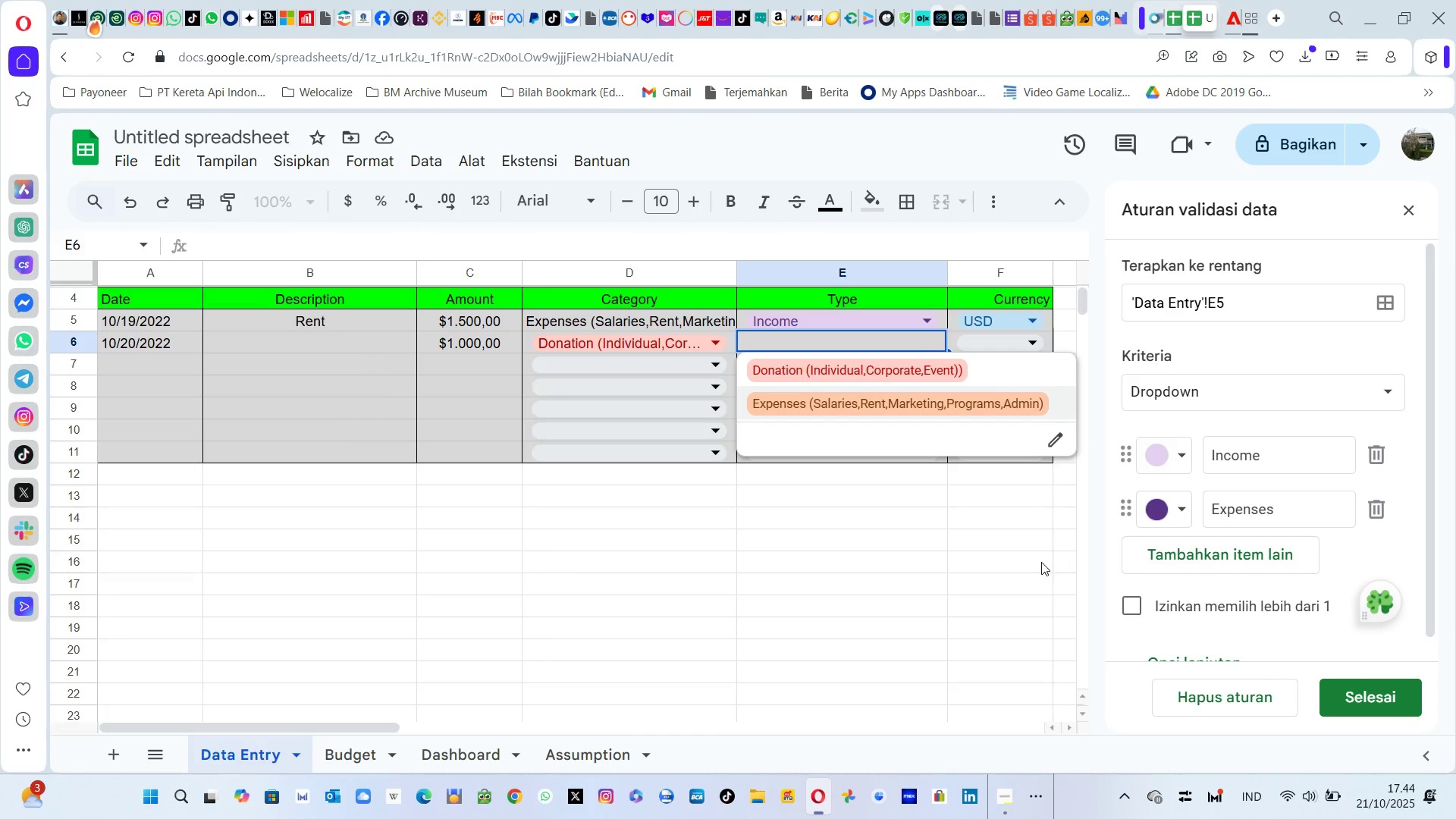 
left_click([1041, 562])
 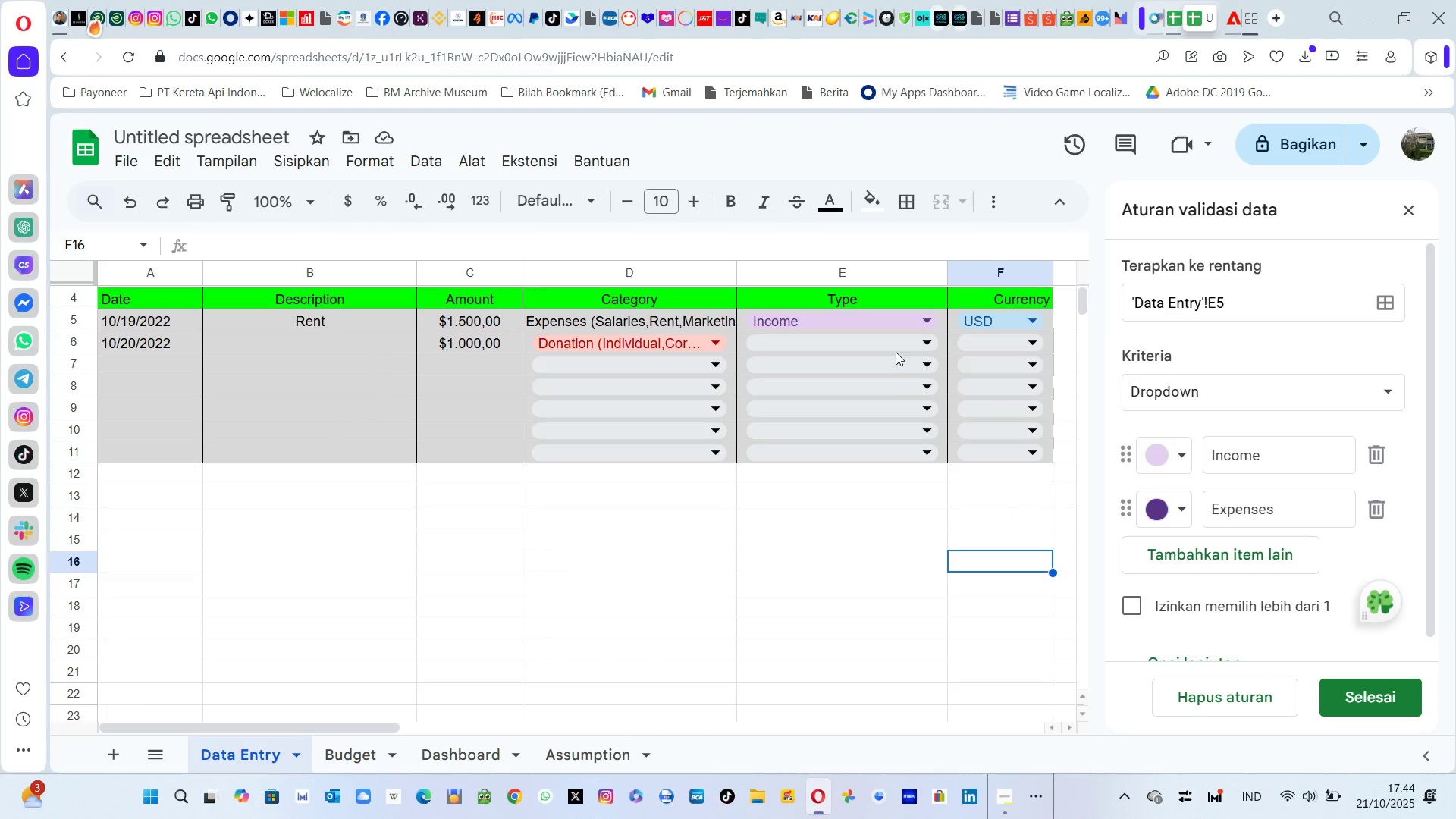 
left_click([890, 346])
 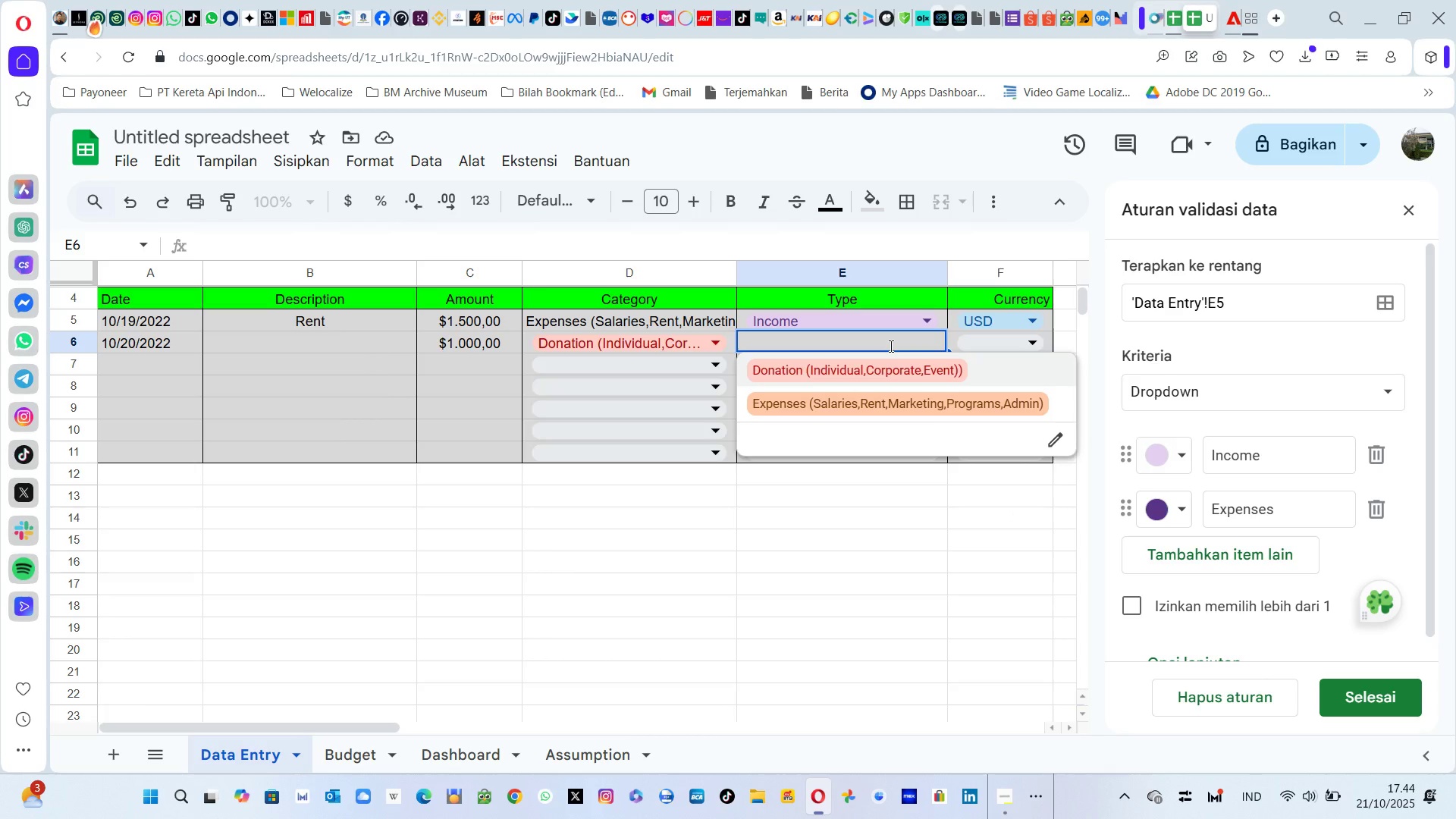 
key(Delete)
 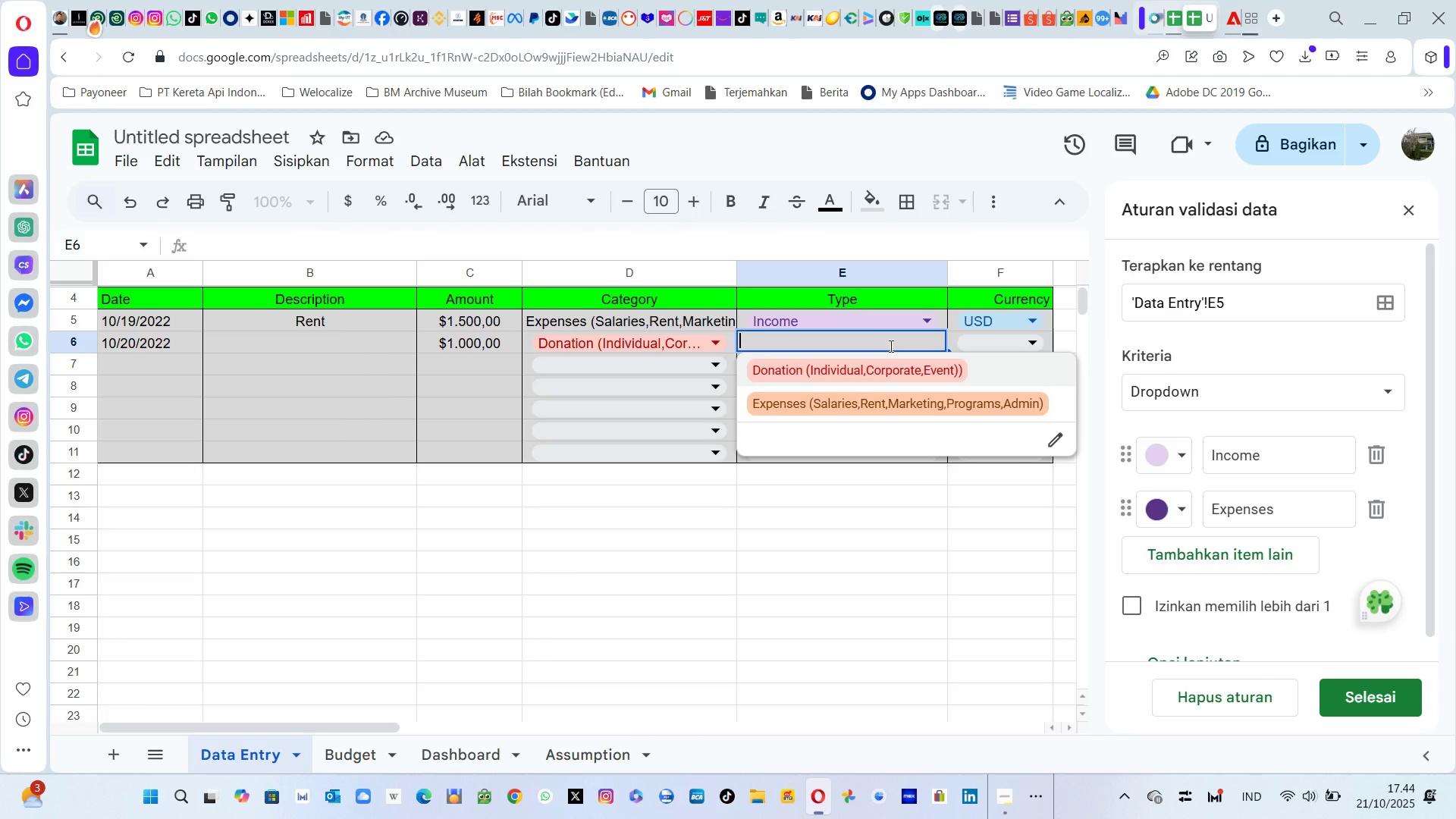 
left_click([890, 346])
 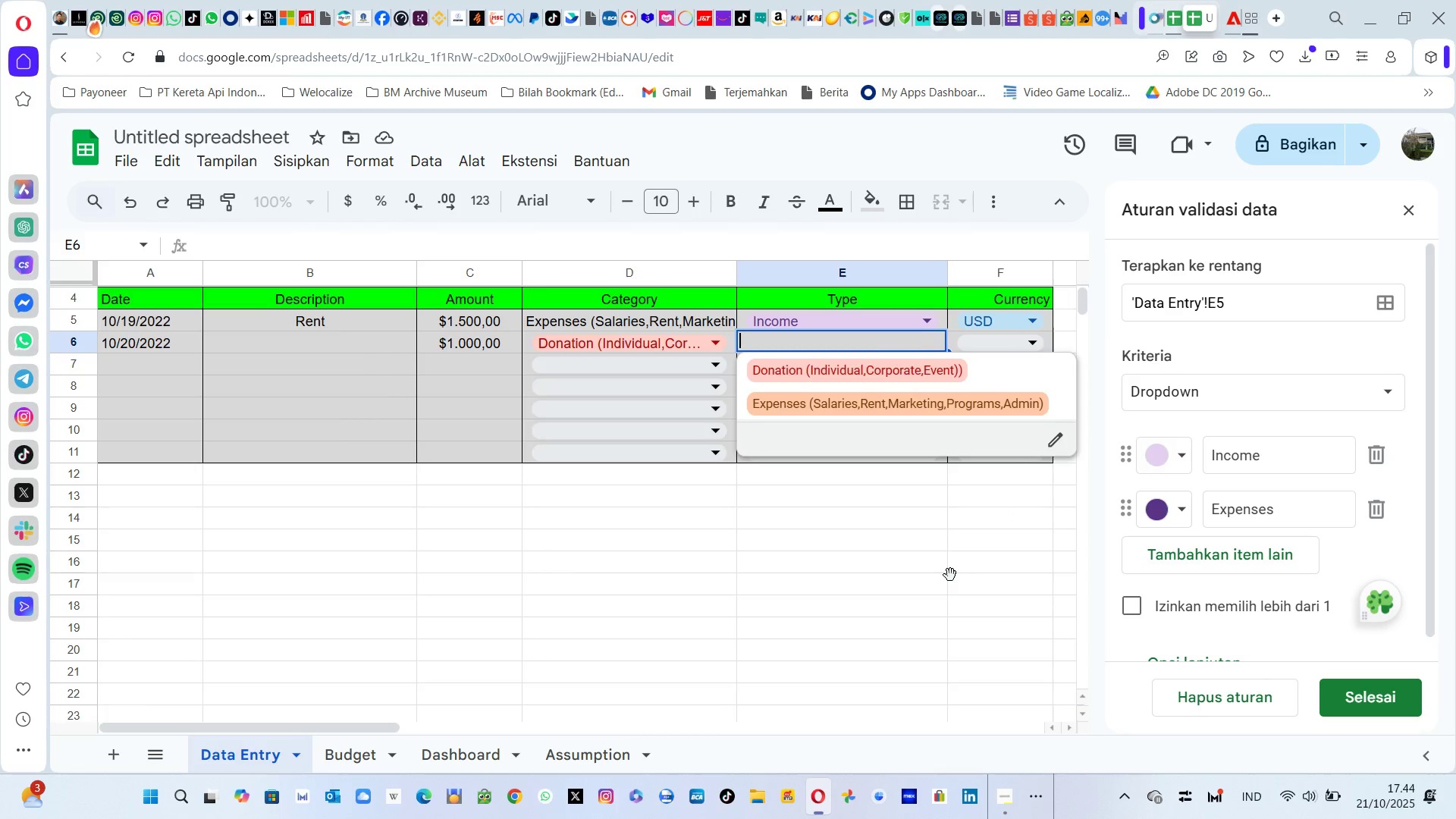 
left_click([950, 575])
 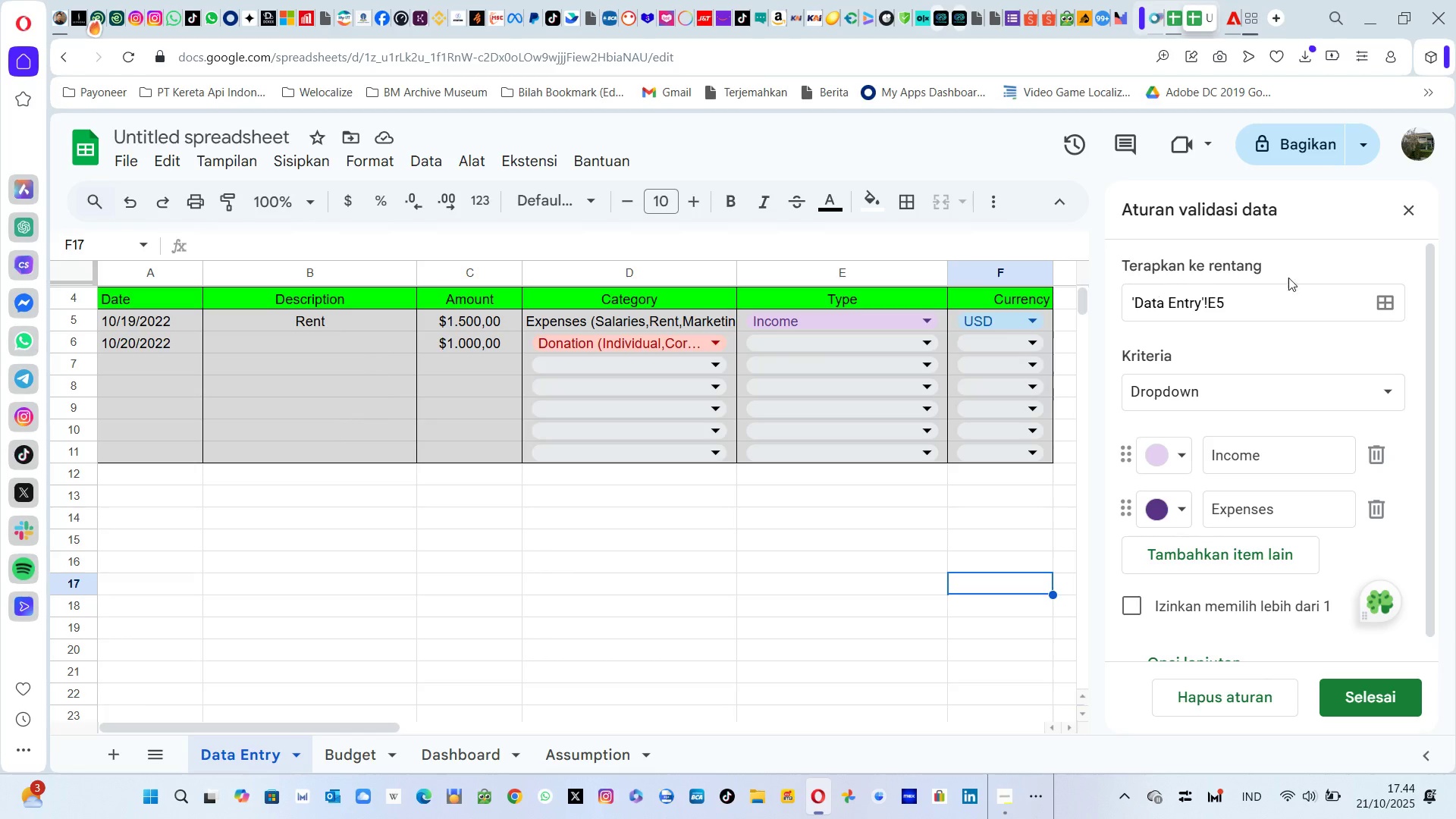 
left_click([1409, 214])
 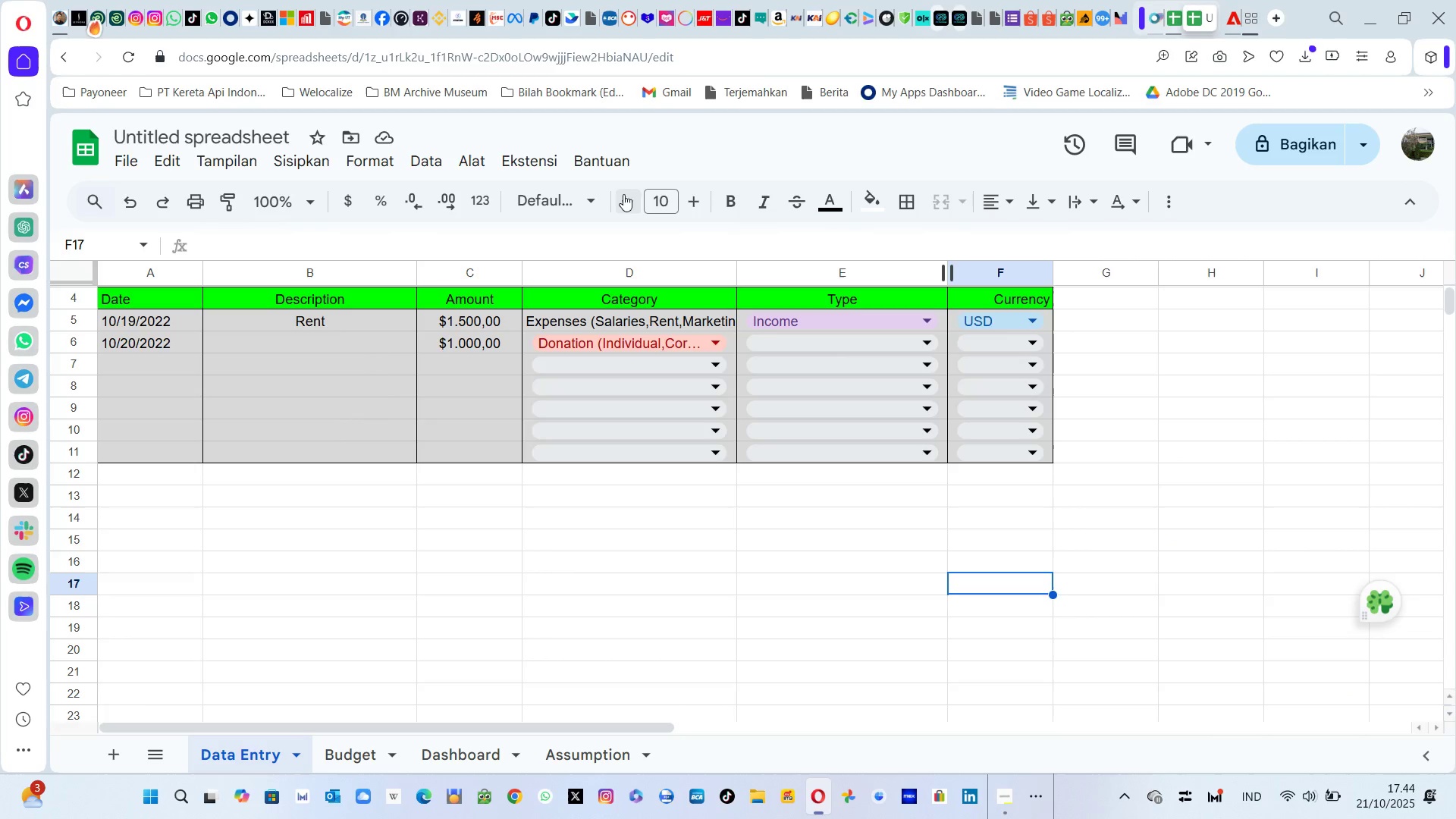 
left_click([425, 162])
 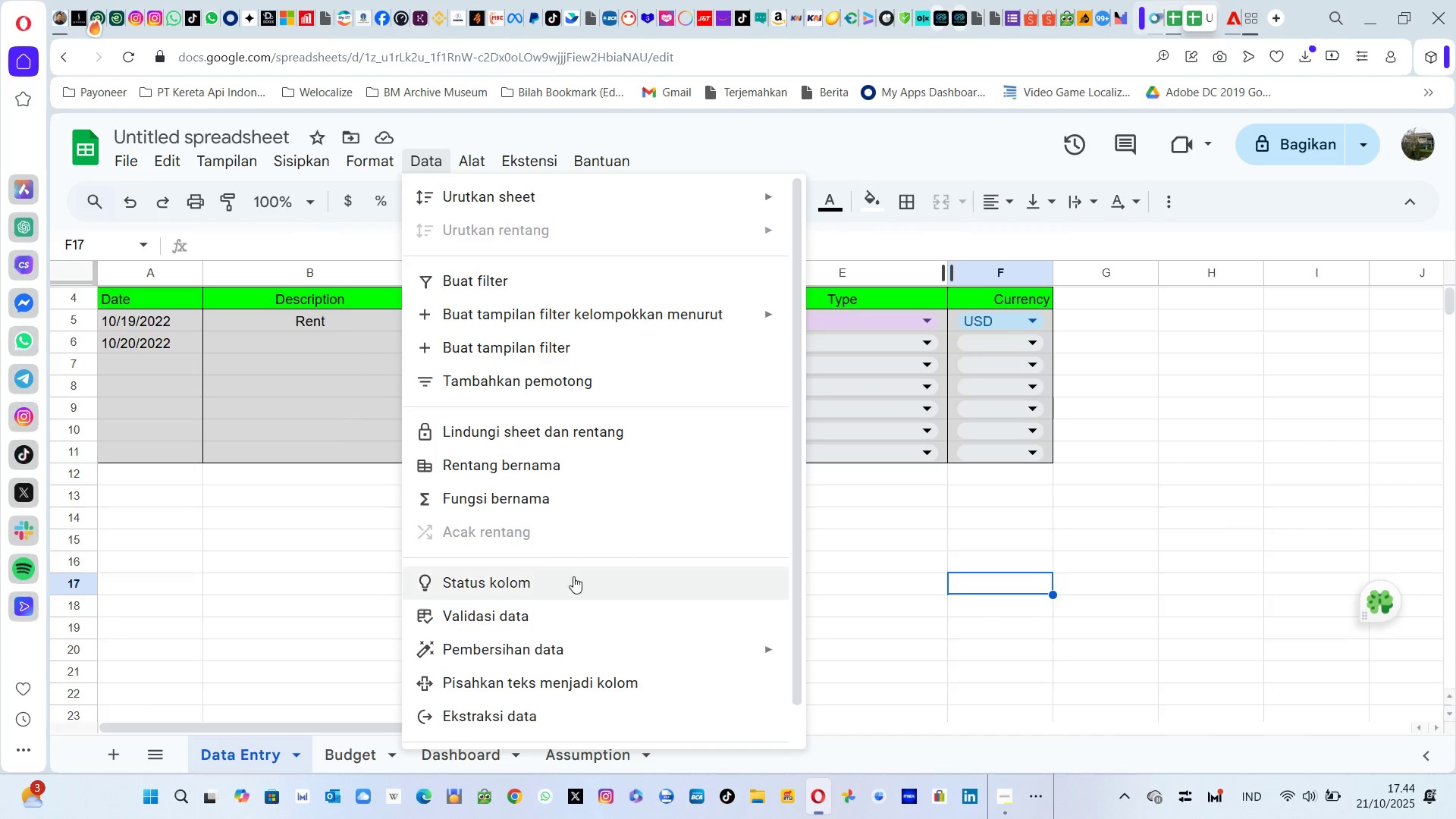 
left_click([578, 620])
 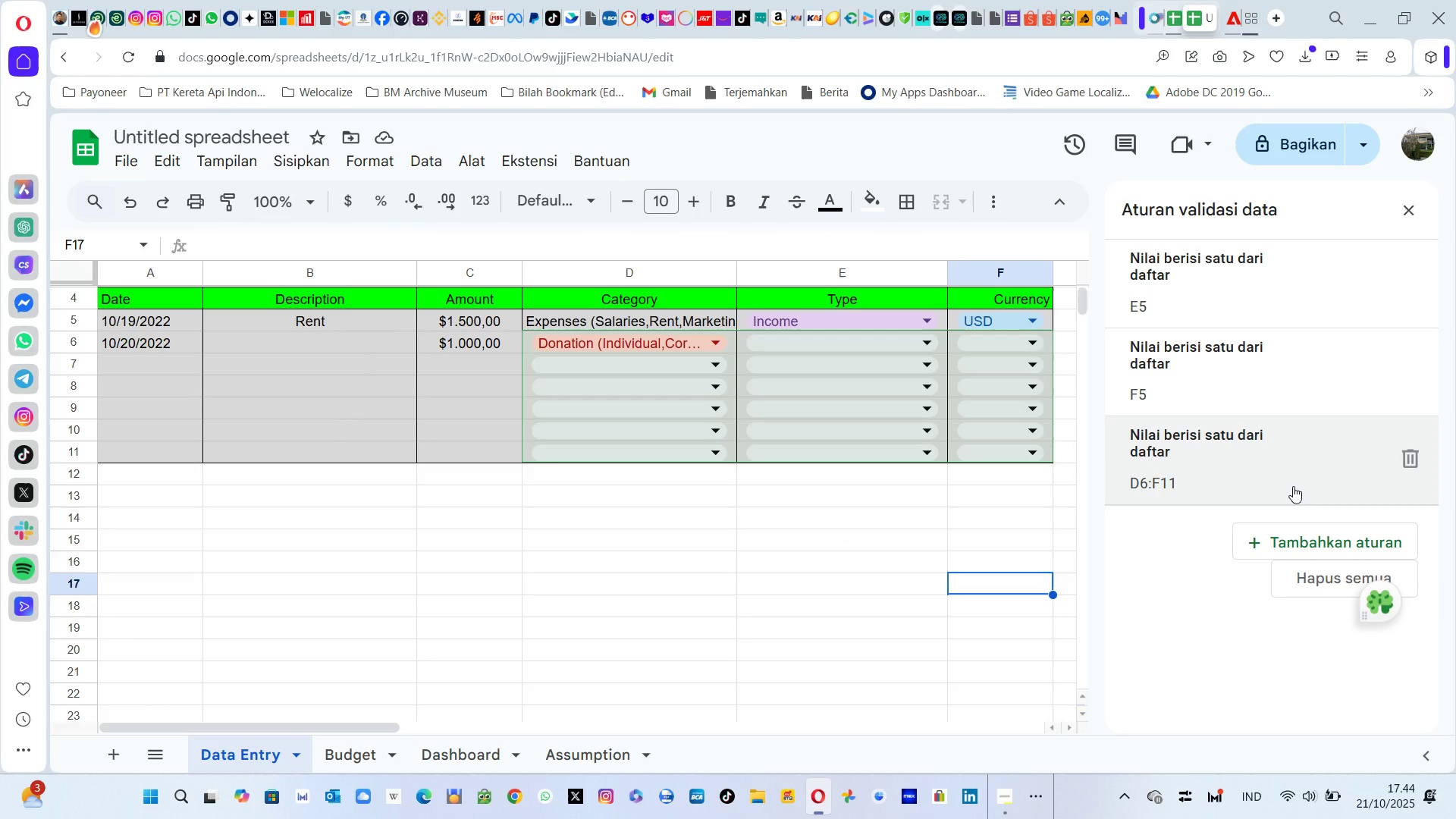 
wait(5.83)
 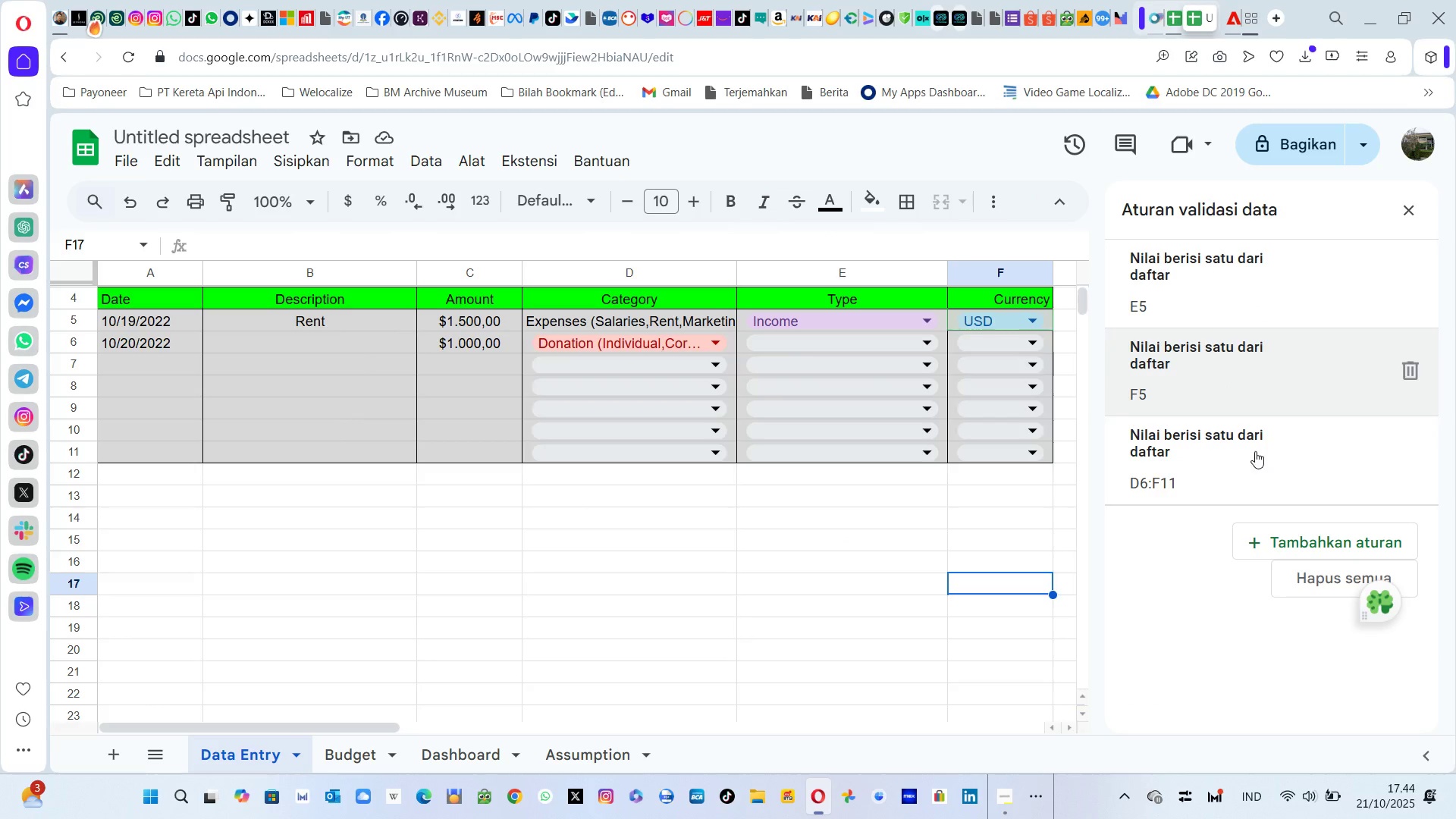 
left_click([1293, 486])
 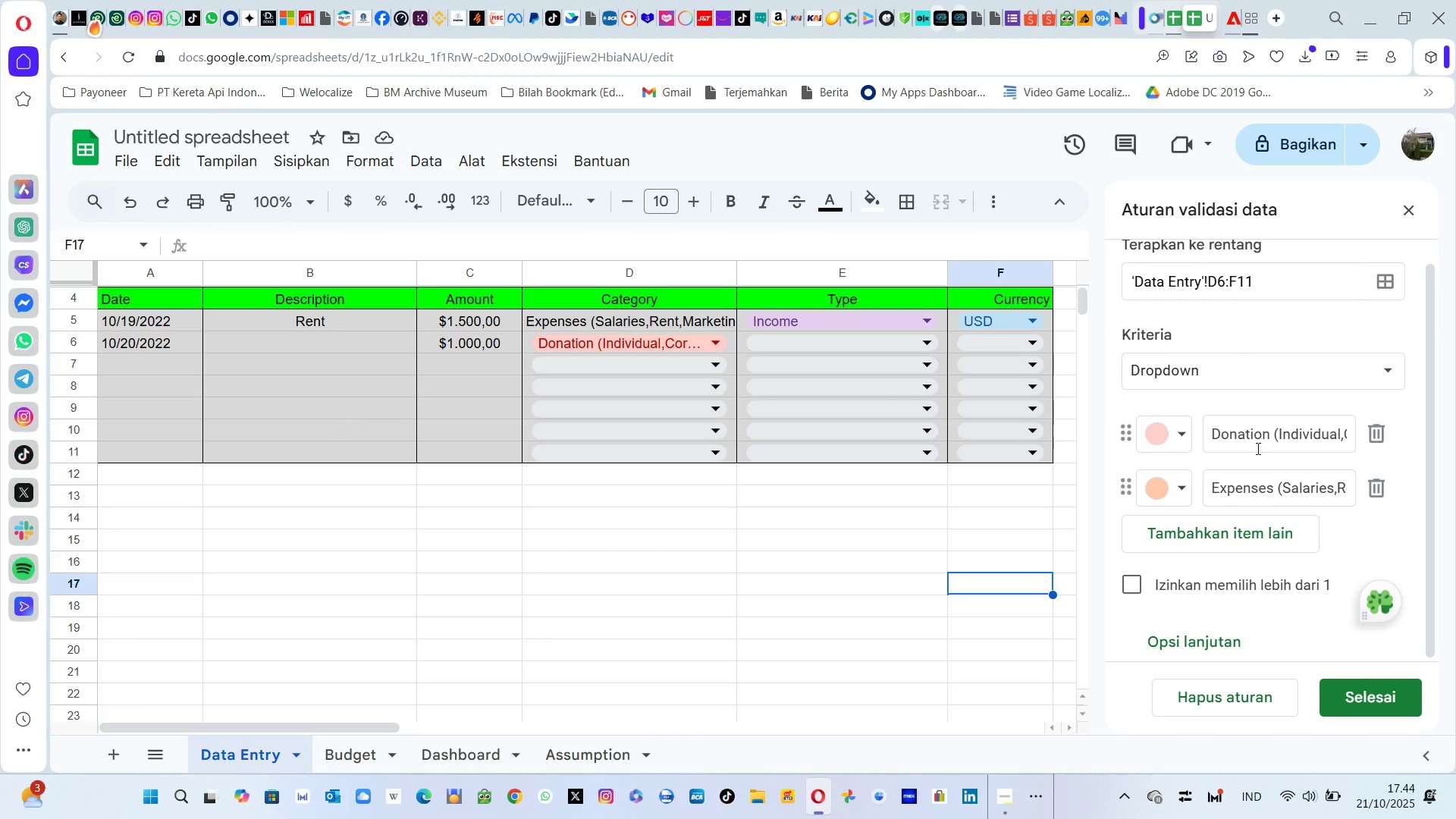 
wait(5.12)
 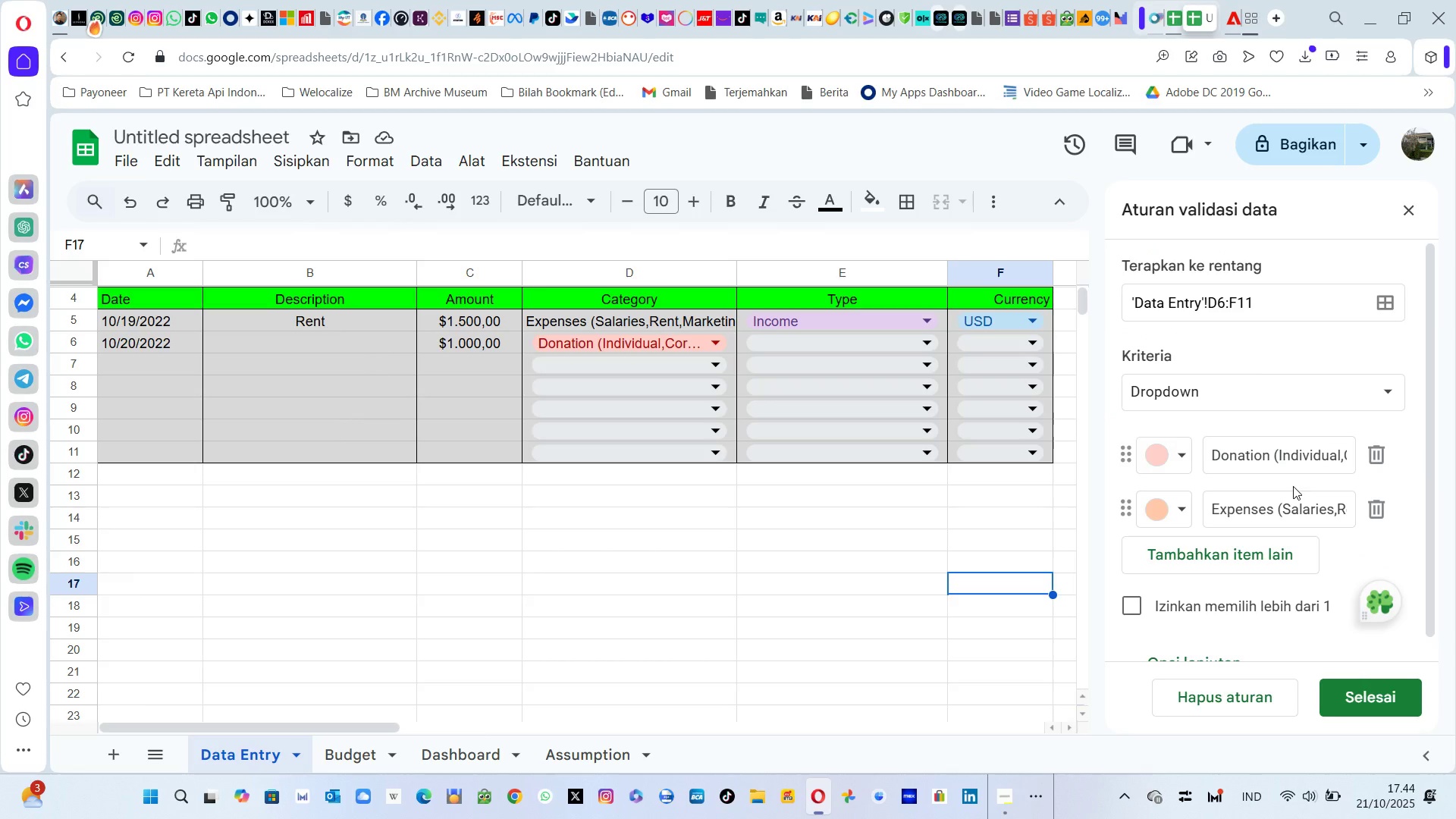 
left_click([1189, 639])
 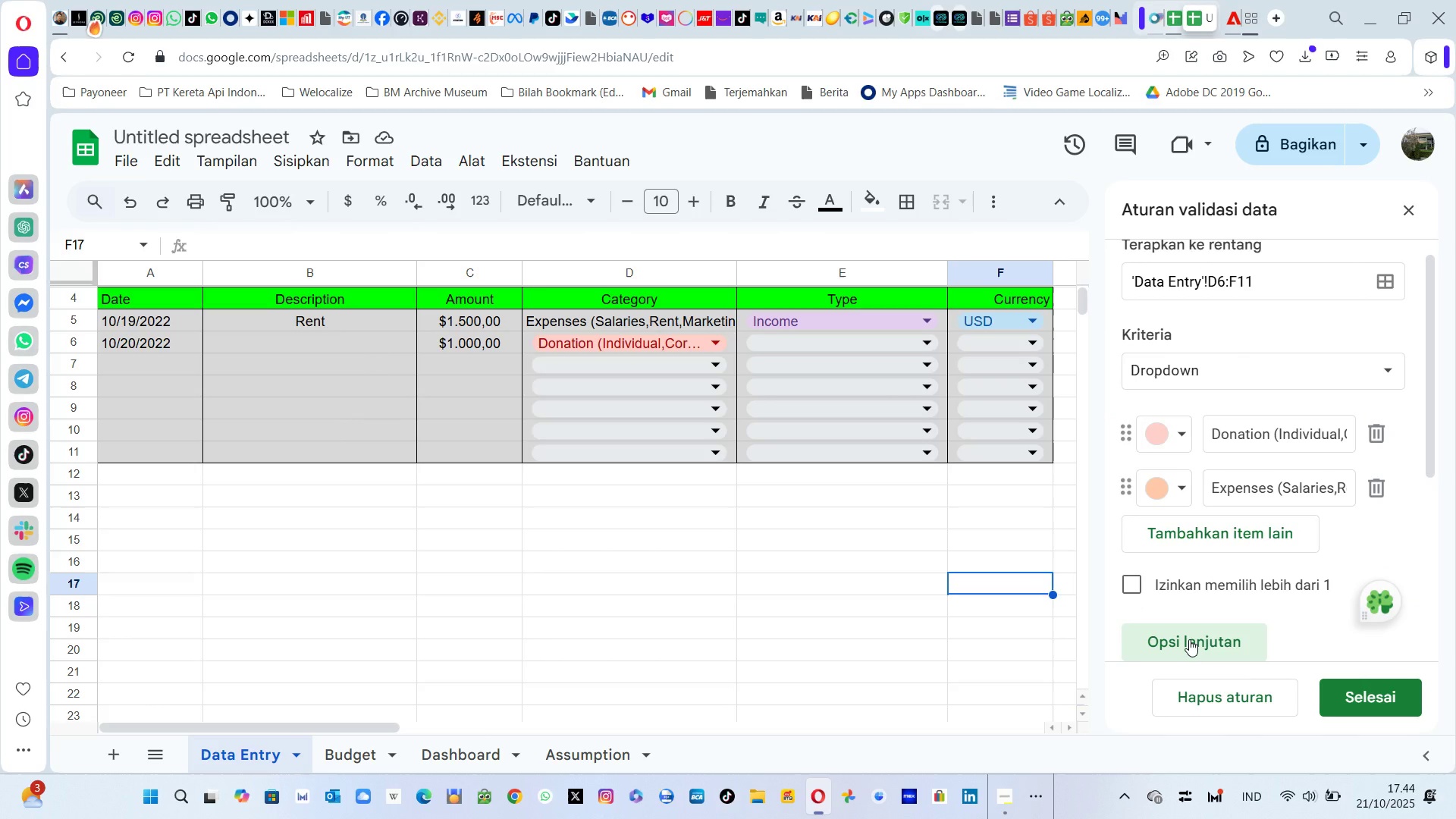 
left_click([1189, 639])
 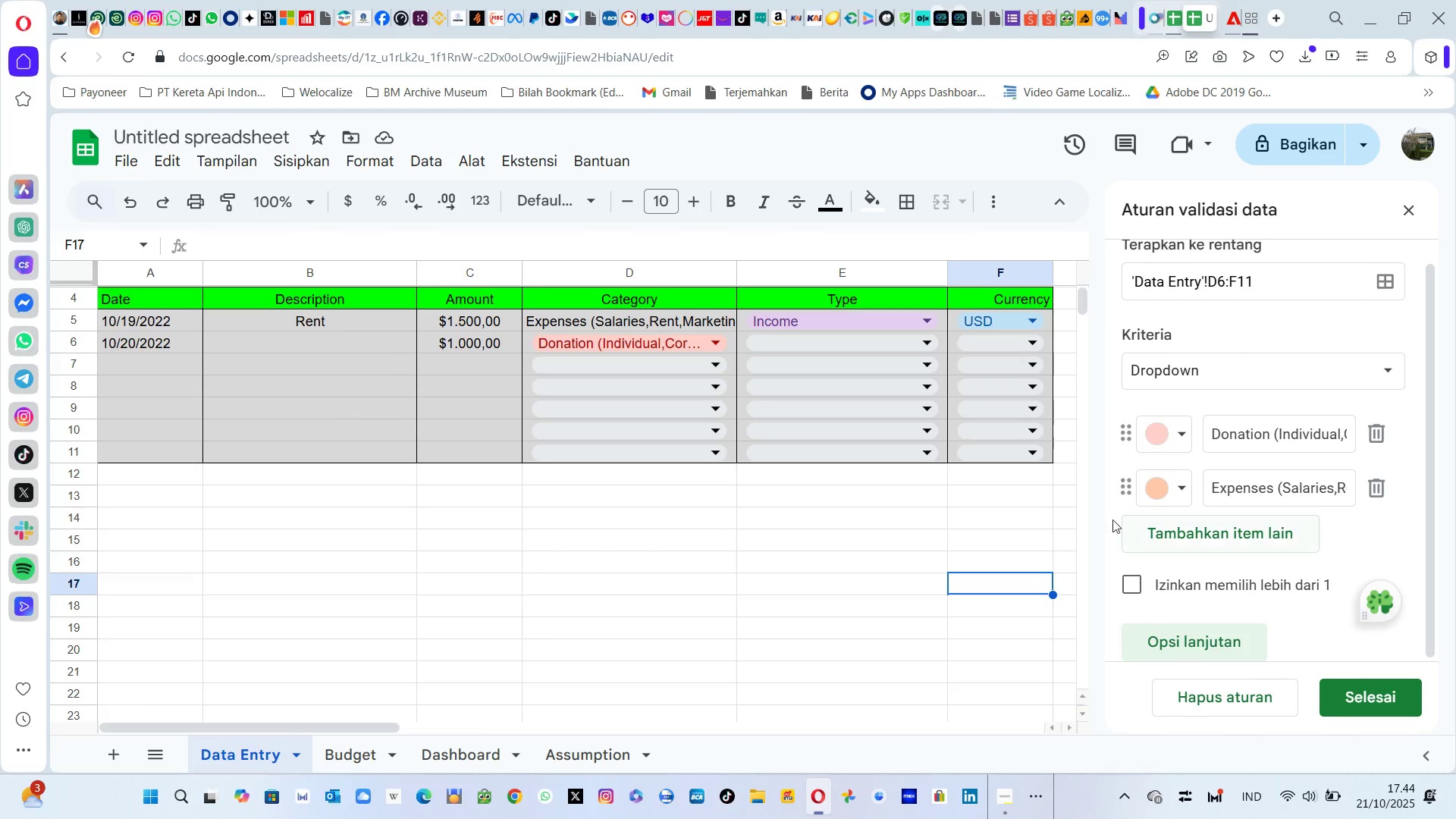 
left_click([1097, 475])
 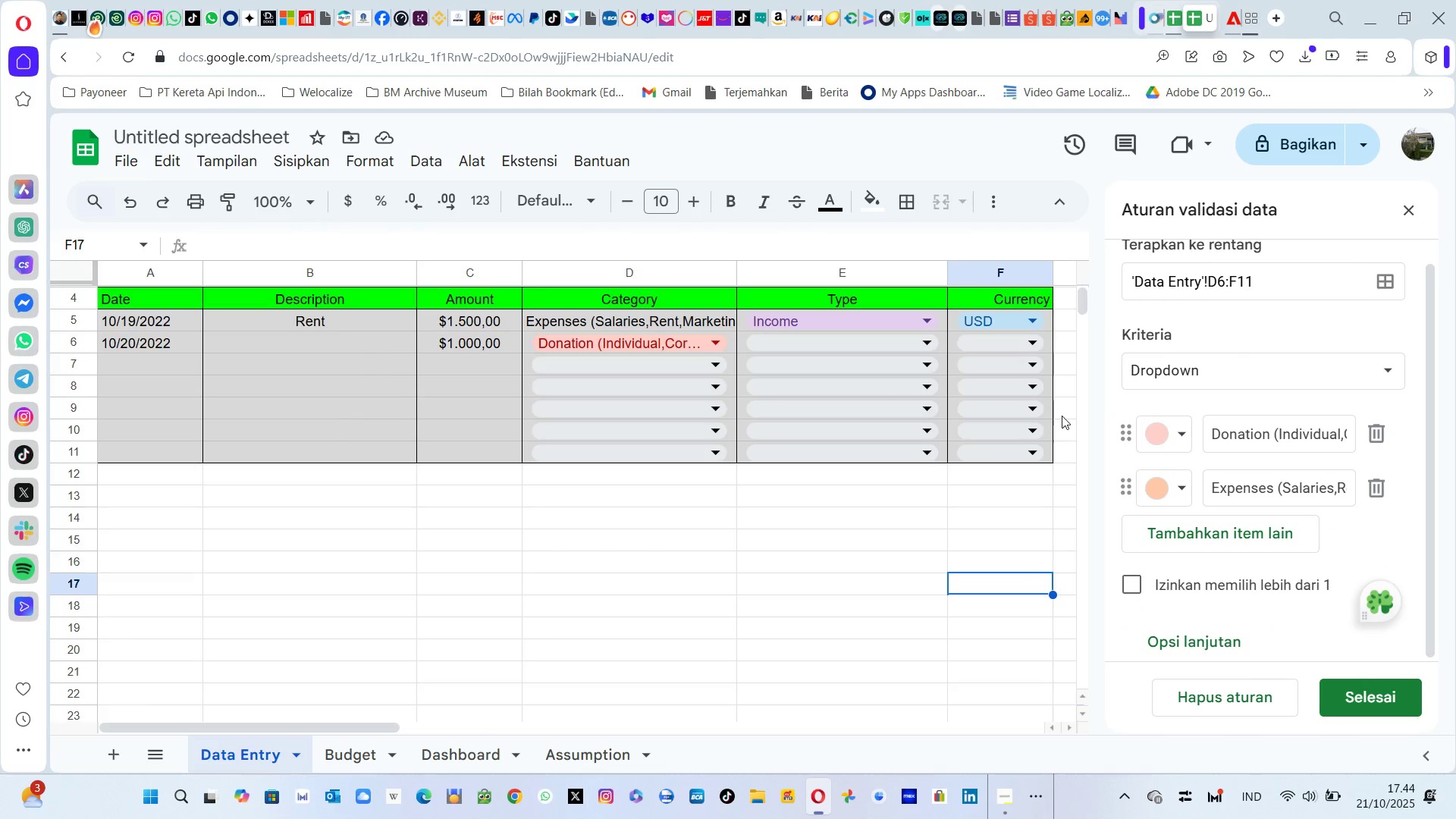 
left_click([1062, 413])
 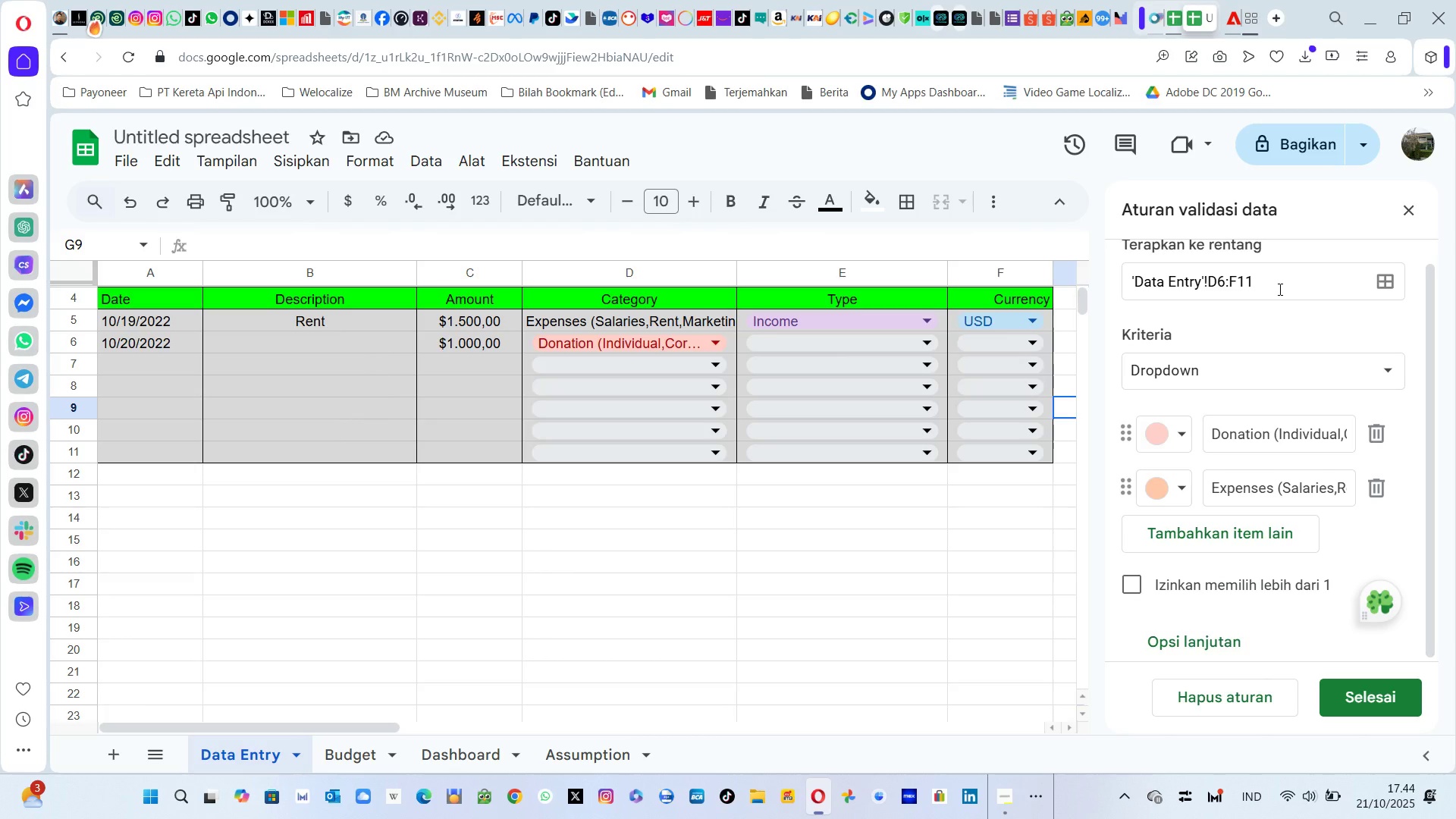 
left_click([1279, 289])
 